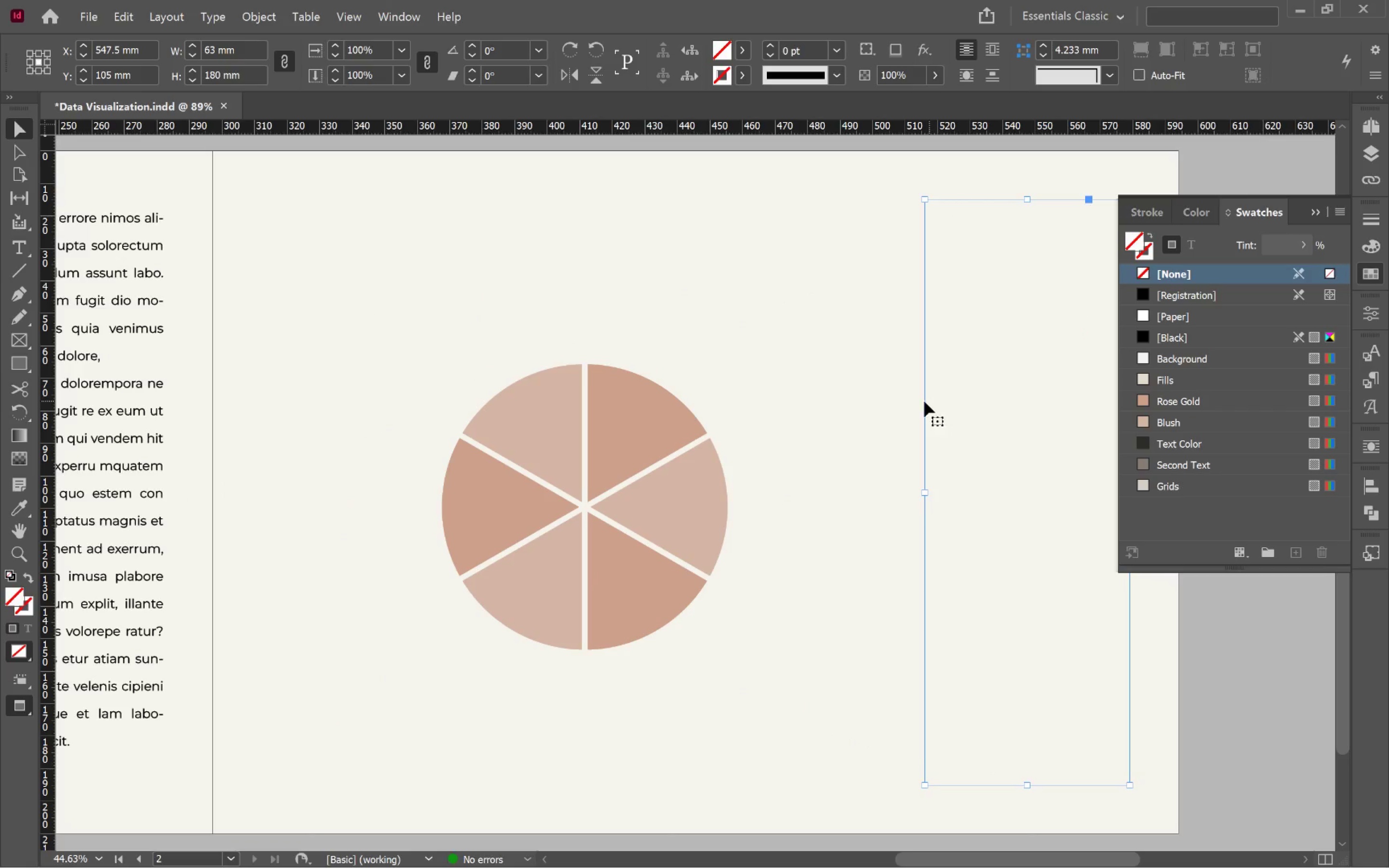 
key(W)
 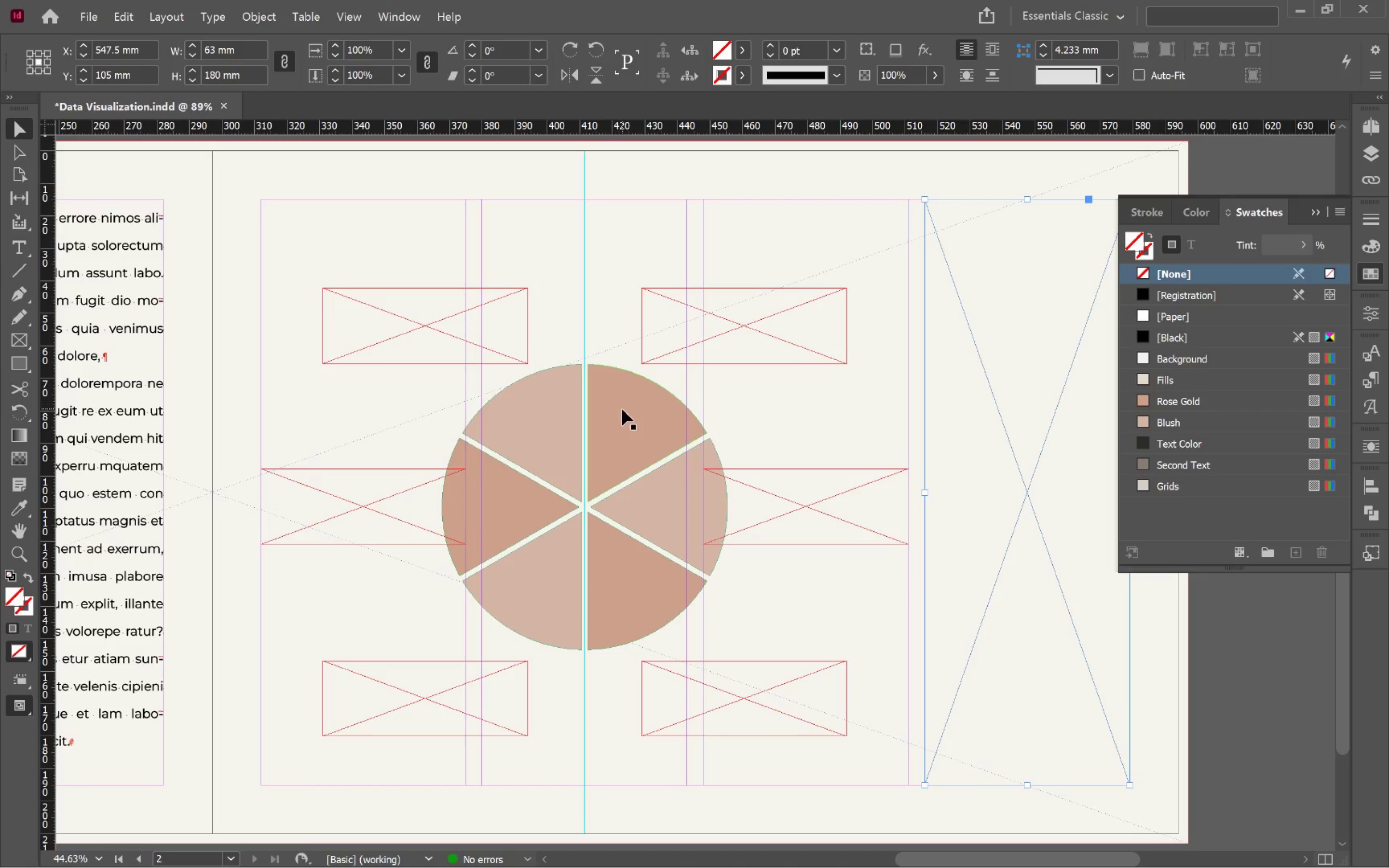 
left_click([622, 410])
 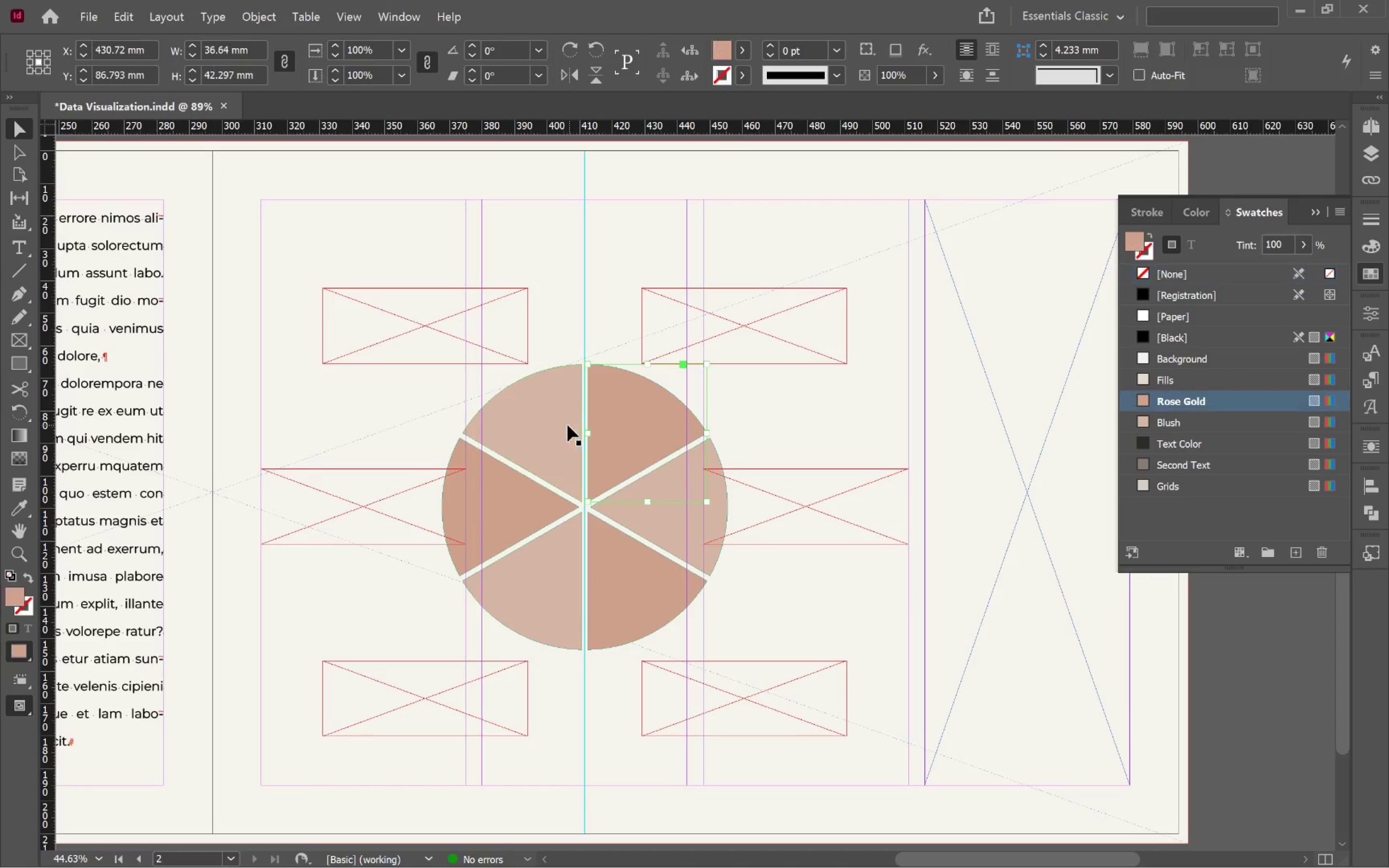 
hold_key(key=ShiftLeft, duration=3.95)
left_click([553, 424])
 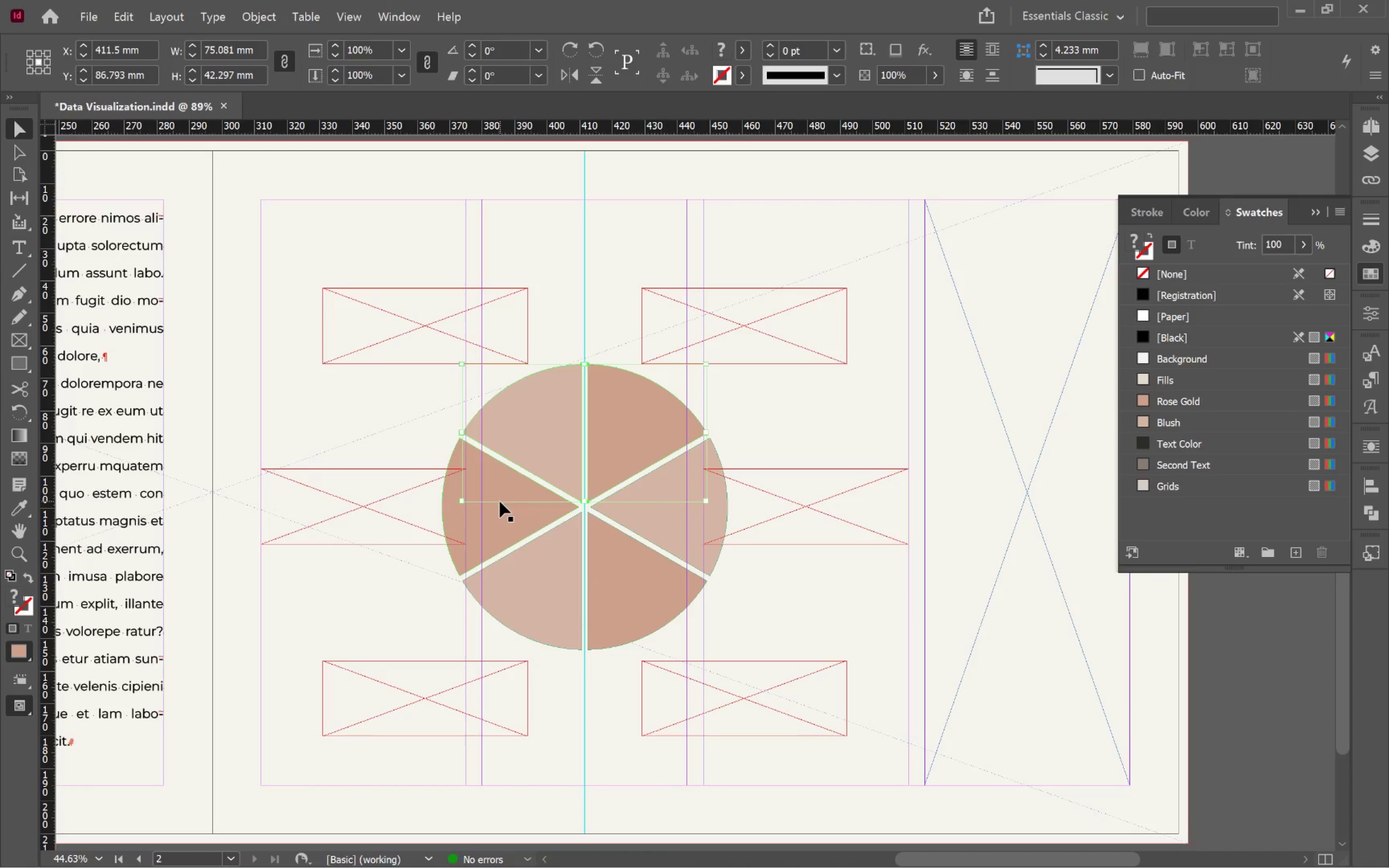 
left_click([500, 502])
 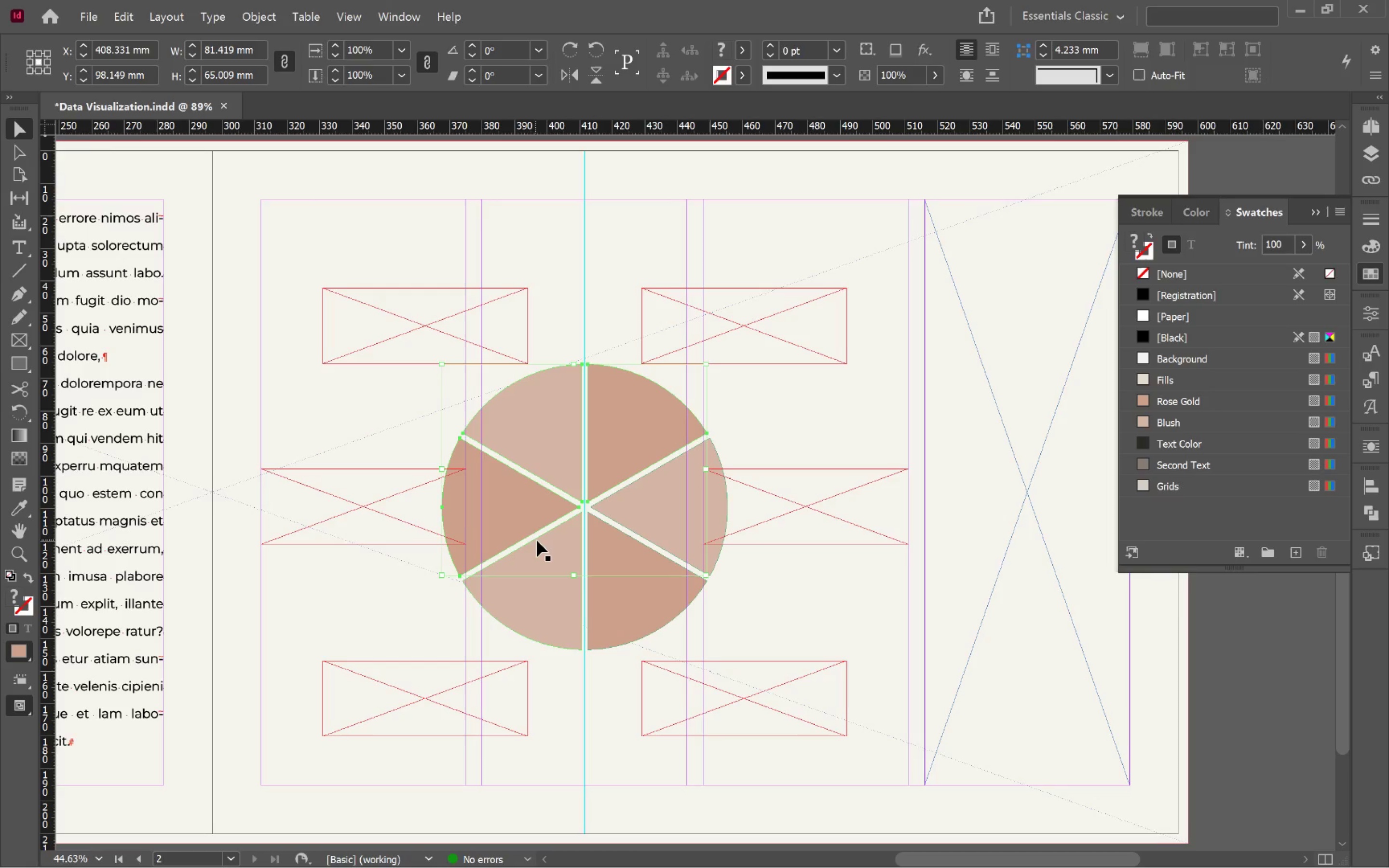 
left_click([537, 541])
 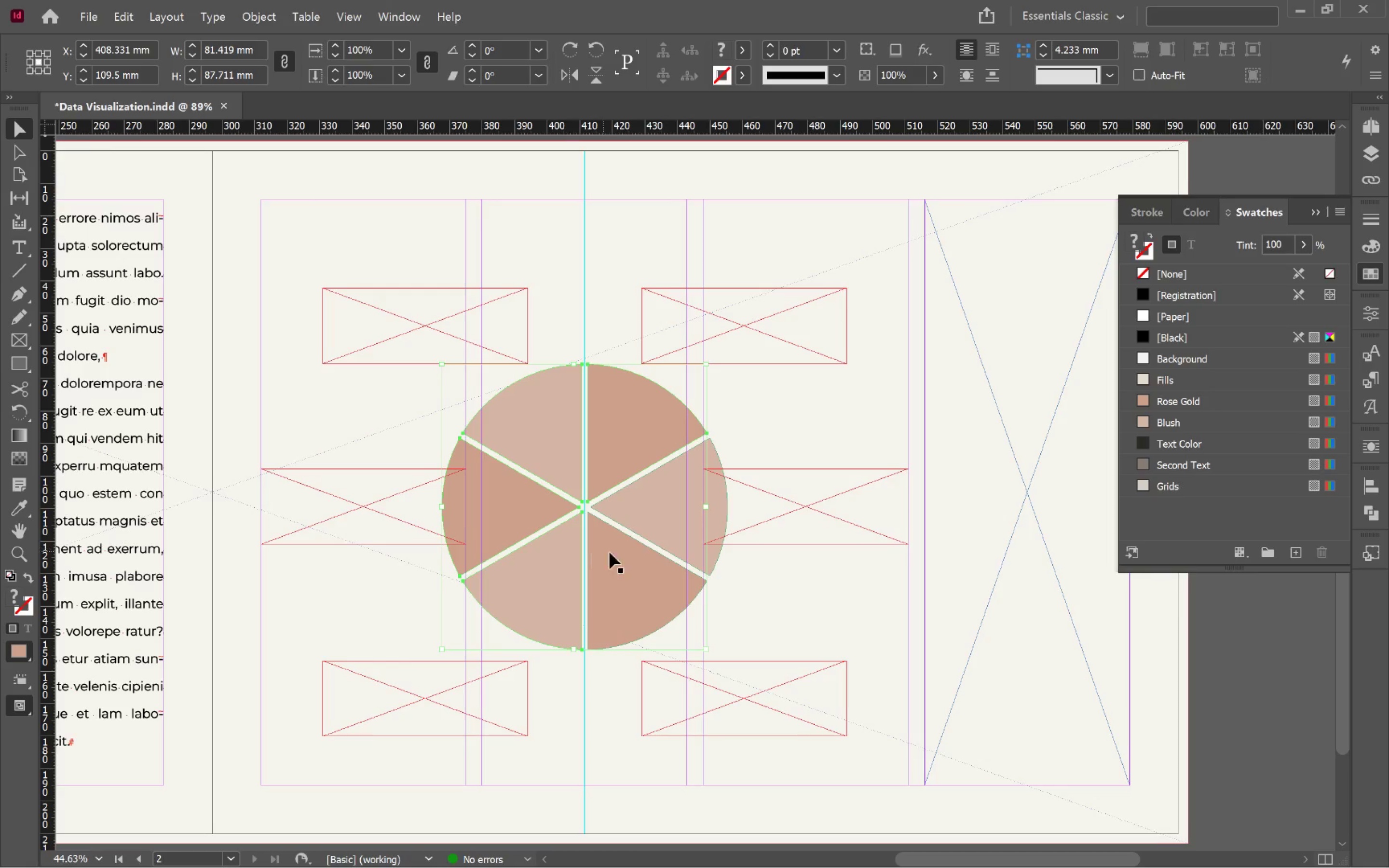 
left_click([629, 556])
 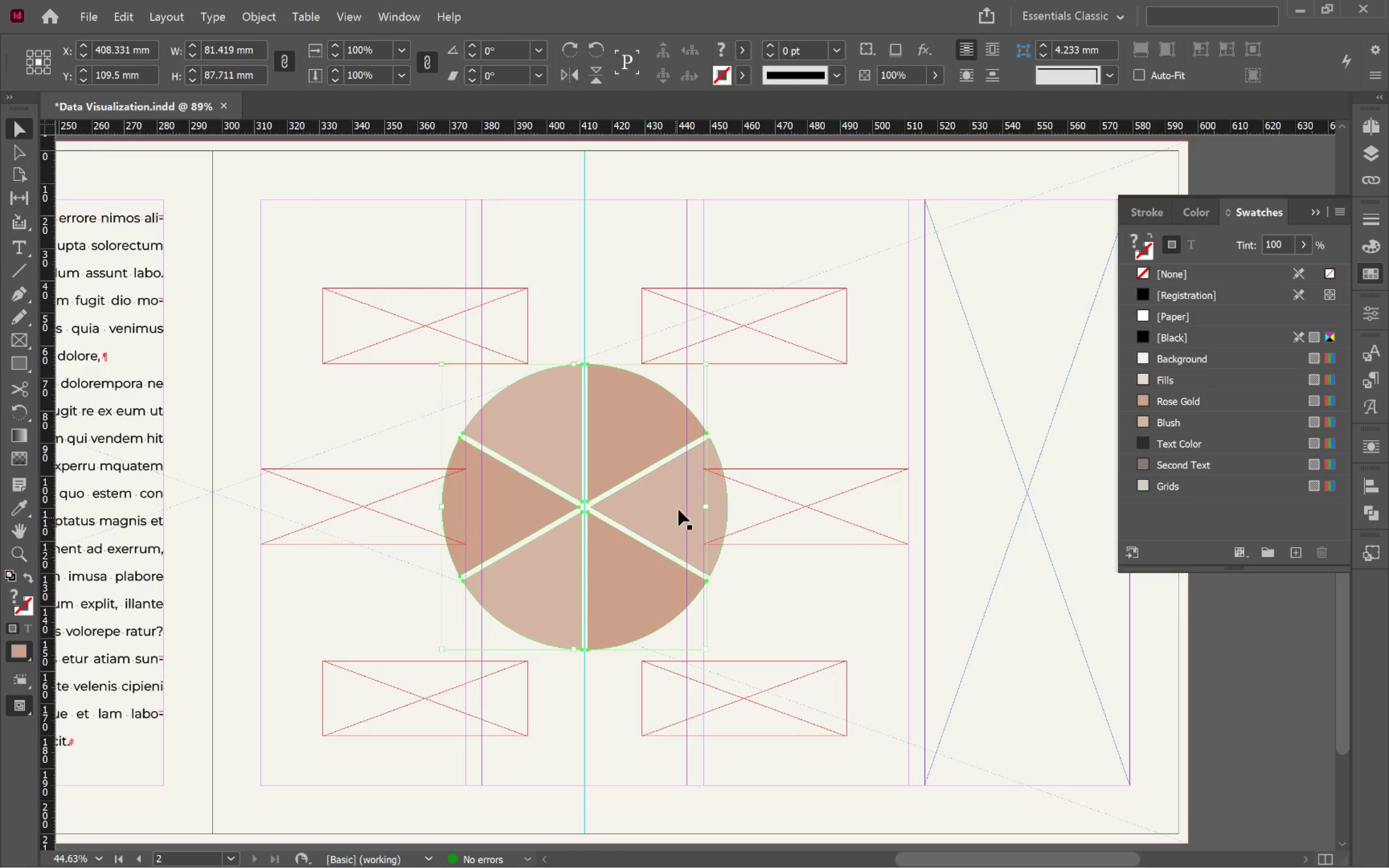 
left_click([682, 498])
 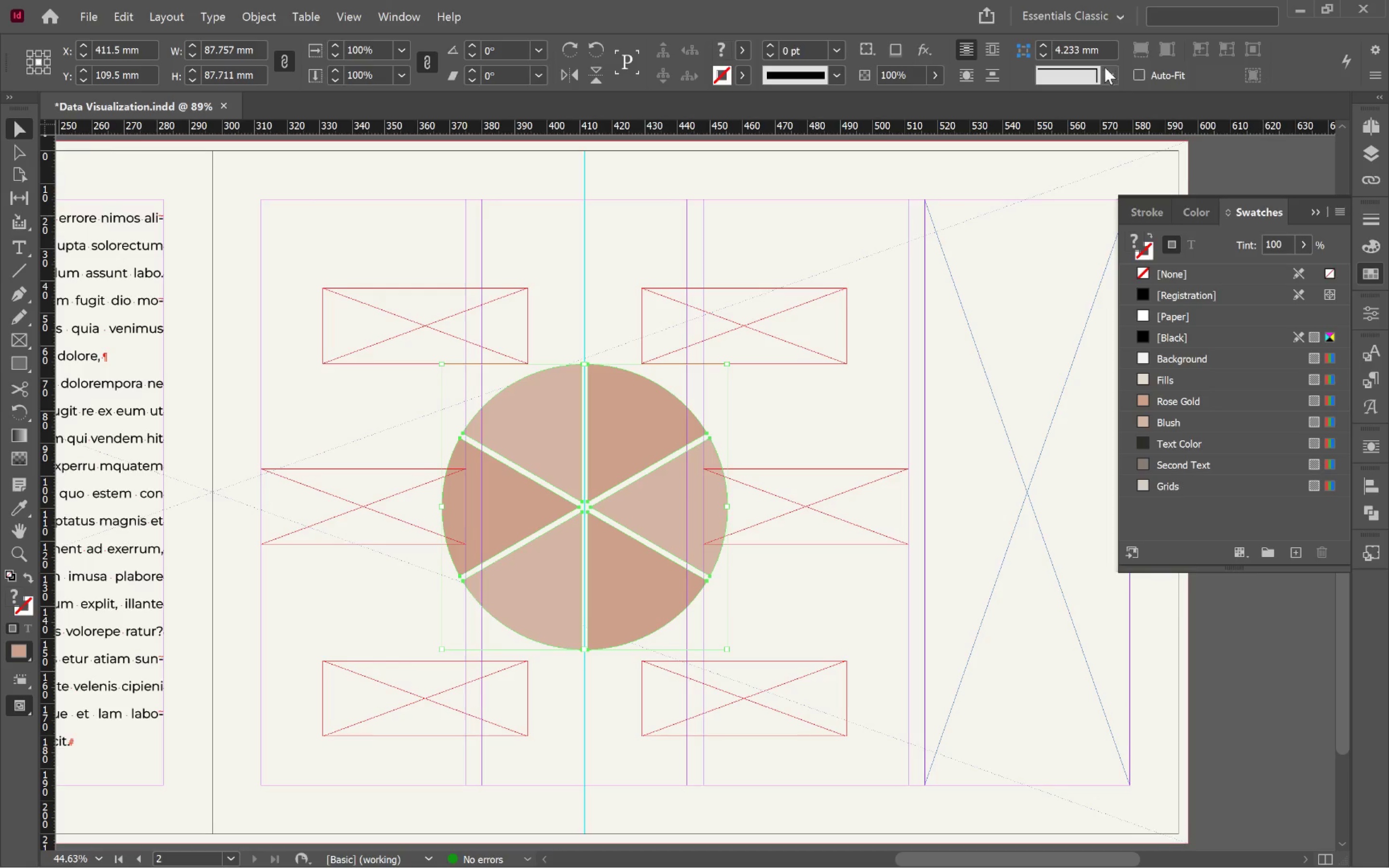 
left_click([1109, 82])
 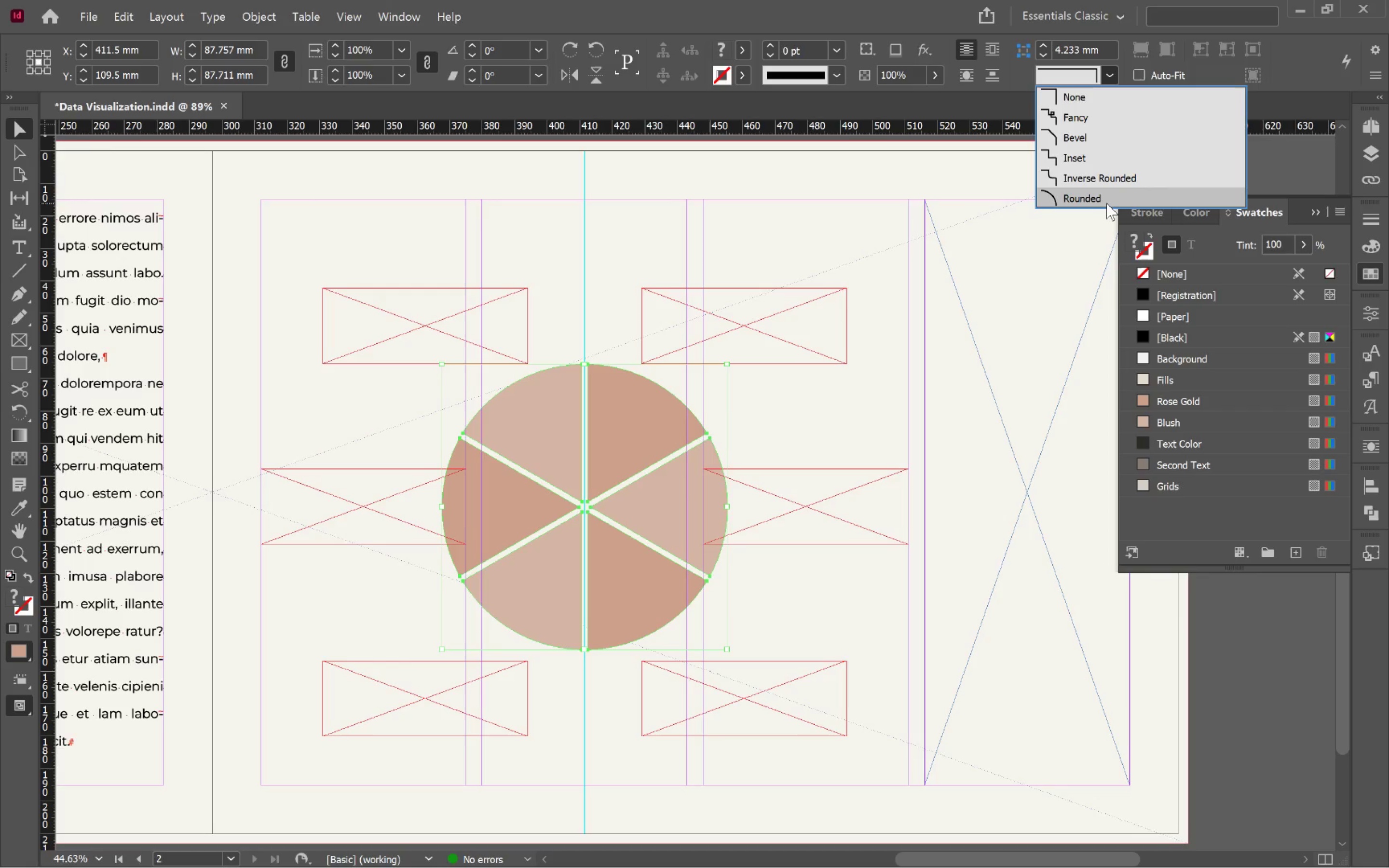 
left_click([1107, 203])
 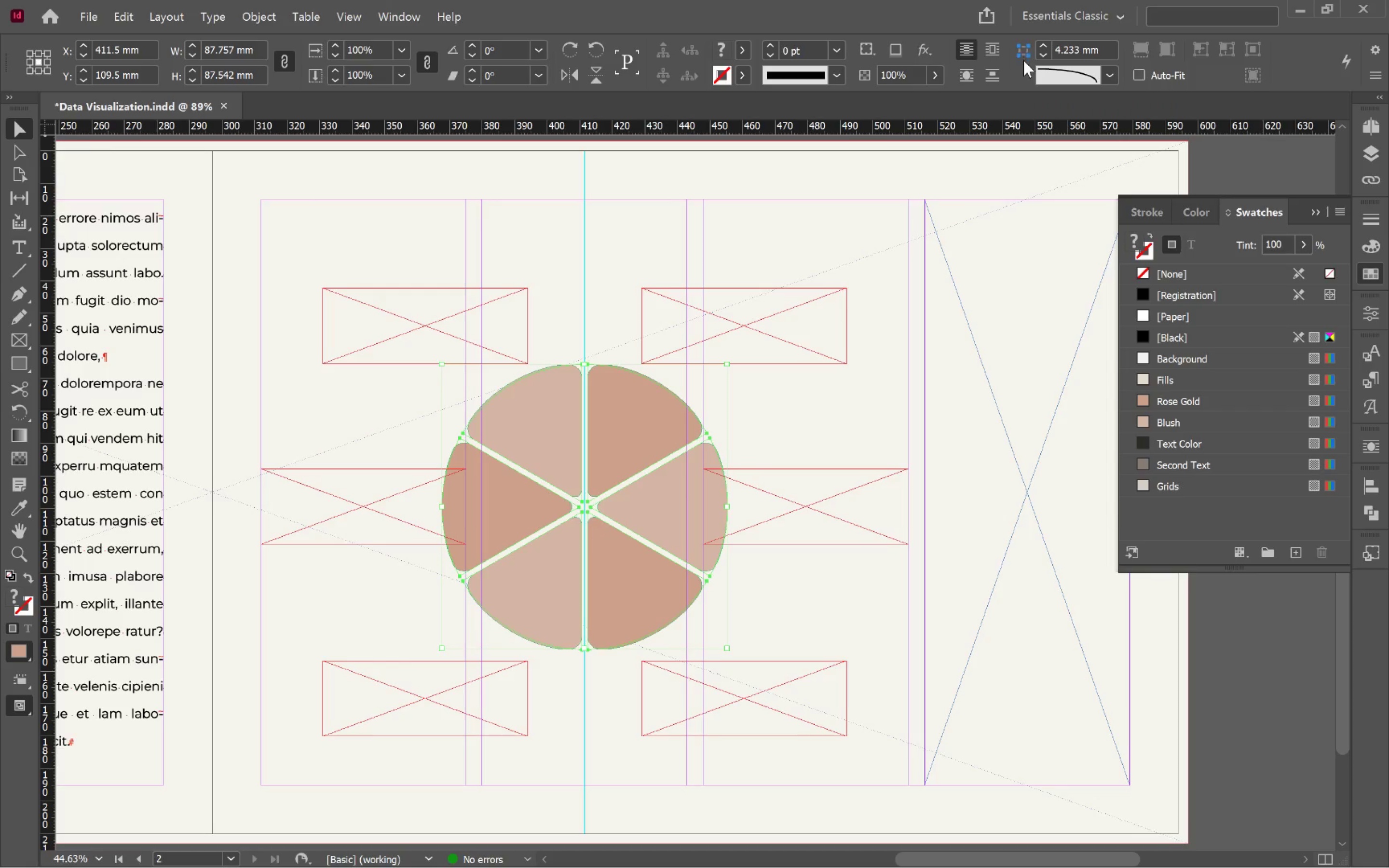 
left_click([1041, 45])
 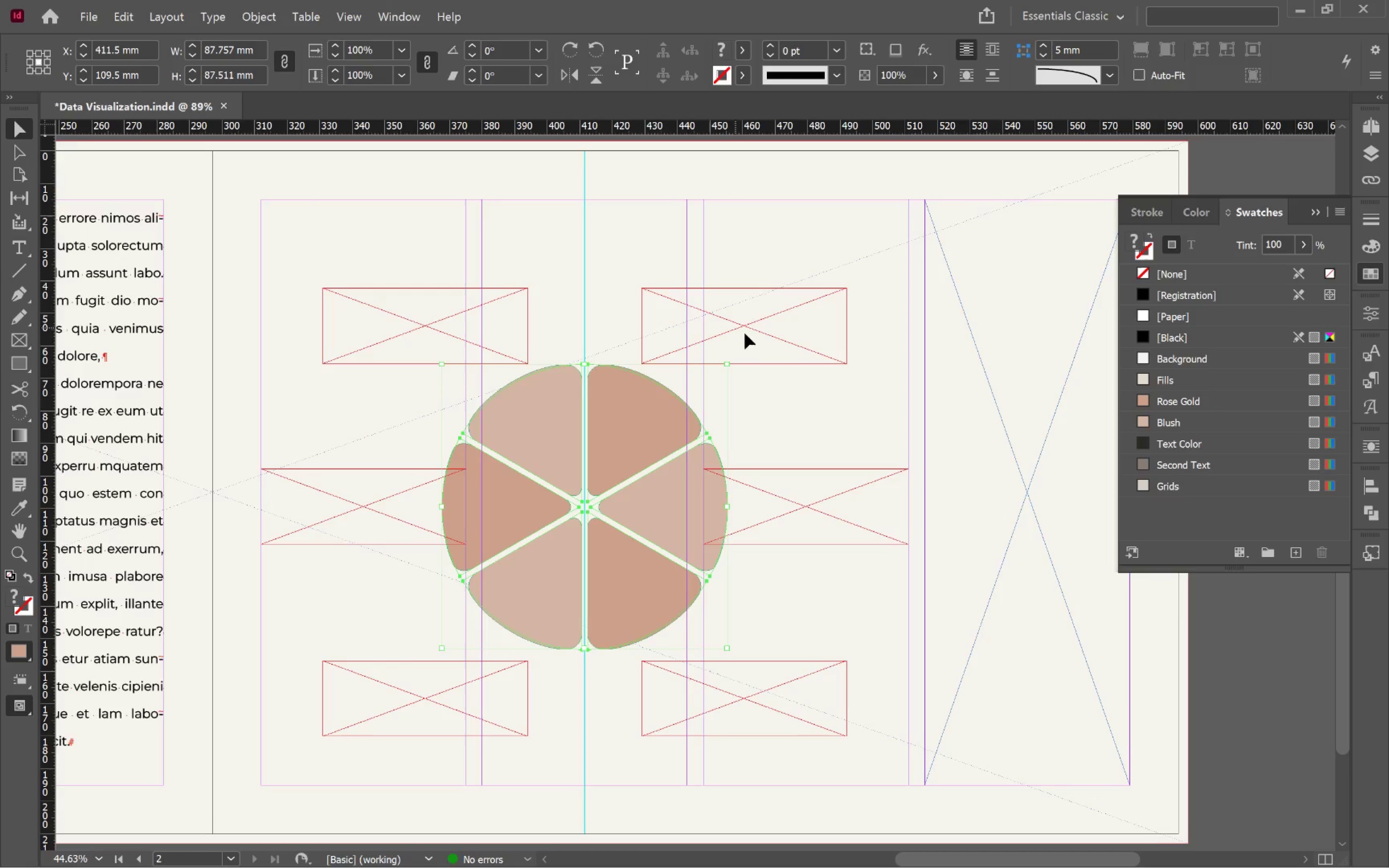 
left_click([826, 400])
 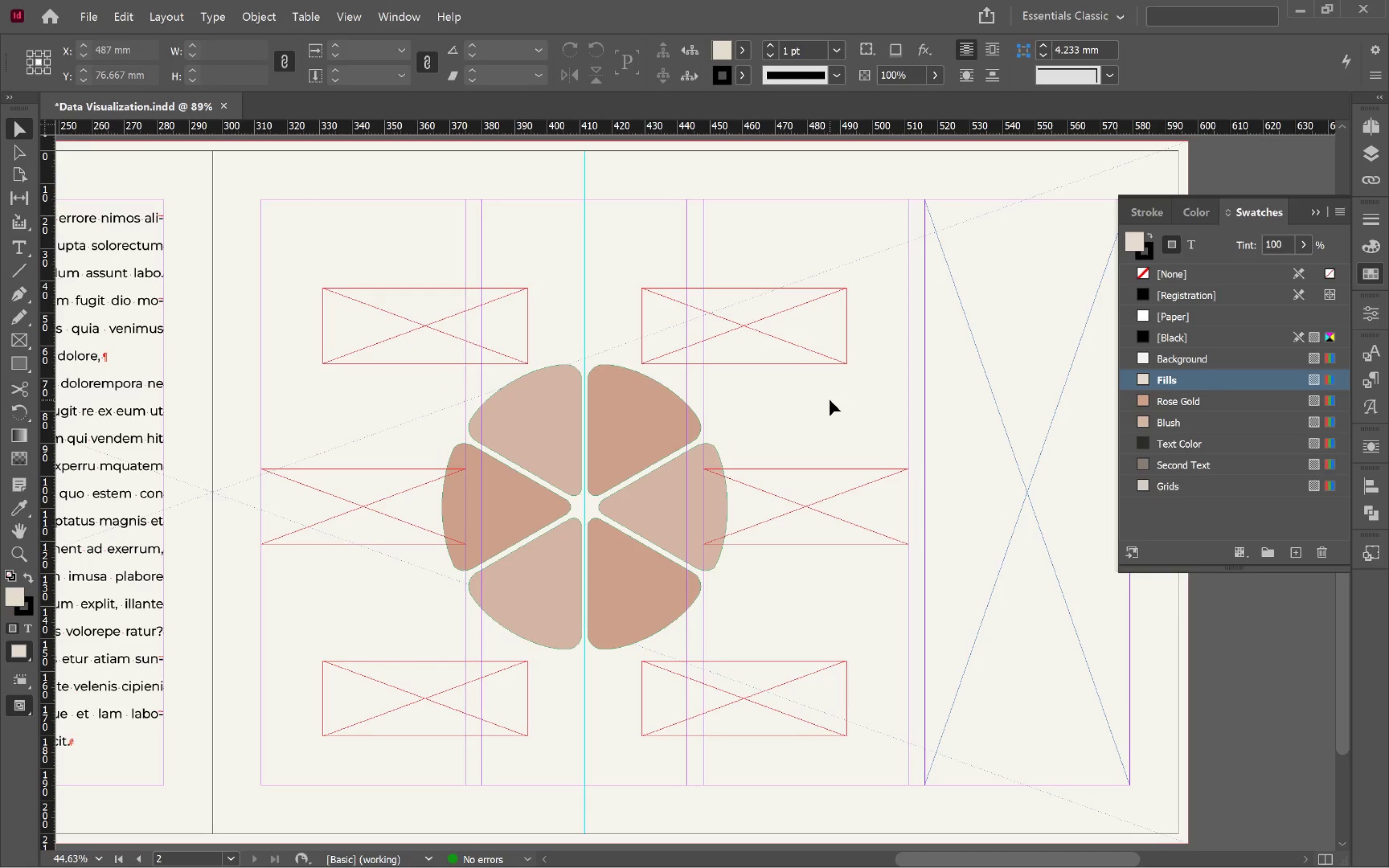 
key(W)
 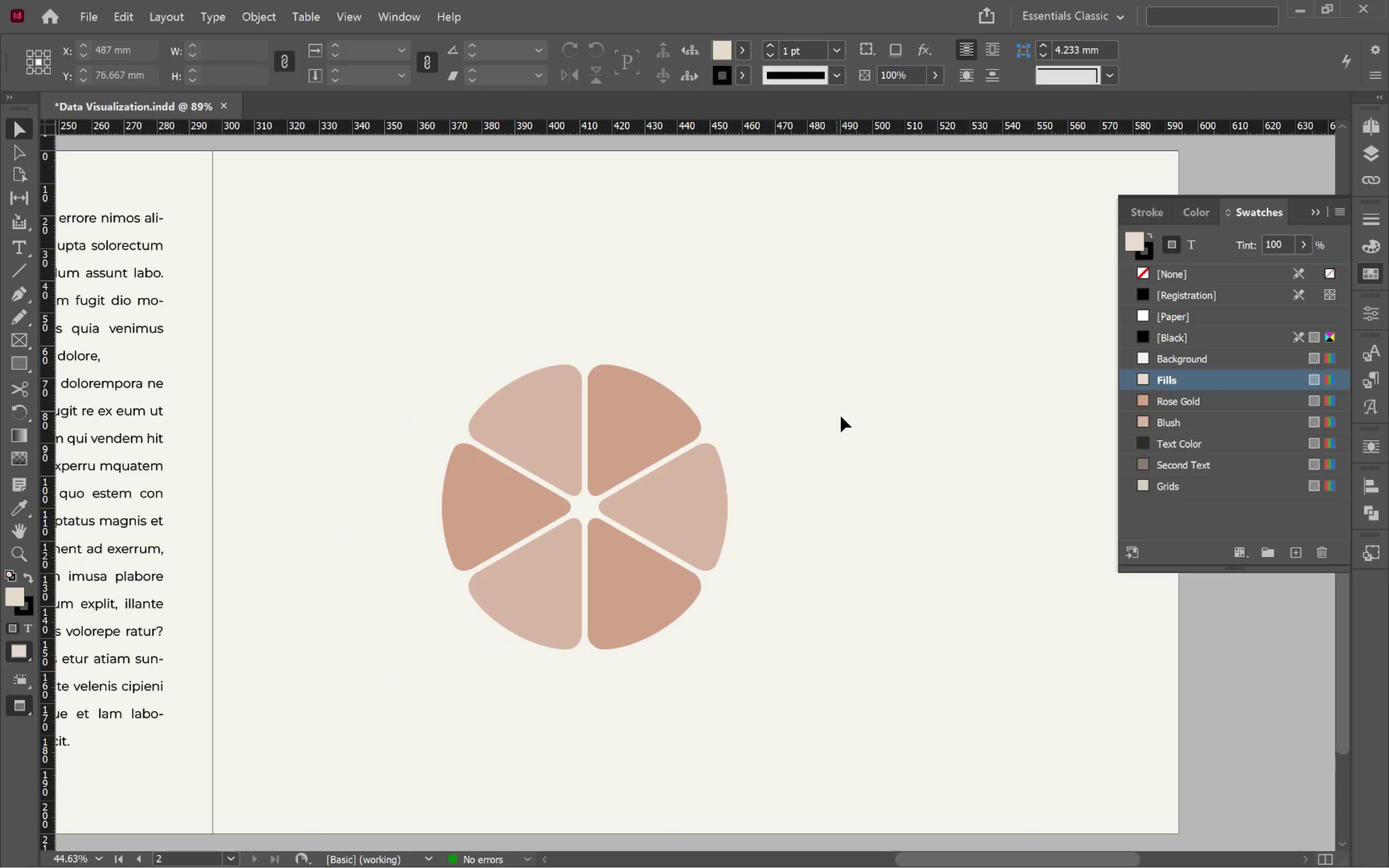 
hold_key(key=Space, duration=0.7)
 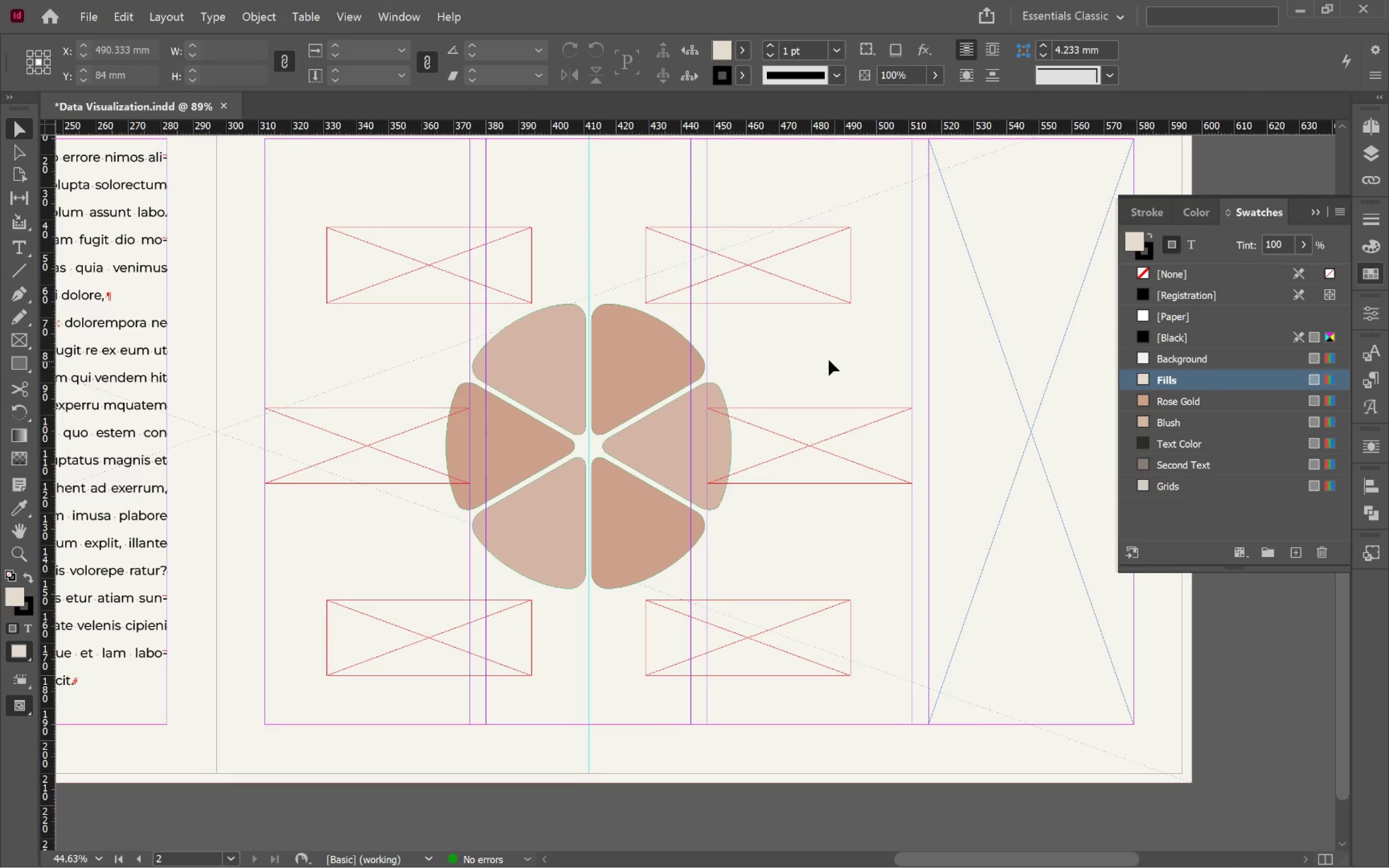 
left_click_drag(start_coordinate=[843, 420], to_coordinate=[847, 359])
 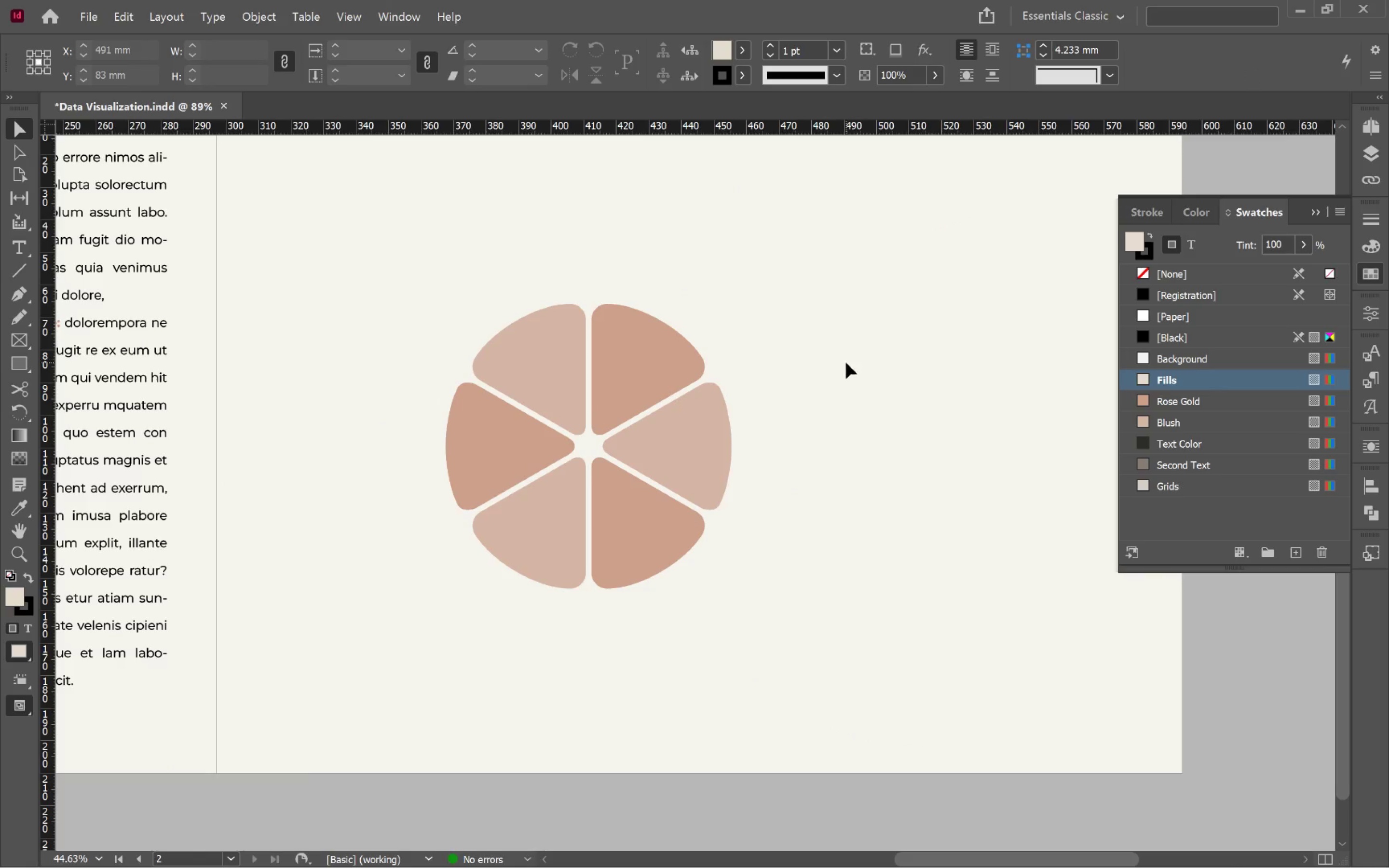 
key(W)
 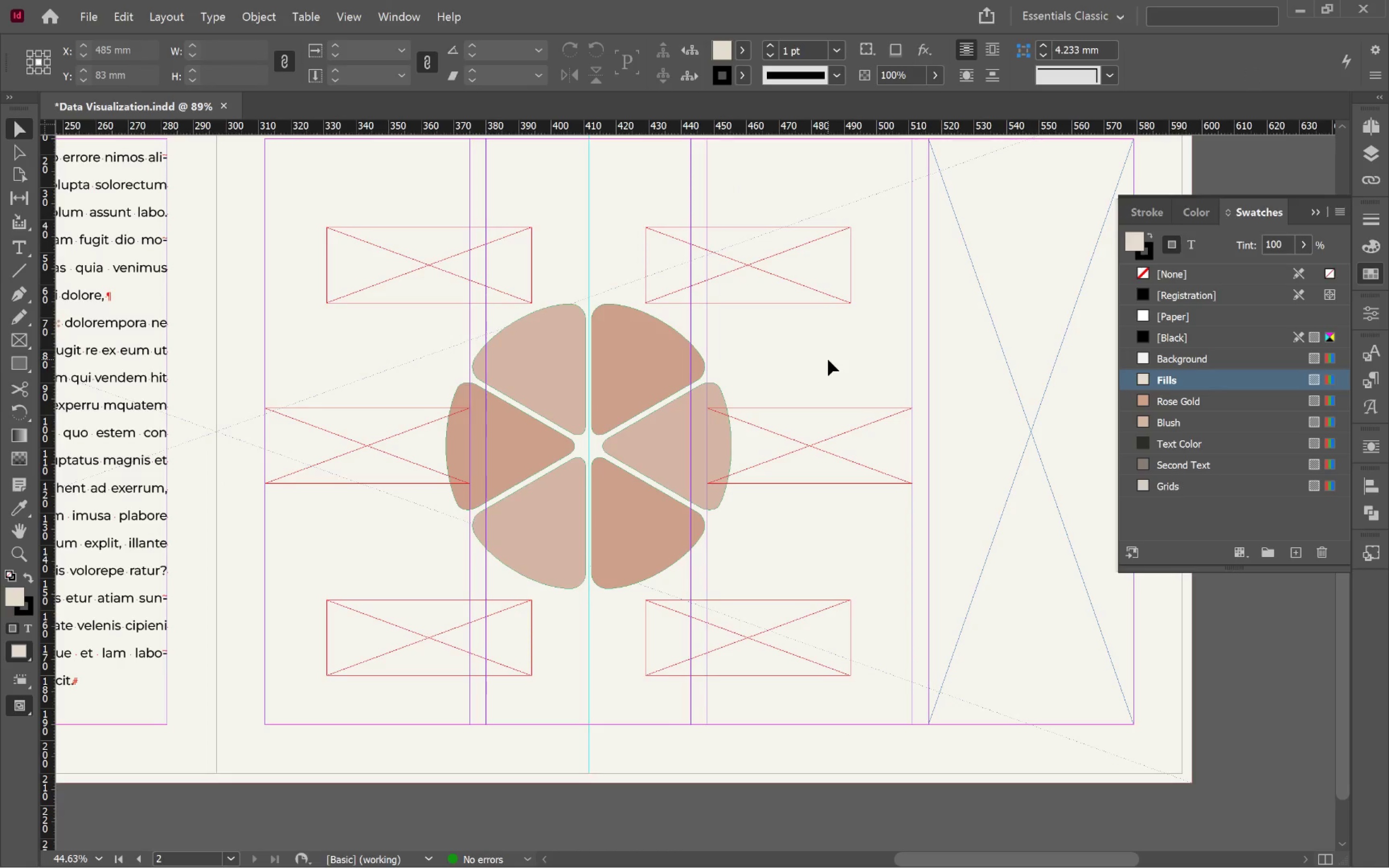 
hold_key(key=Space, duration=0.98)
 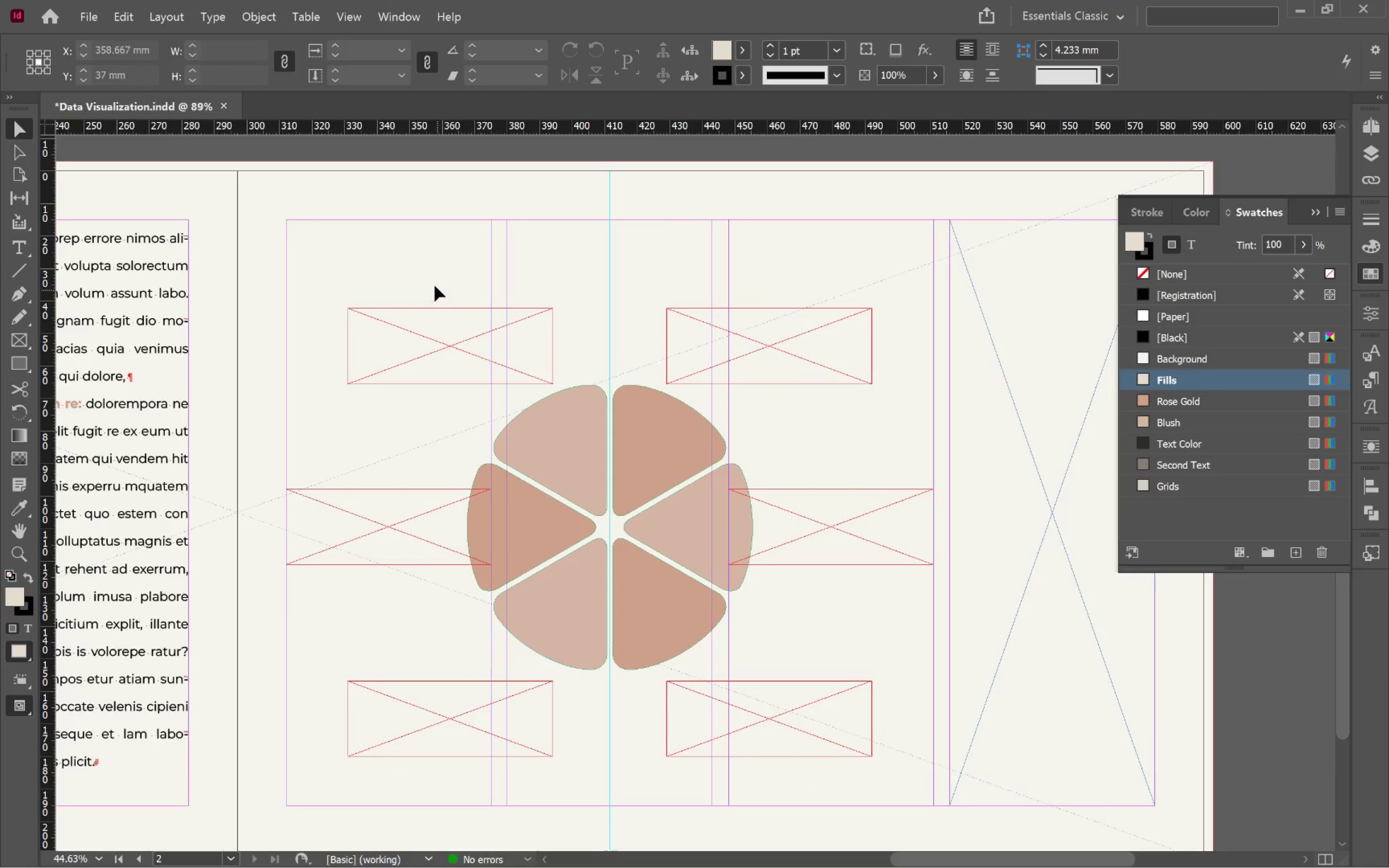 
left_click_drag(start_coordinate=[812, 354], to_coordinate=[833, 435])
 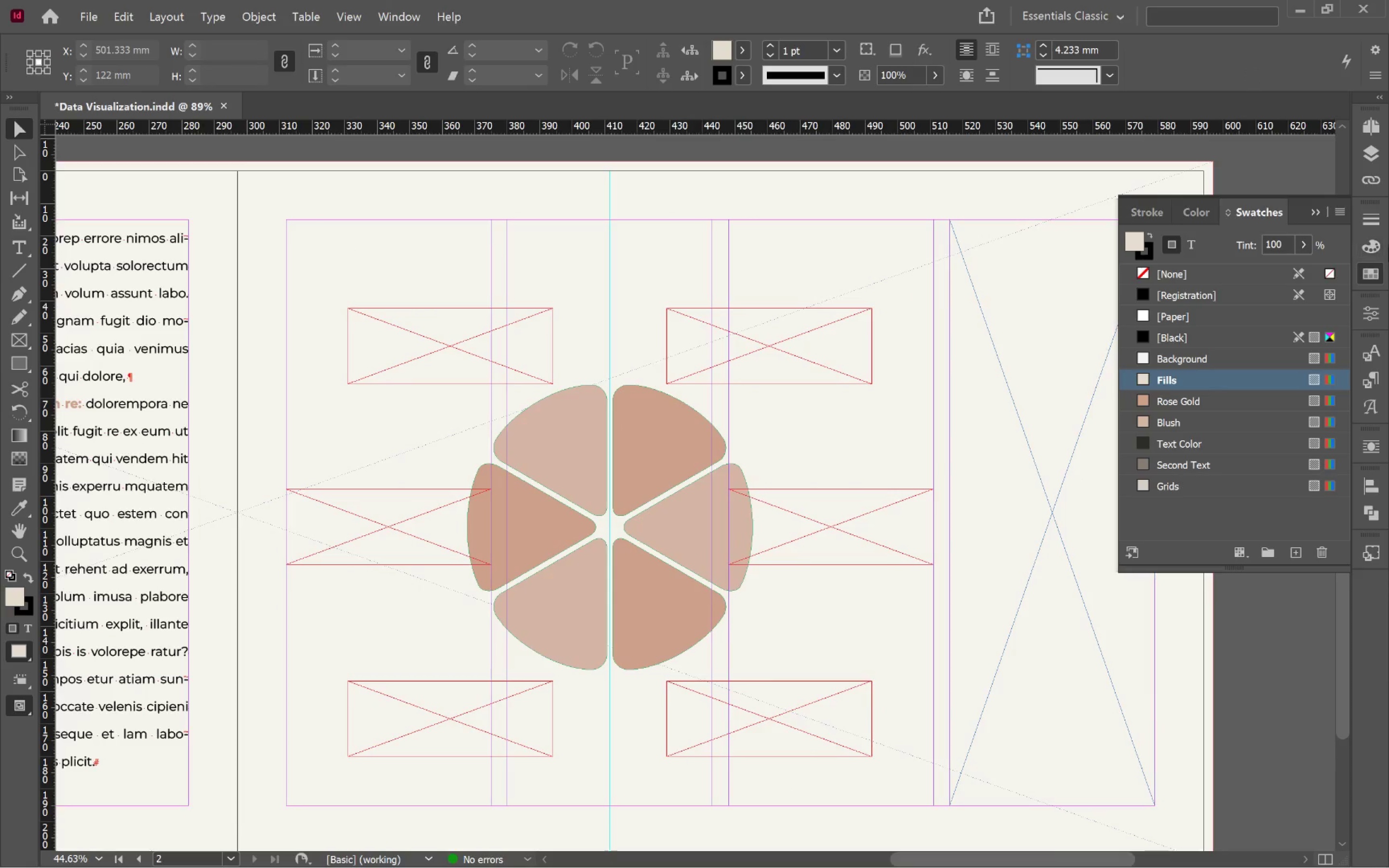 
left_click([1368, 133])
 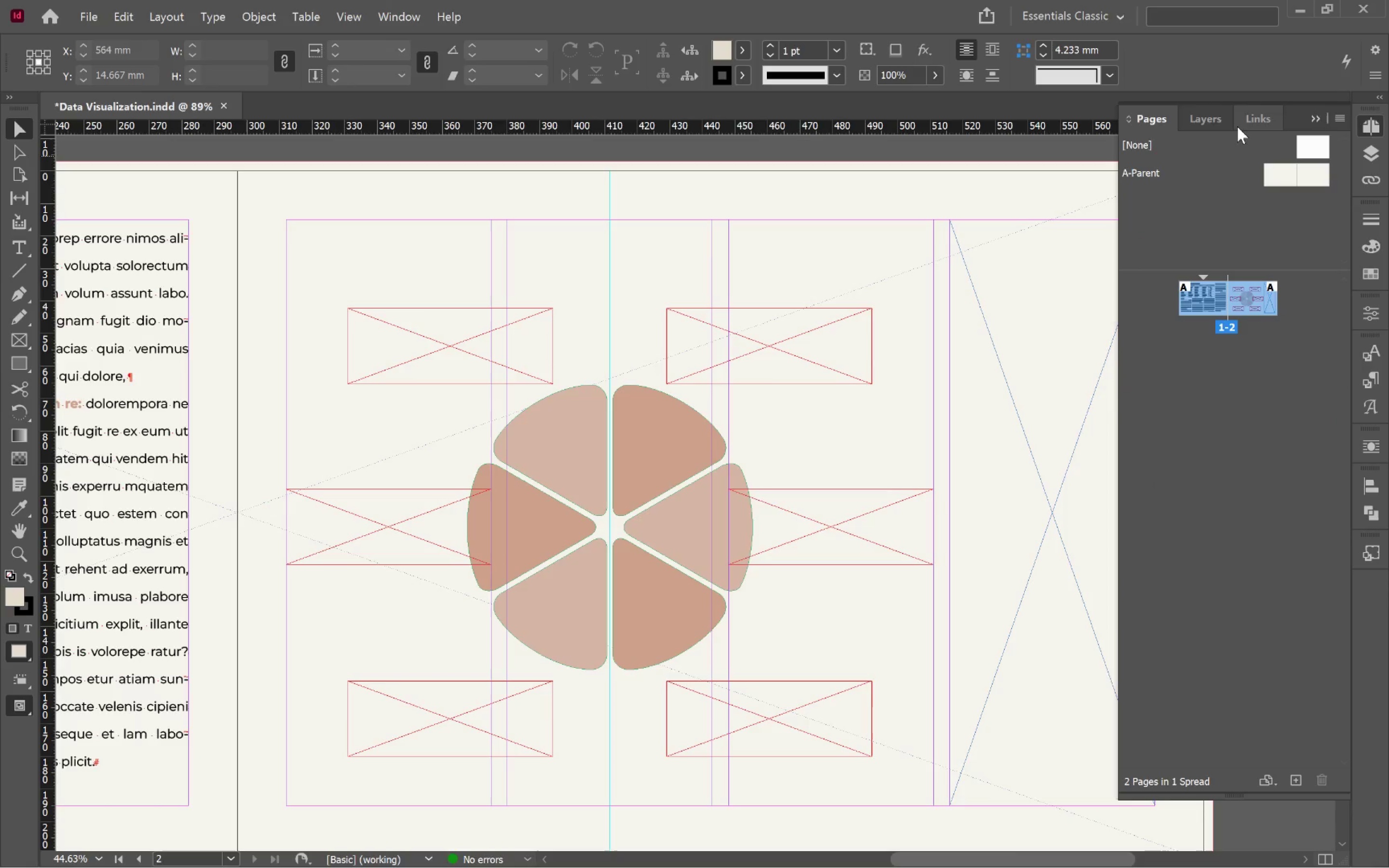 
left_click([1207, 115])
 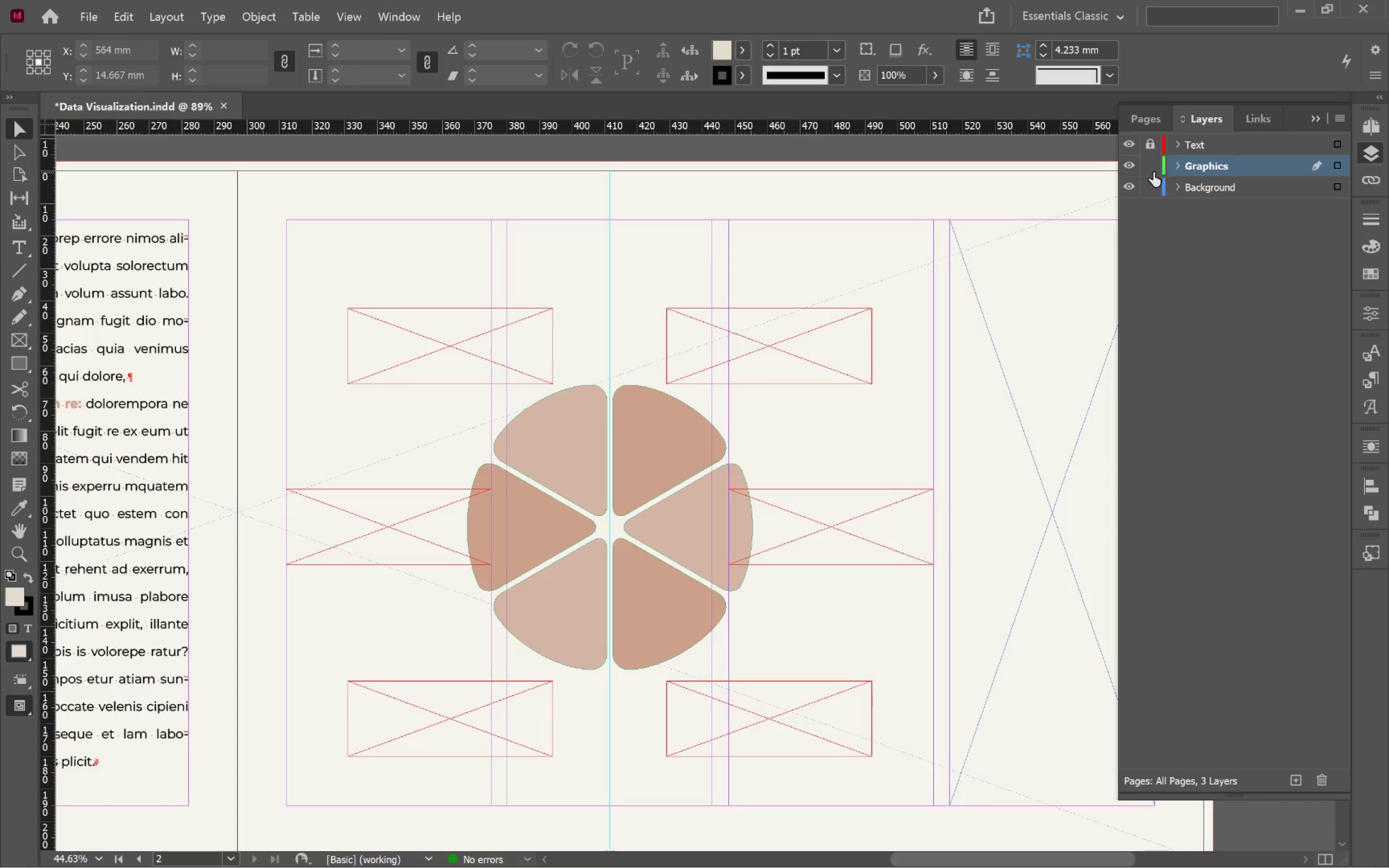 
left_click([1152, 165])
 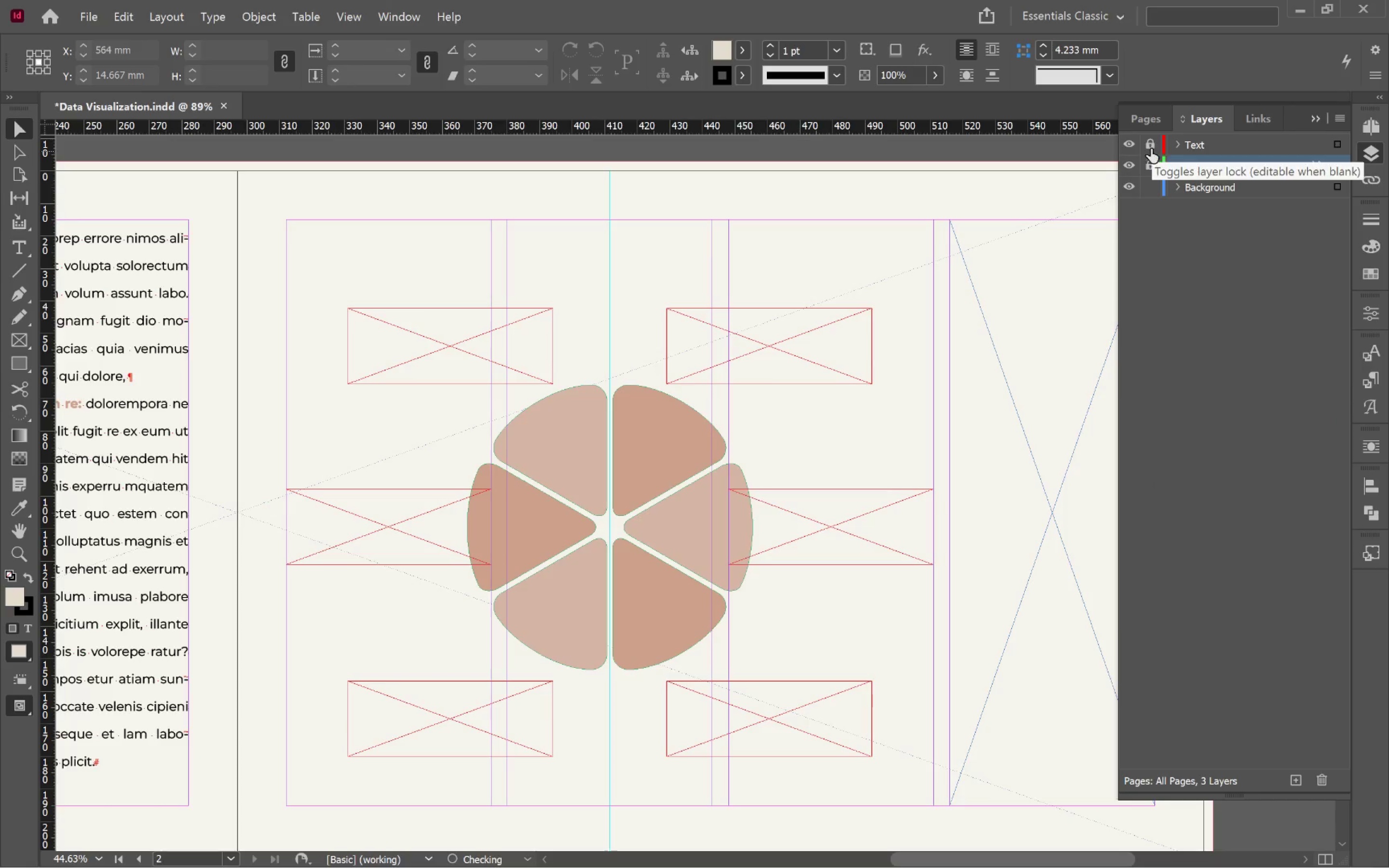 
left_click([1150, 148])
 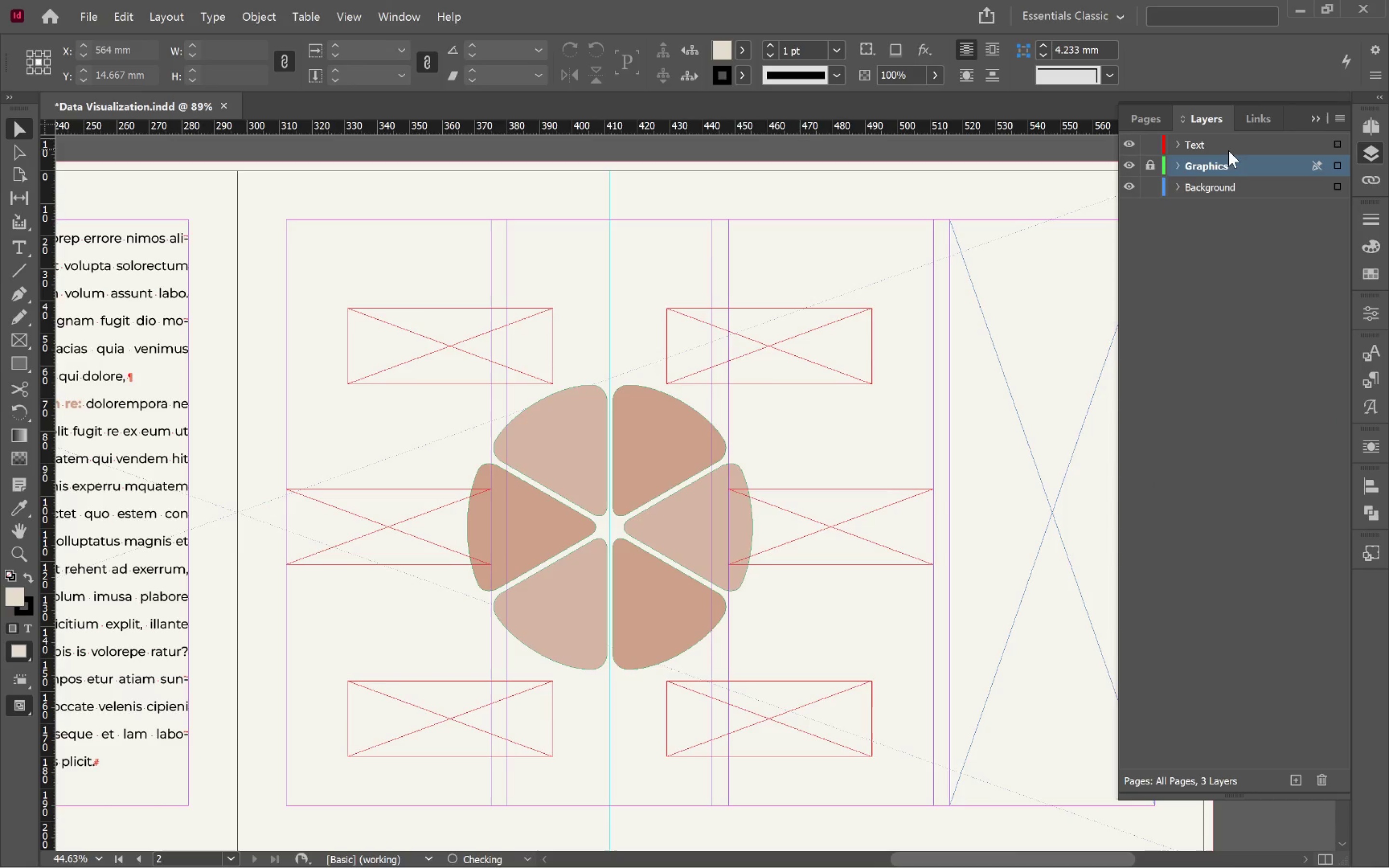 
left_click([1232, 150])
 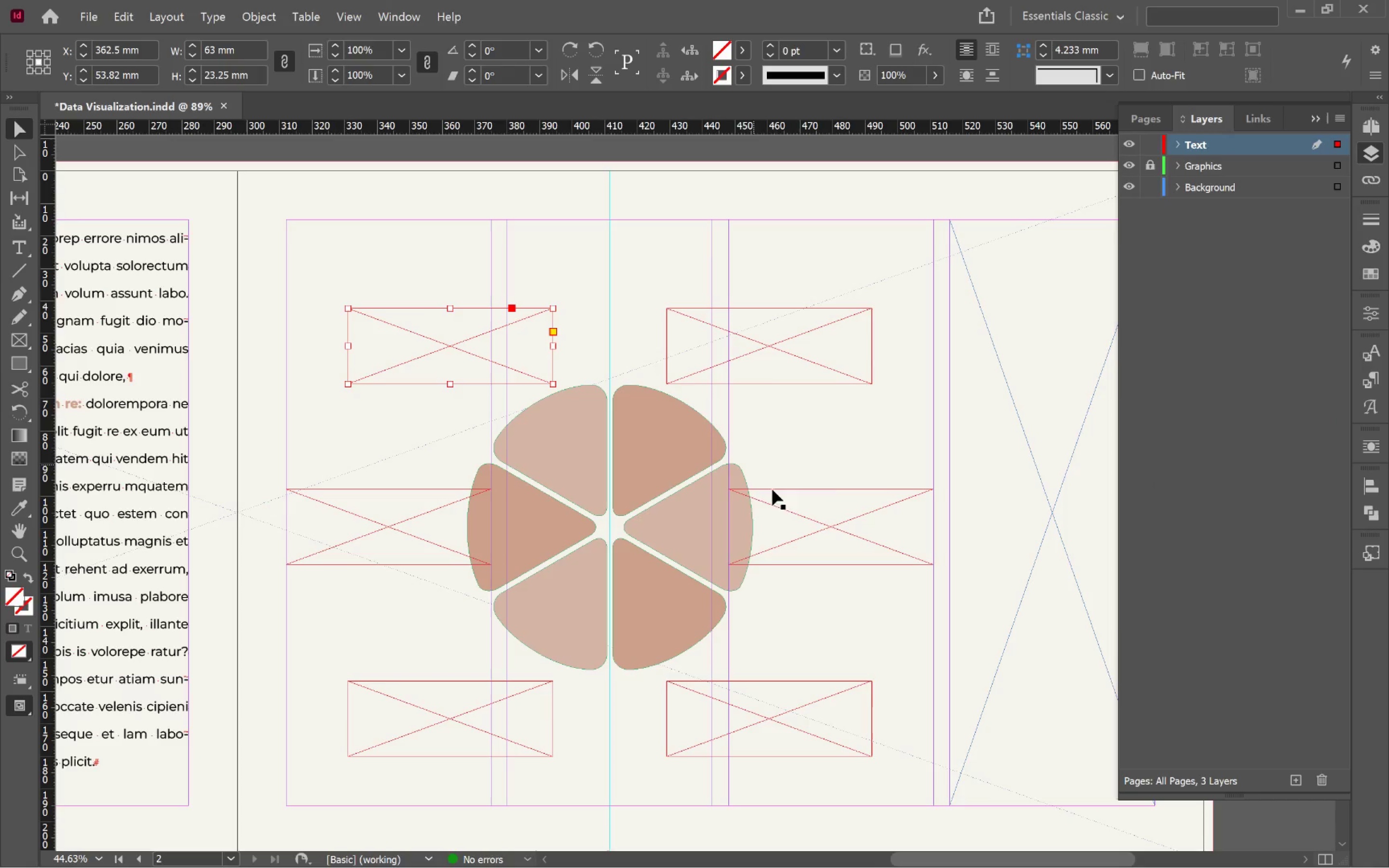 
left_click([826, 452])
 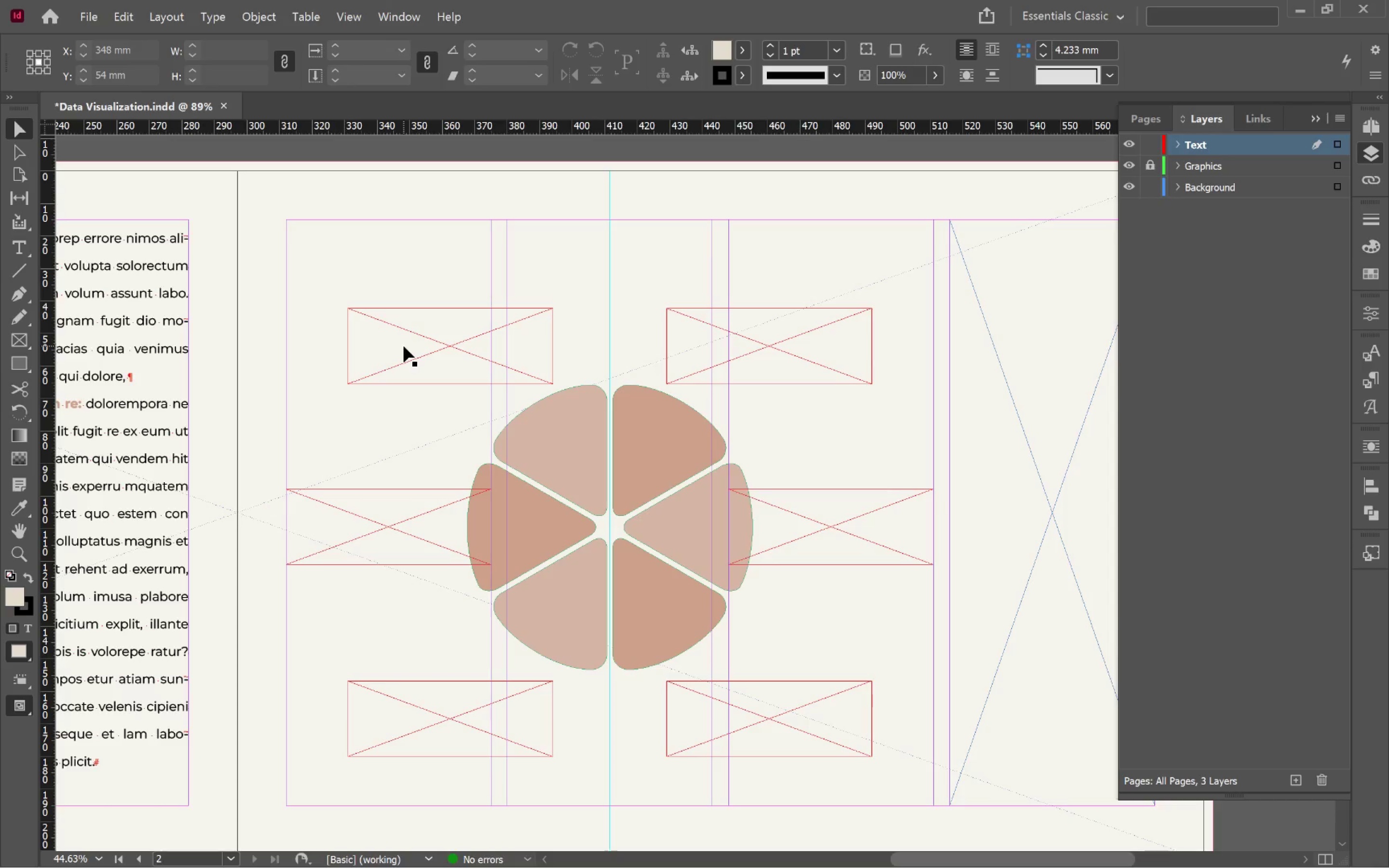 
double_click([401, 349])
 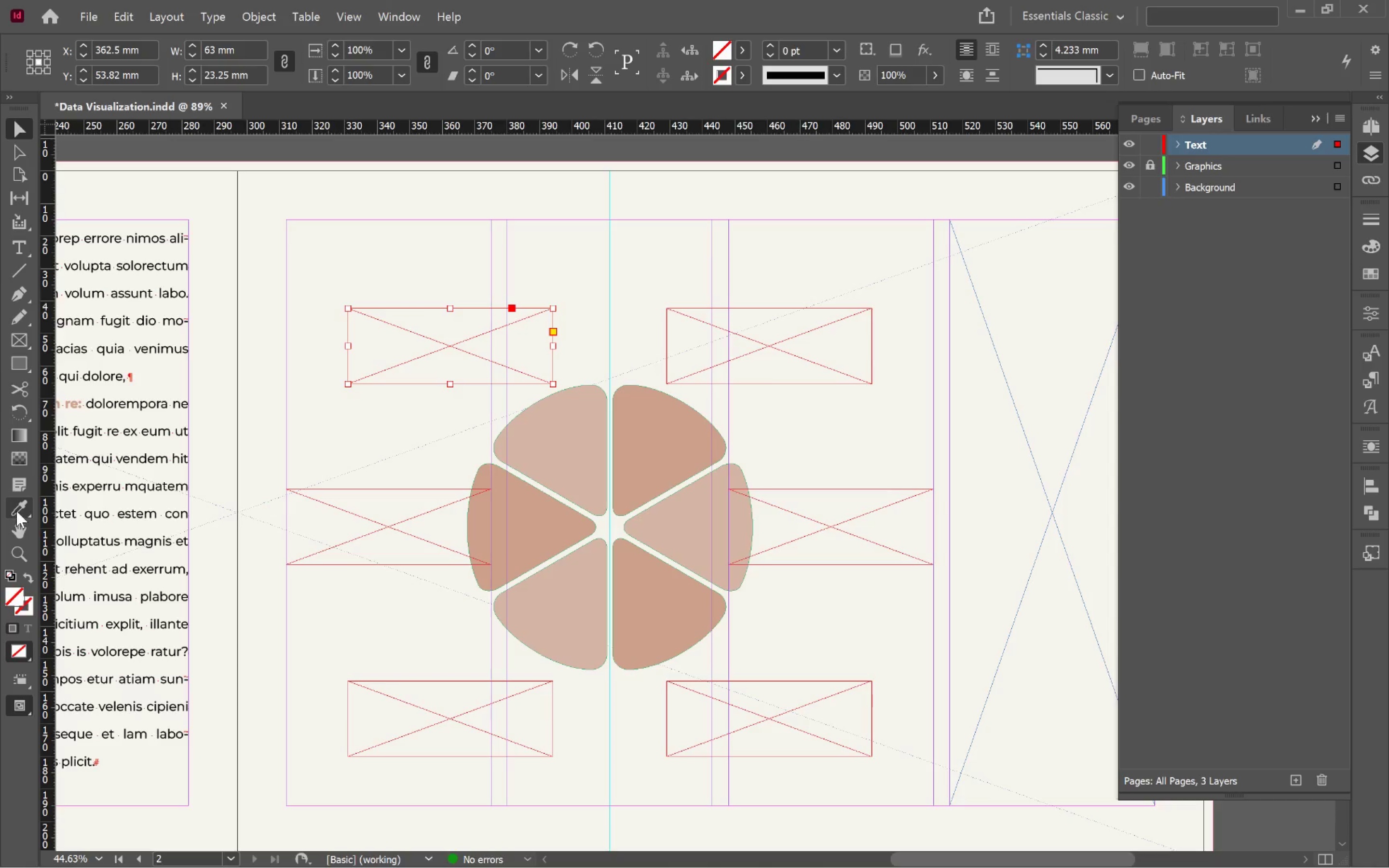 
left_click([24, 253])
 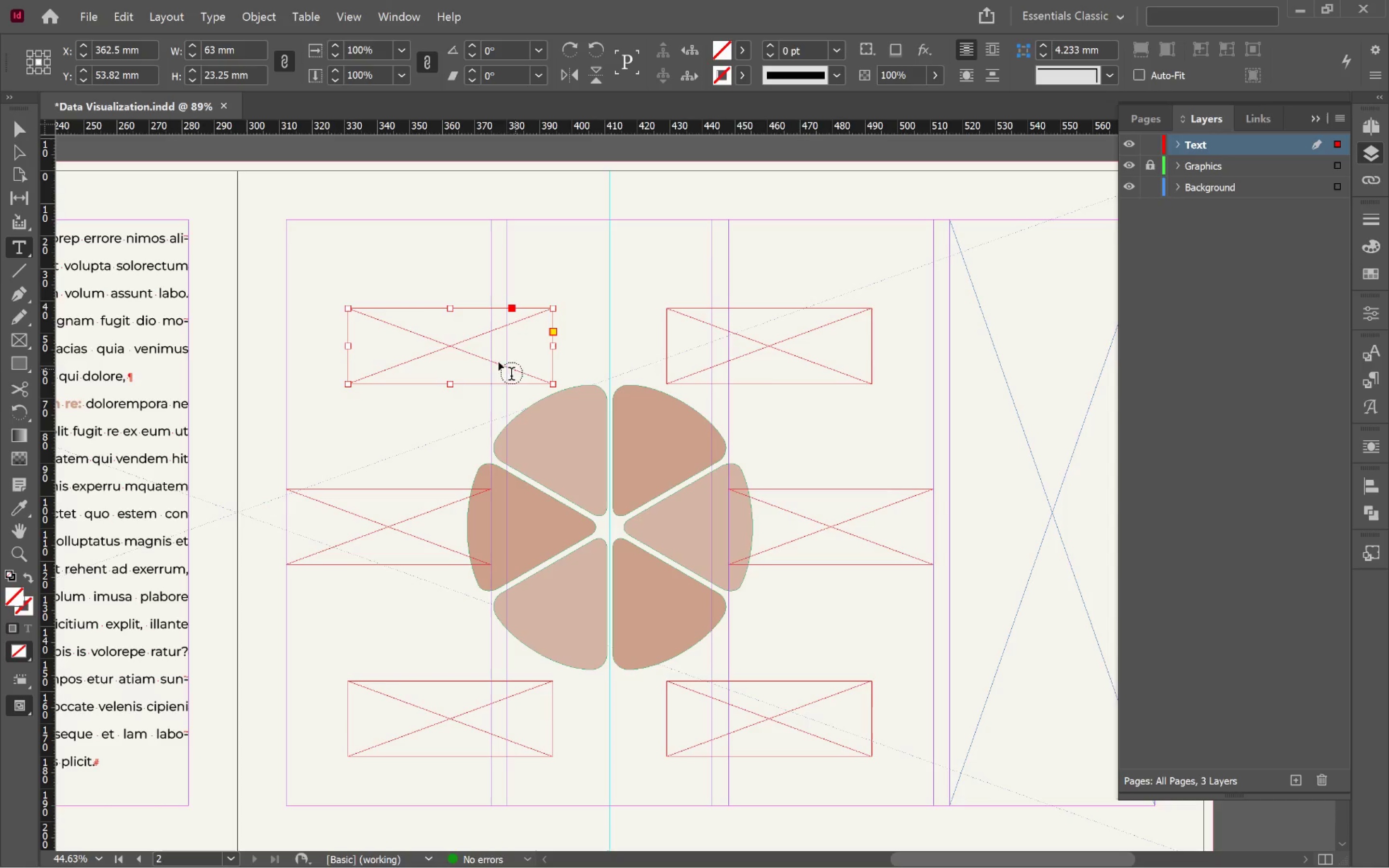 
left_click([429, 346])
 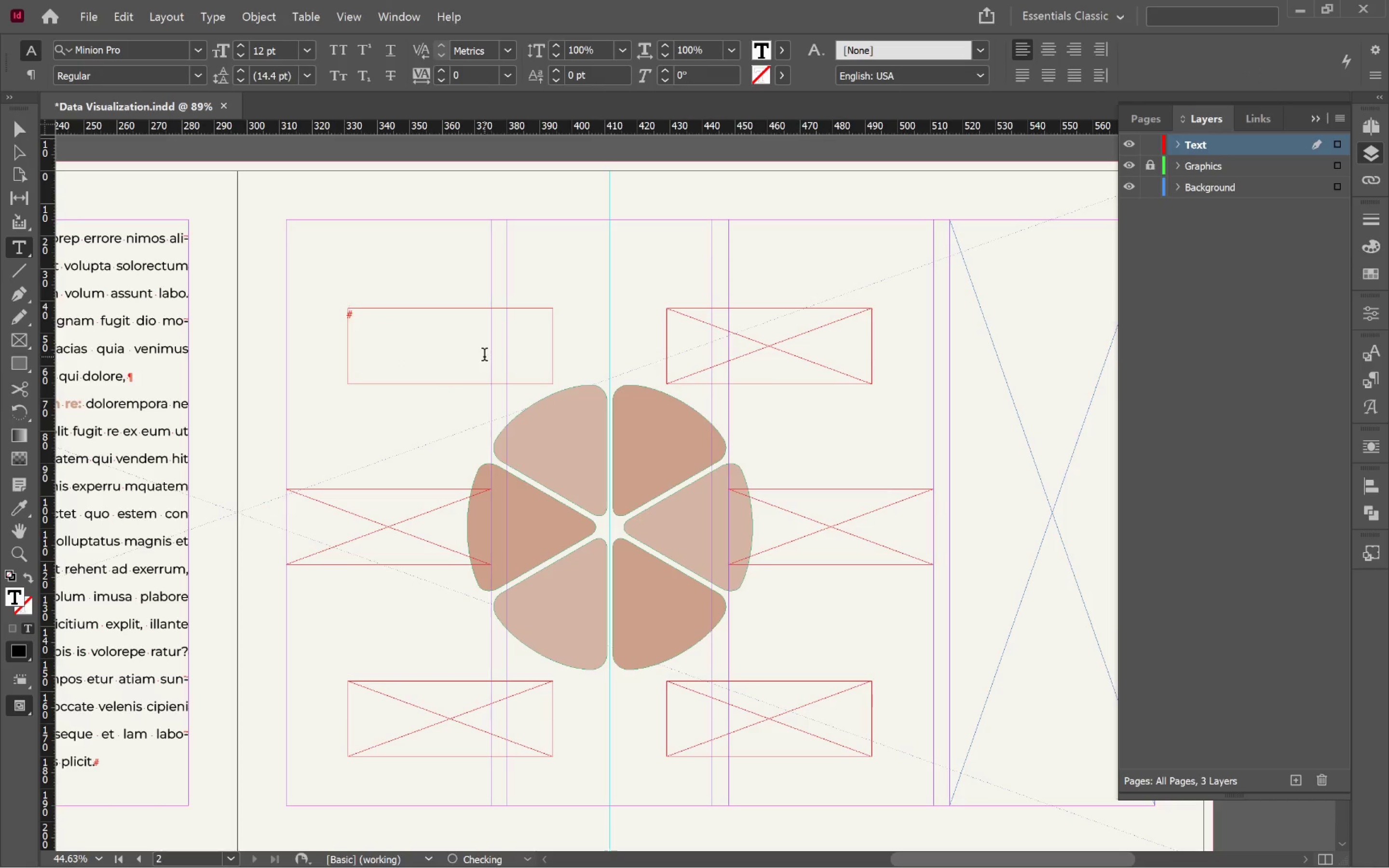 
type(Month 1)
 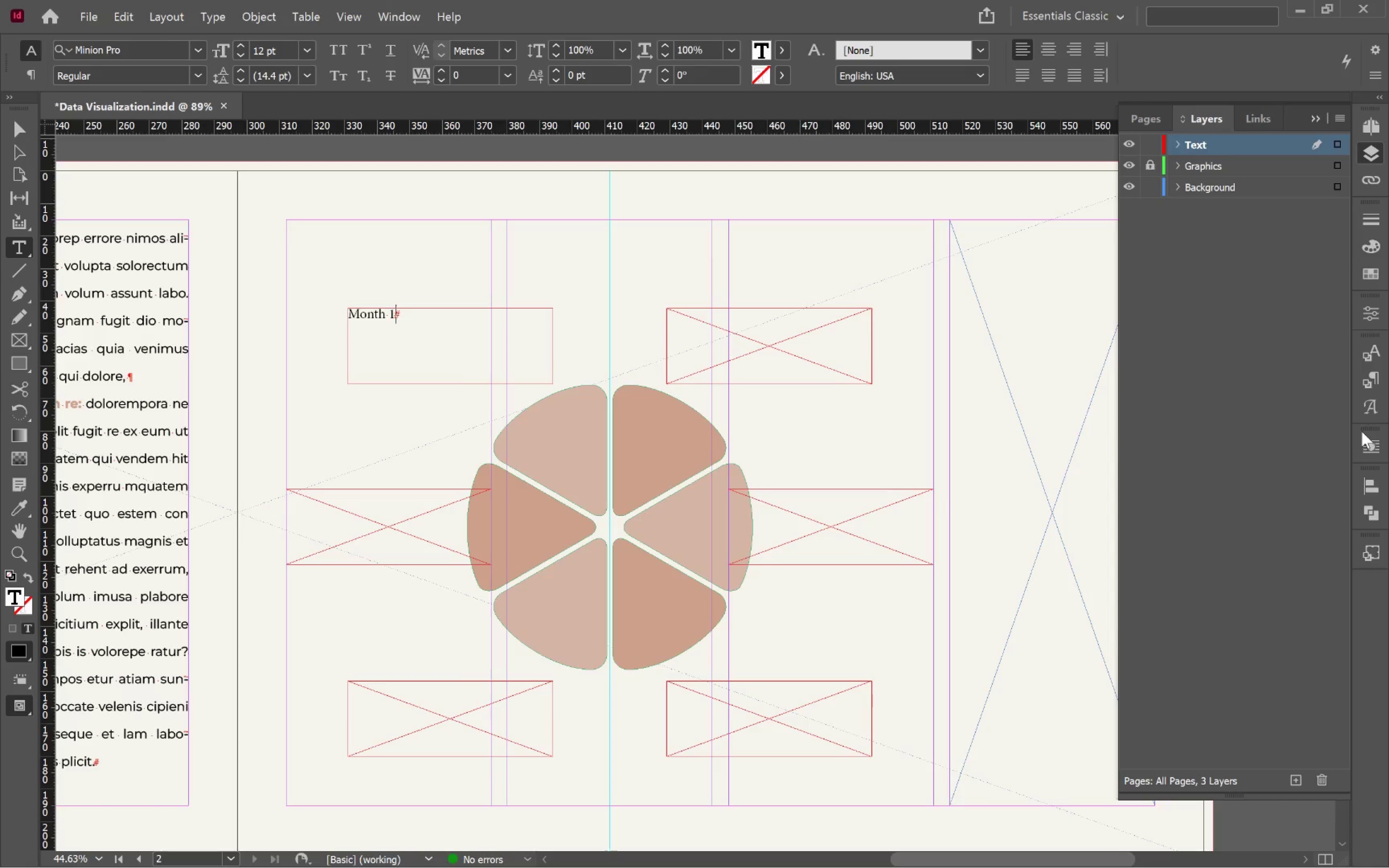 
key(Control+A)
 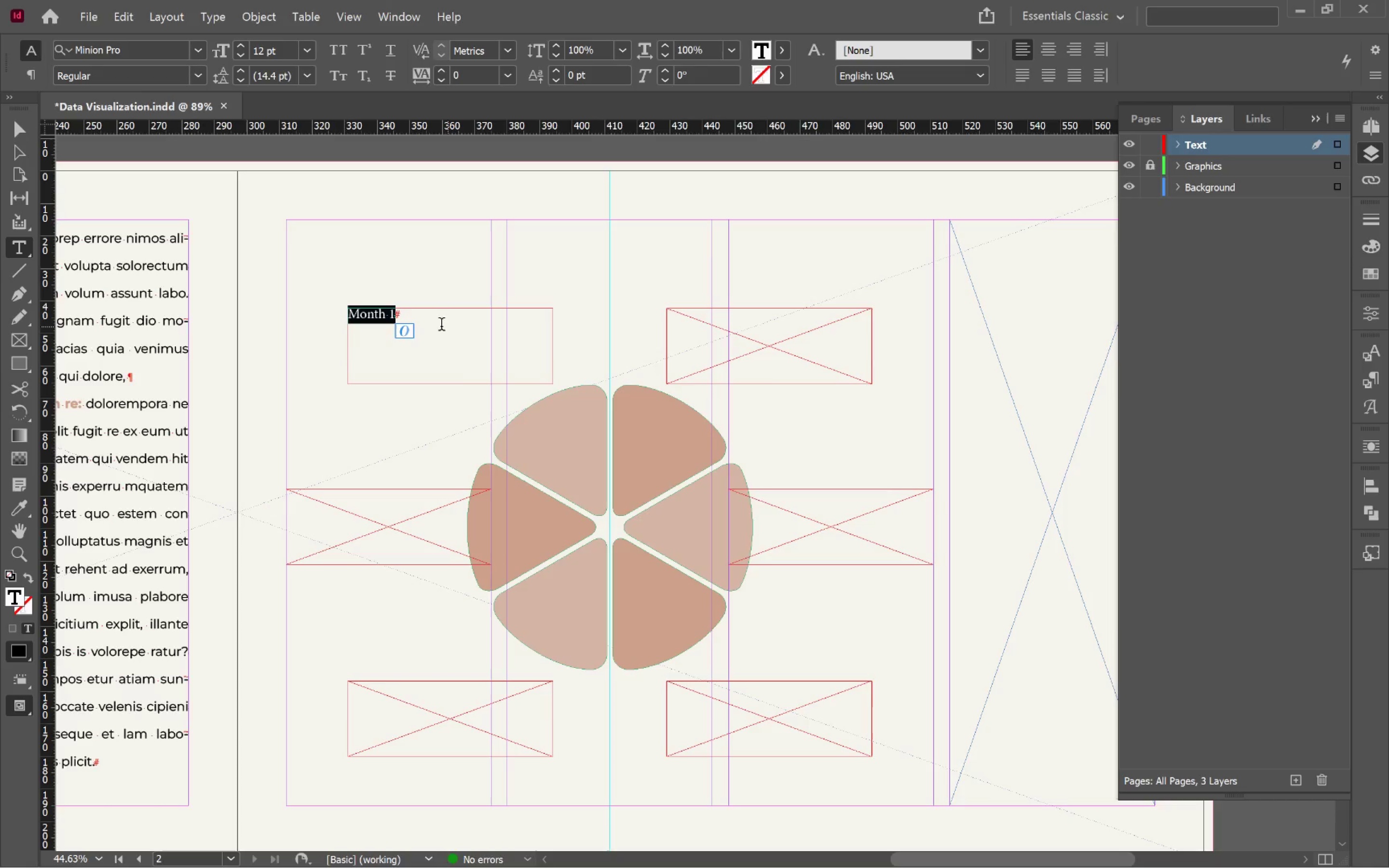 
left_click([431, 324])
 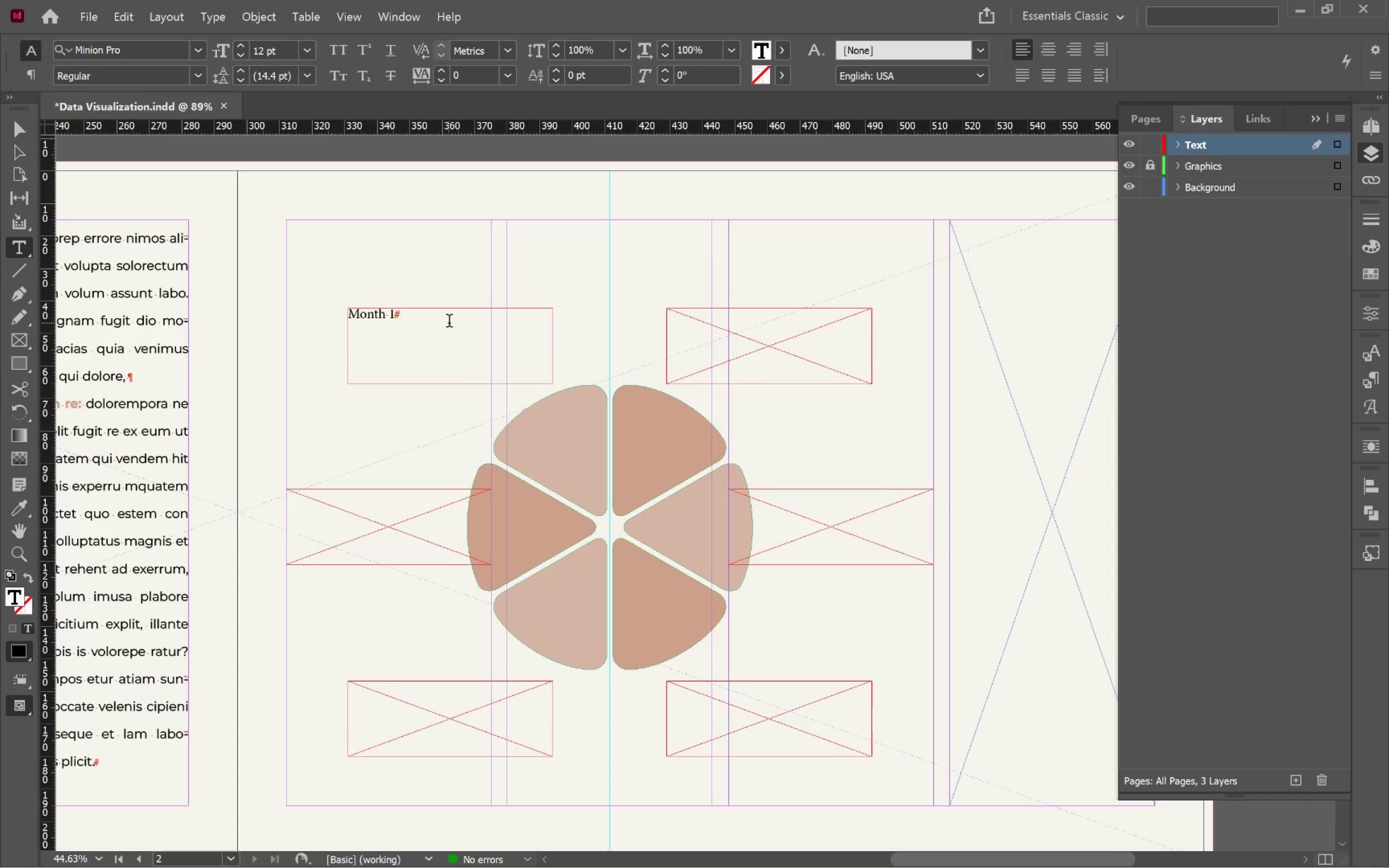 
key(Space)
 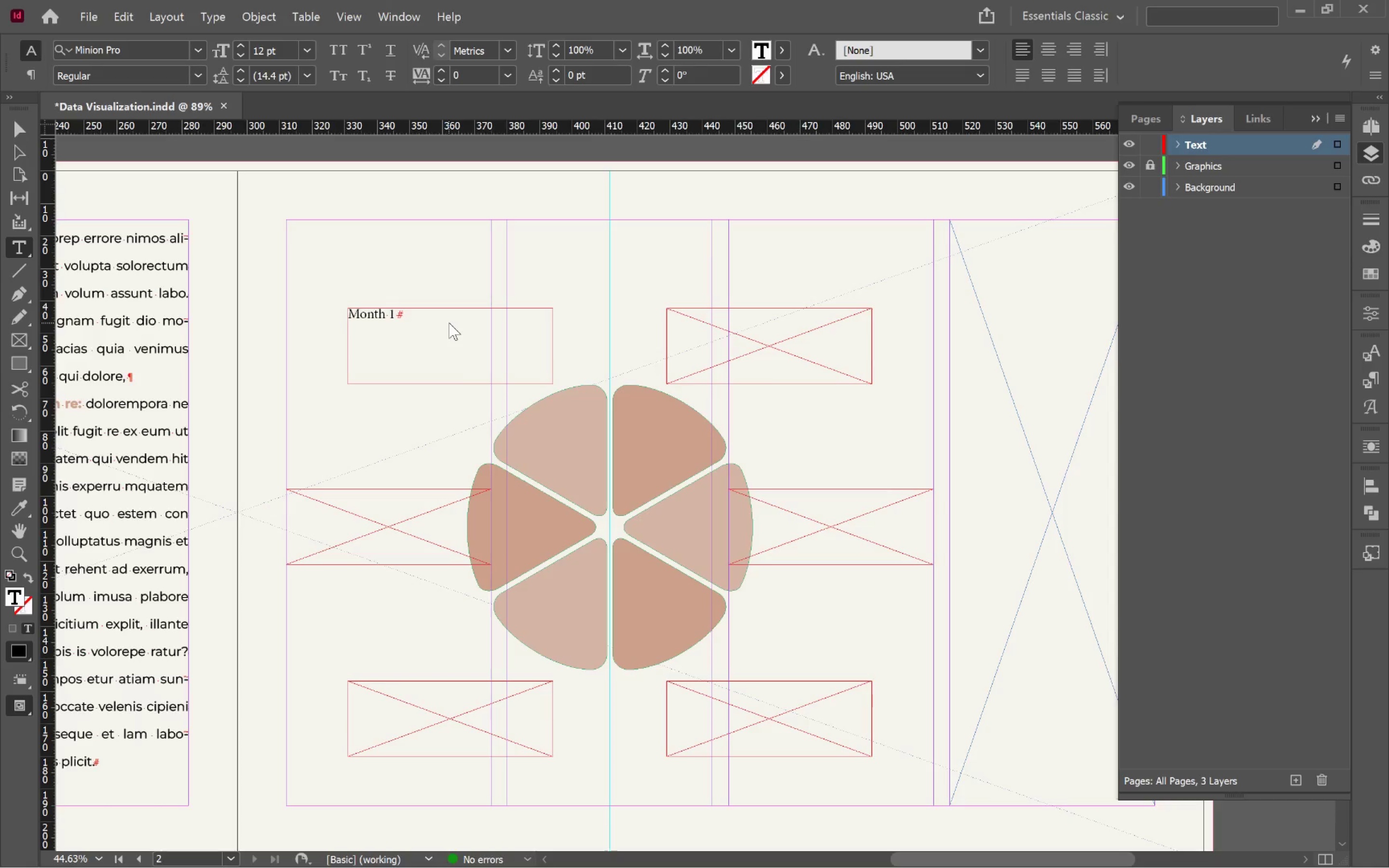 
key(Backspace)
 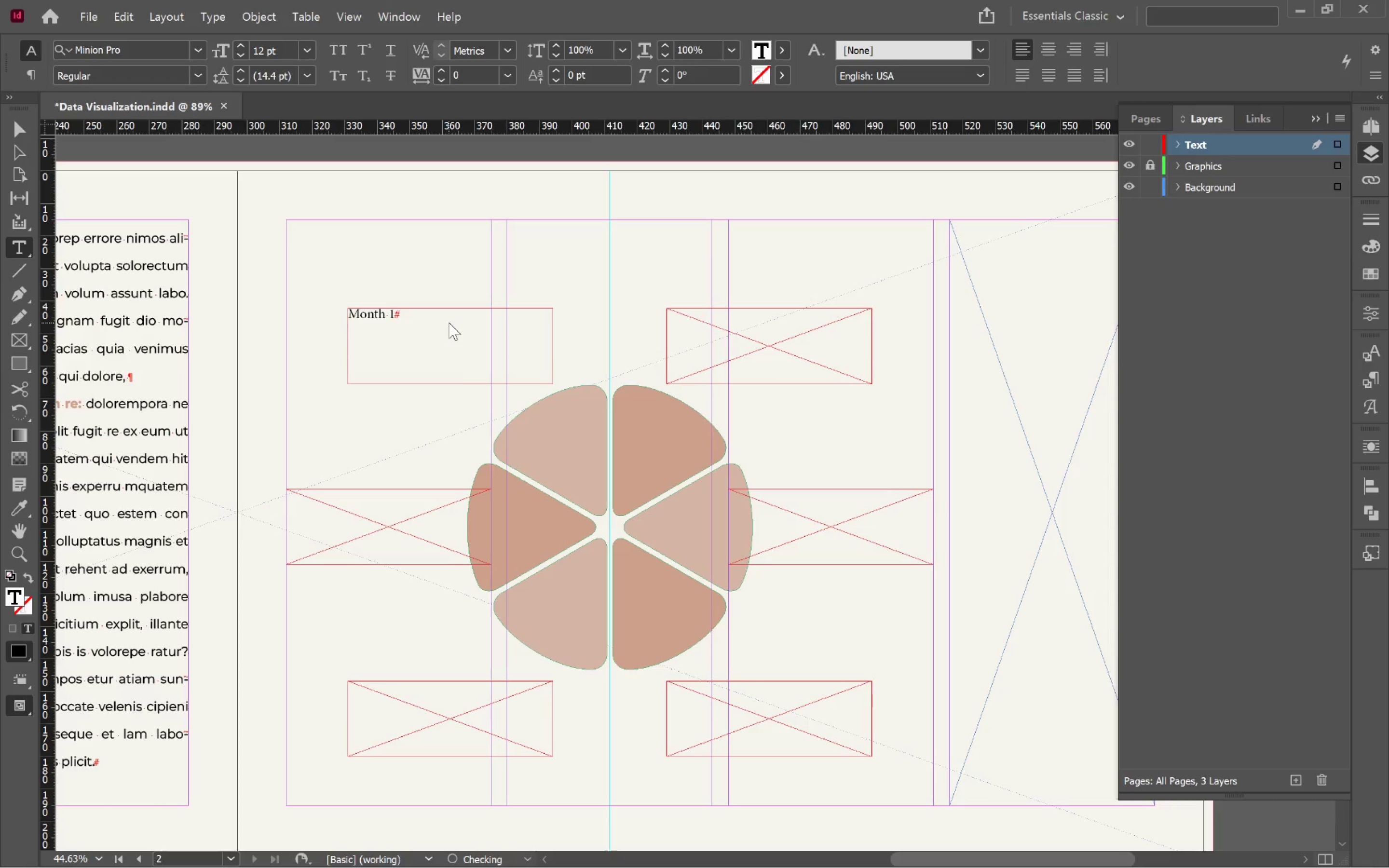 
key(Shift+Semicolon)
 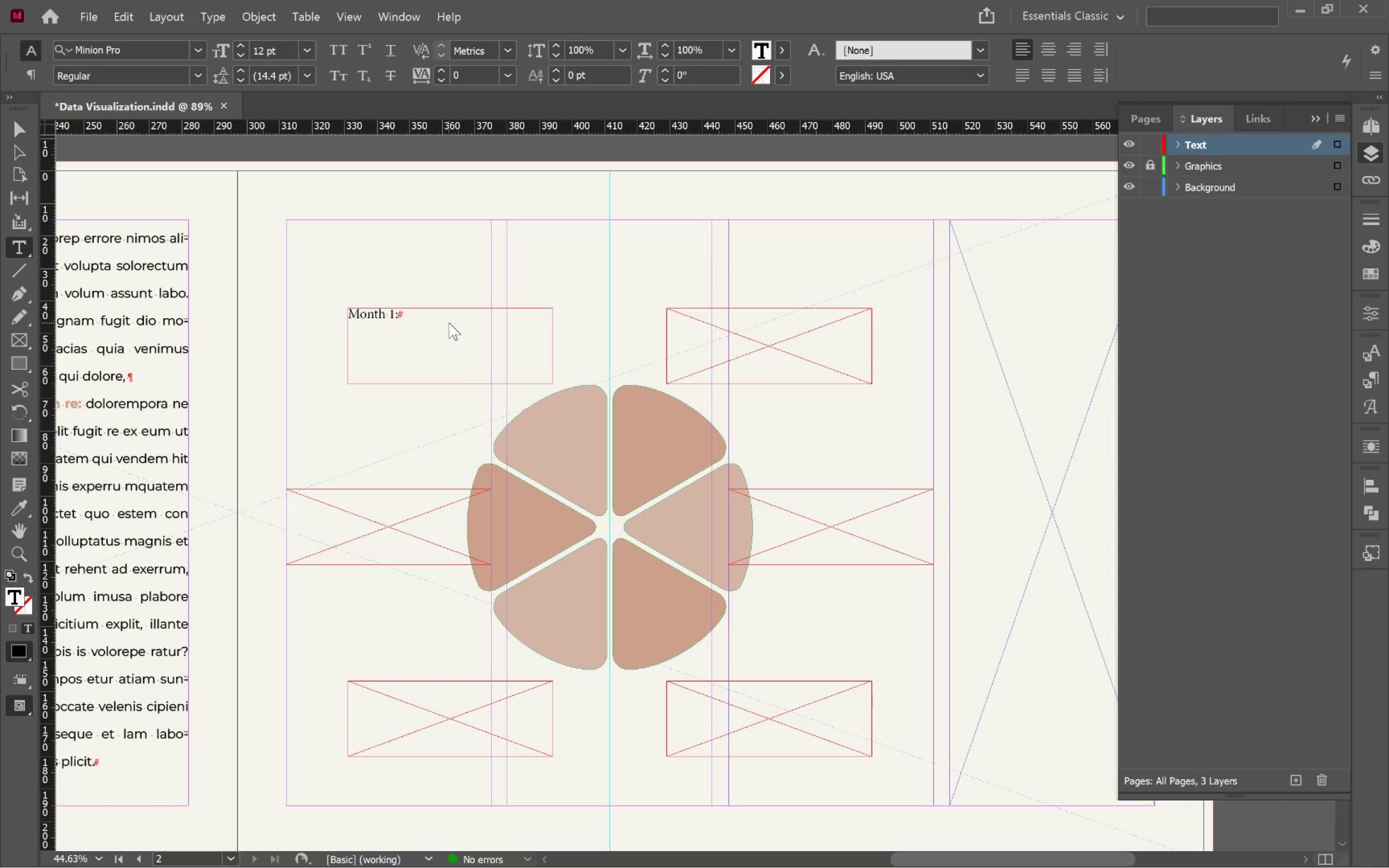 
key(Space)
 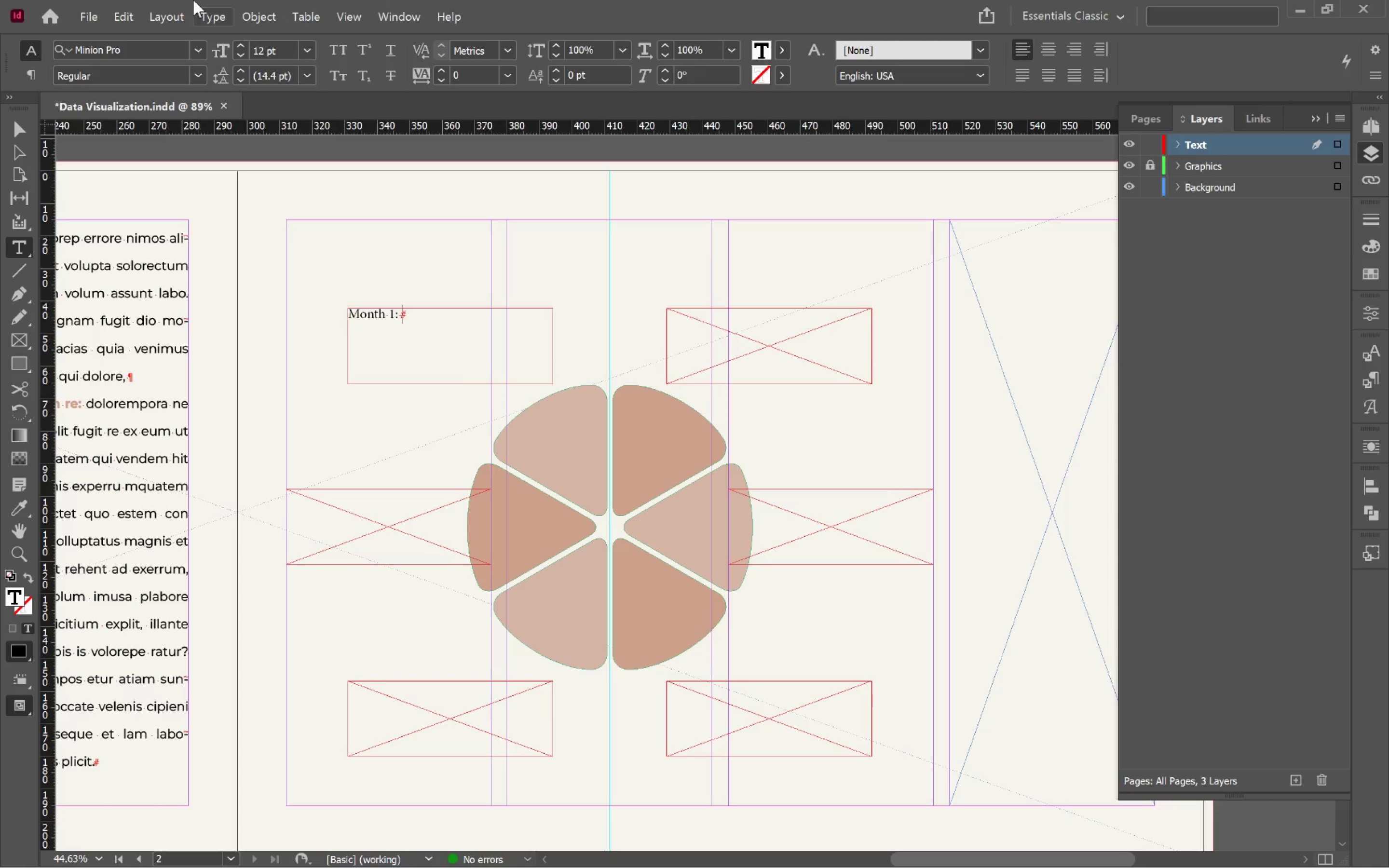 
left_click([212, 19])
 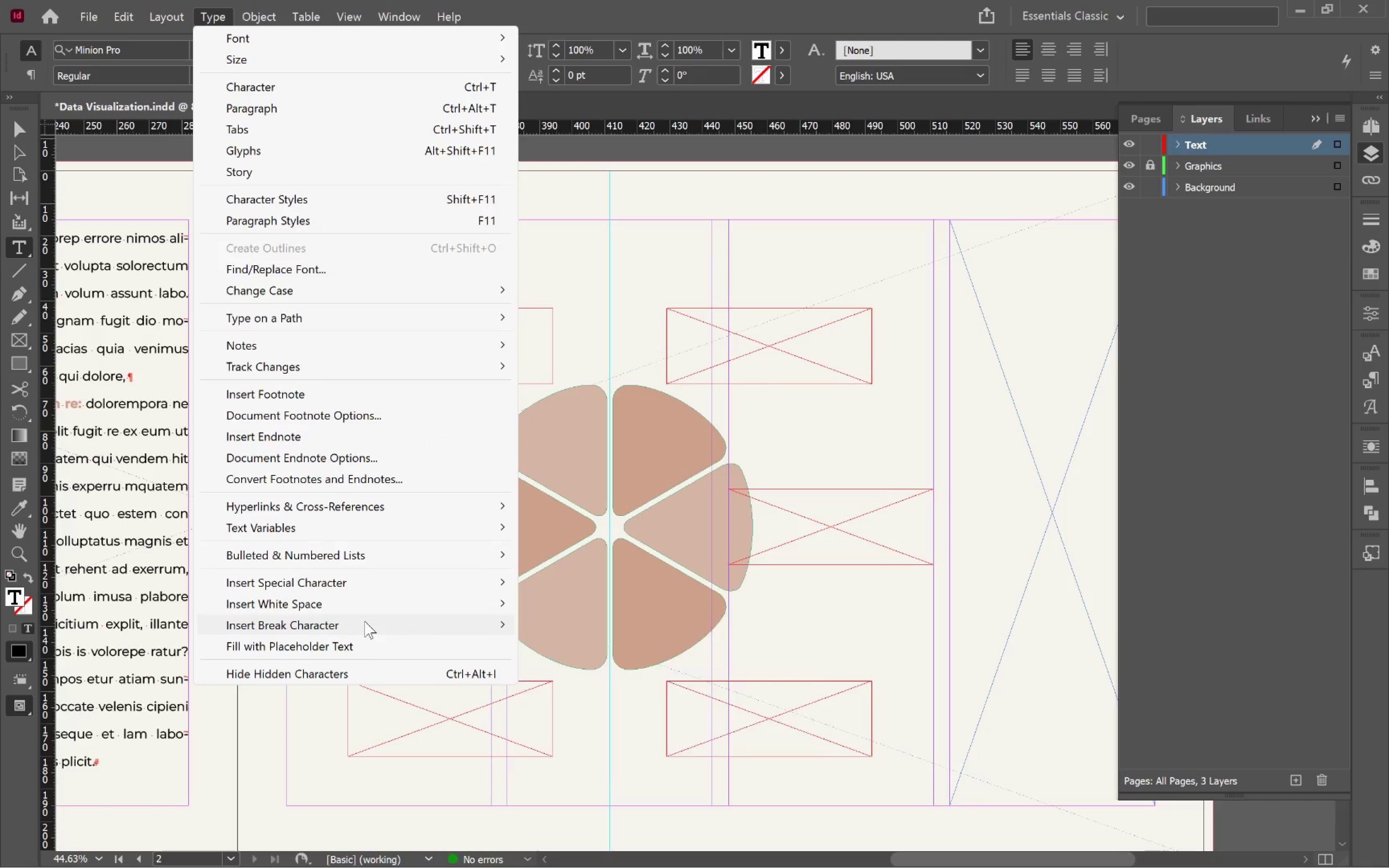 
left_click([364, 646])
 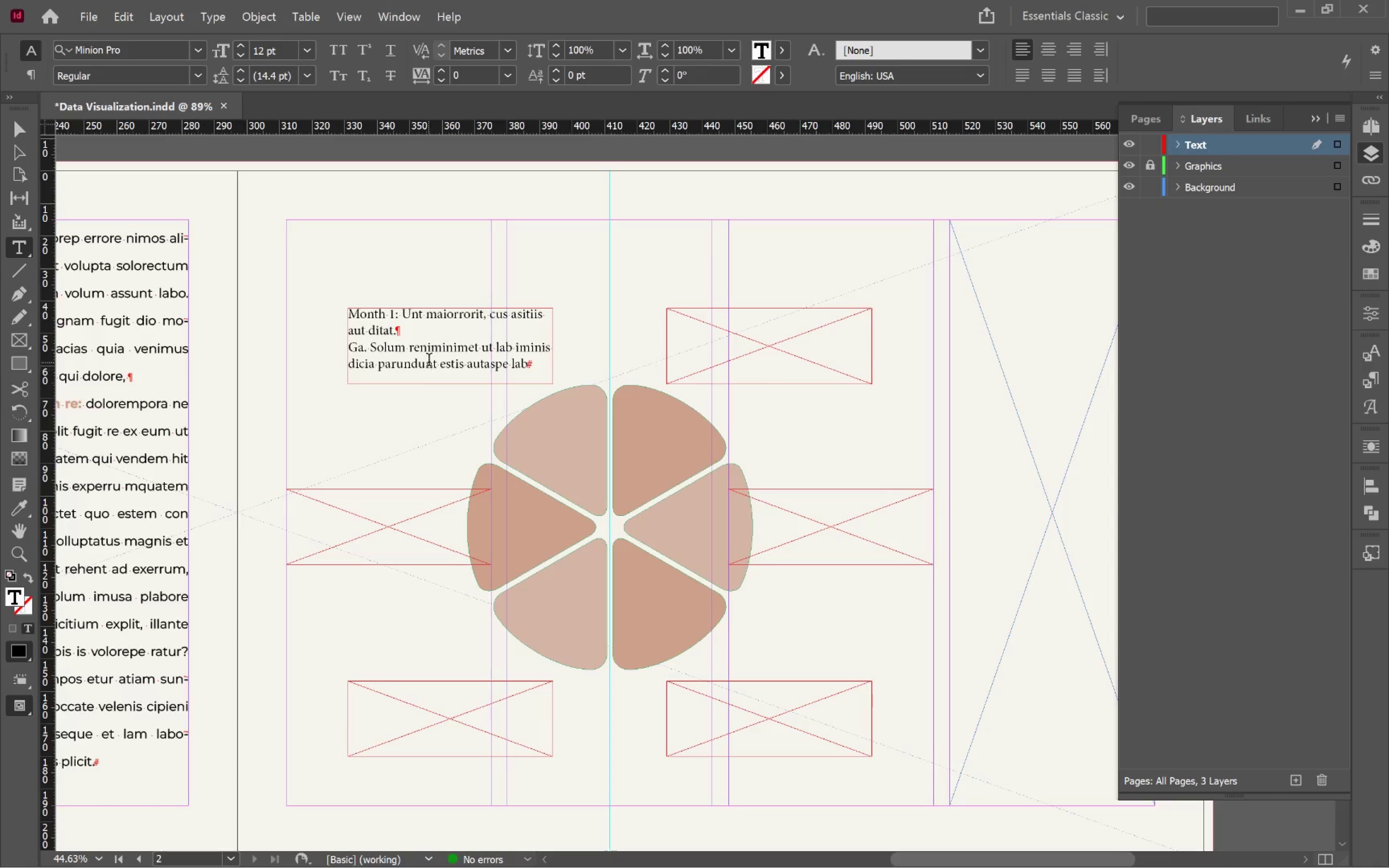 
left_click([433, 333])
 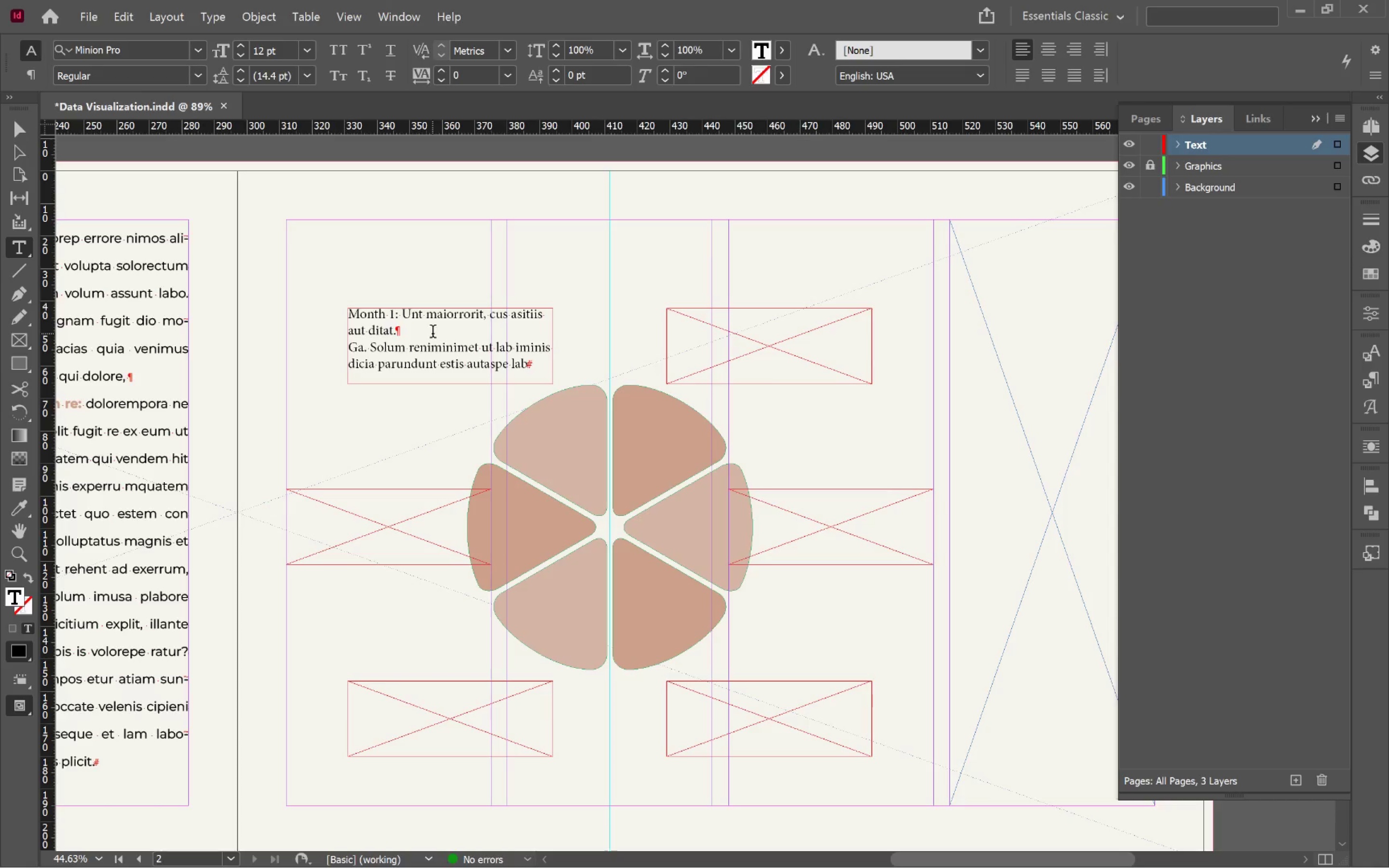 
key(Space)
 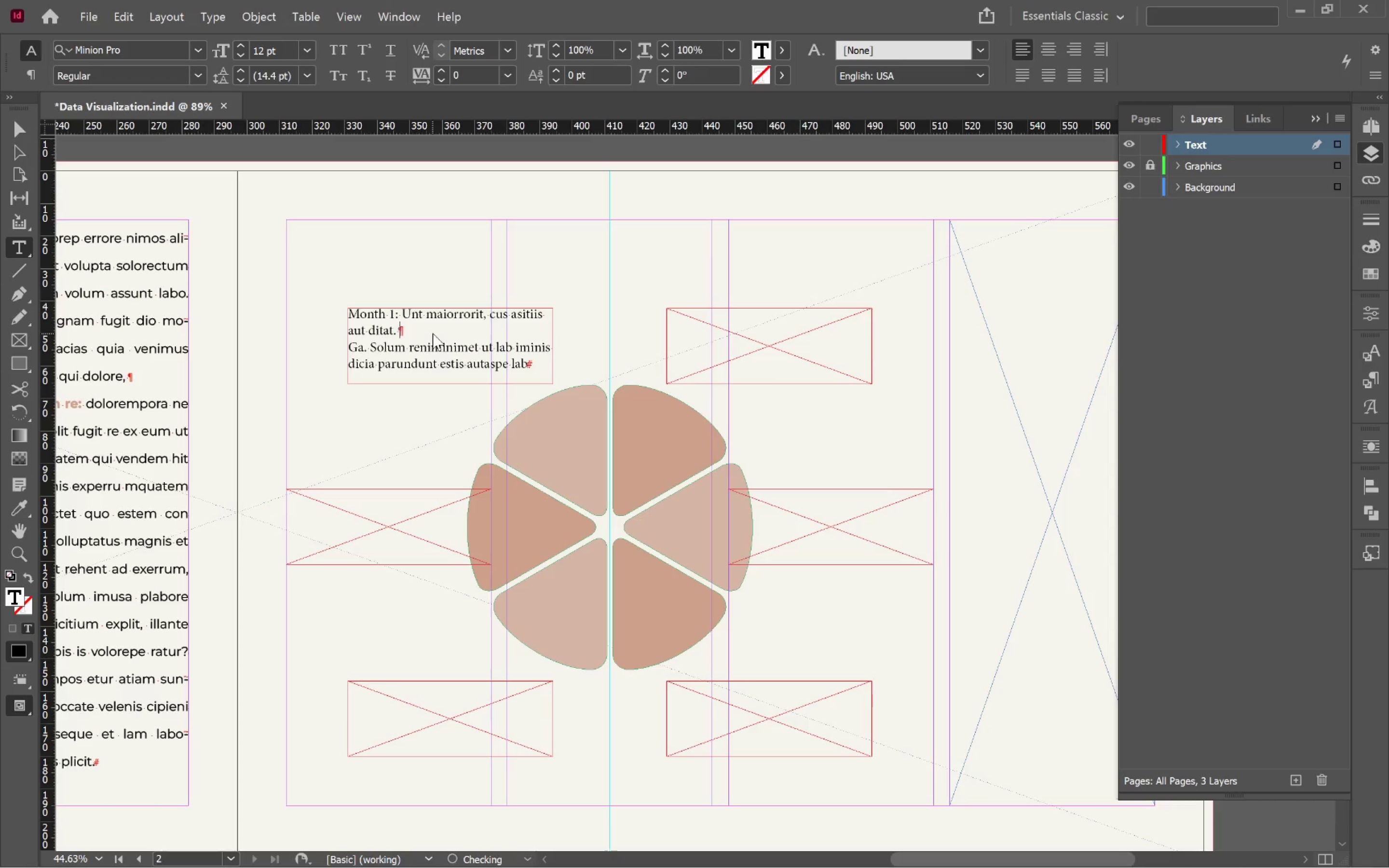 
key(Delete)
 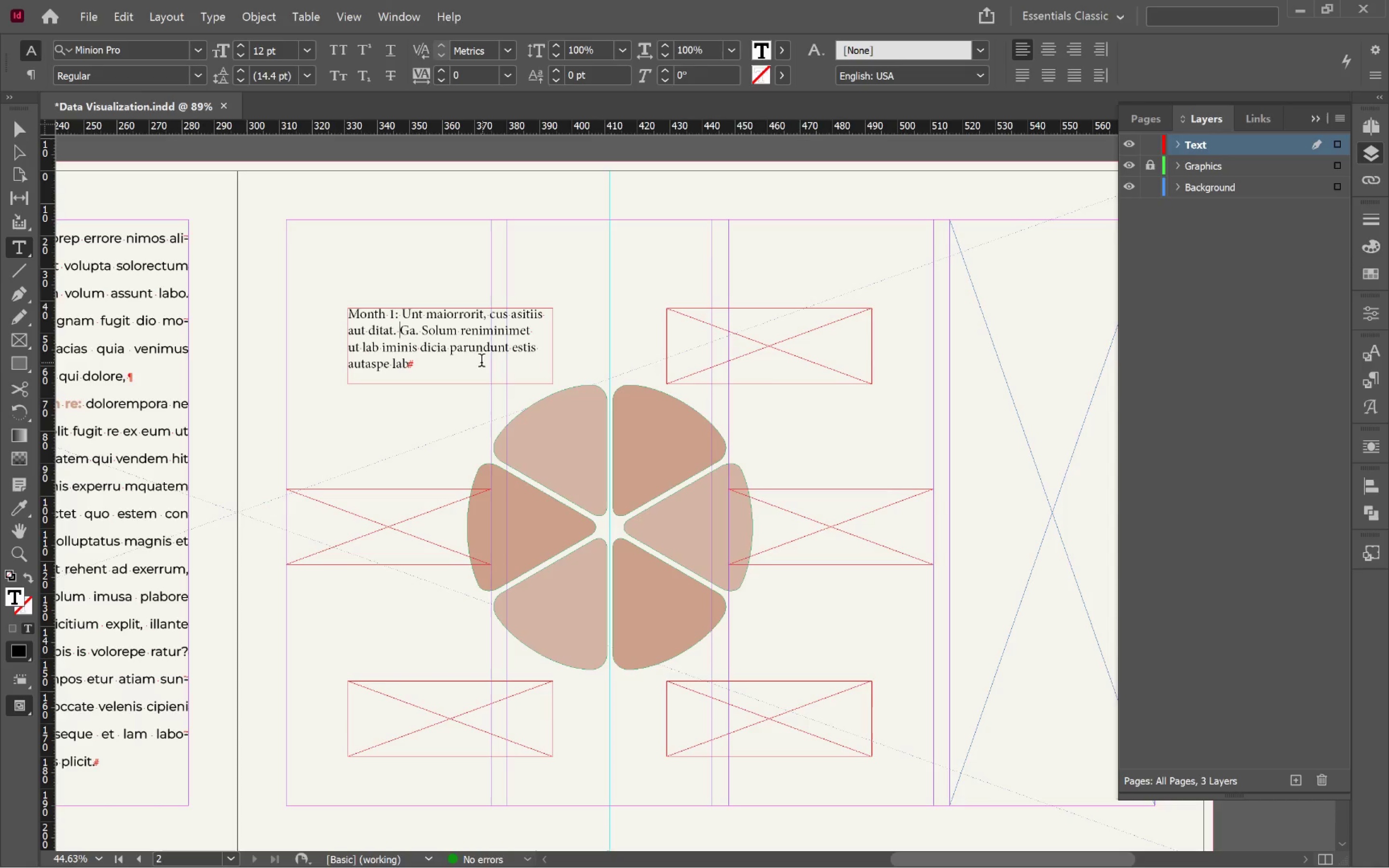 
key(Control+A)
 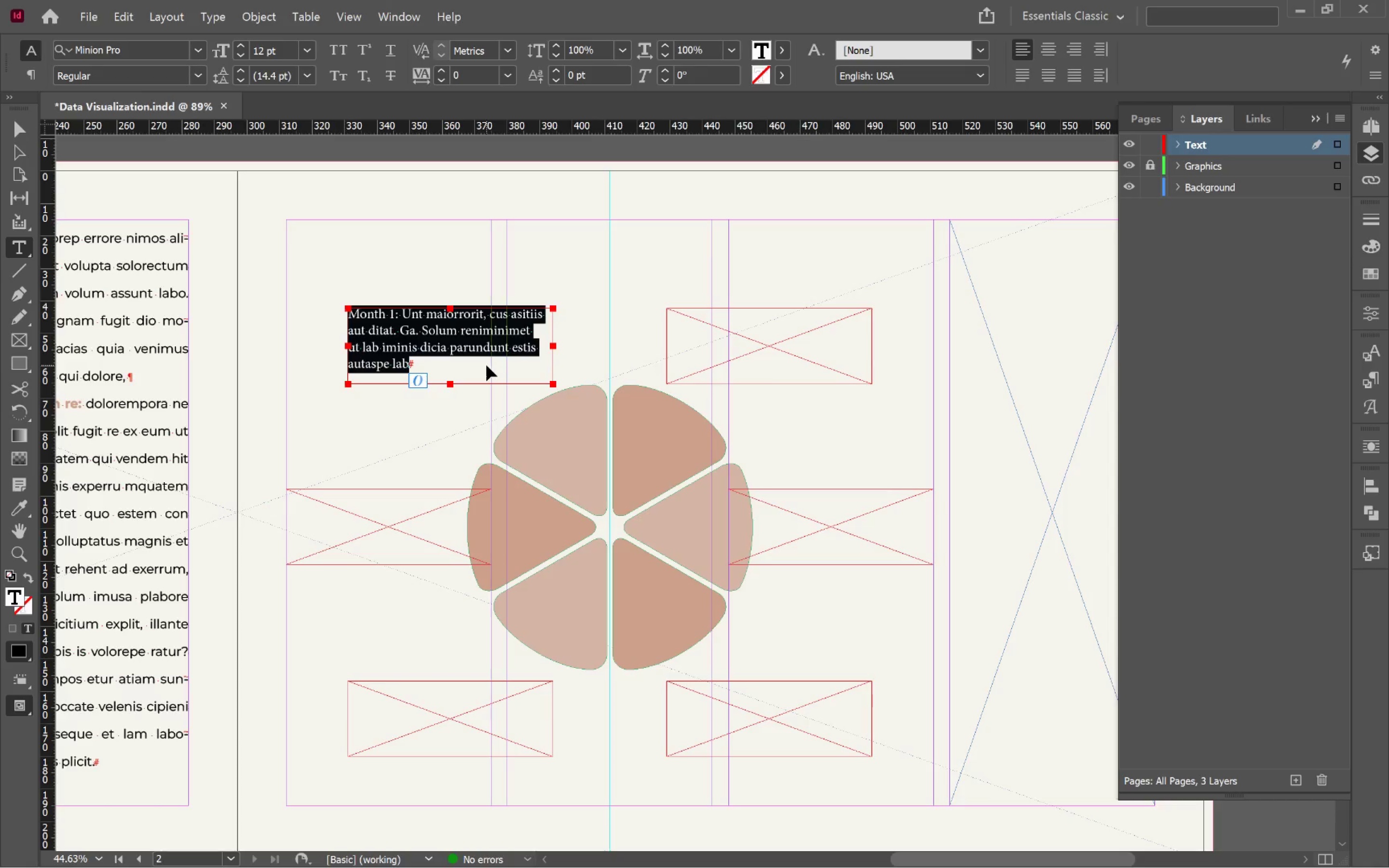 
key(Control+C)
 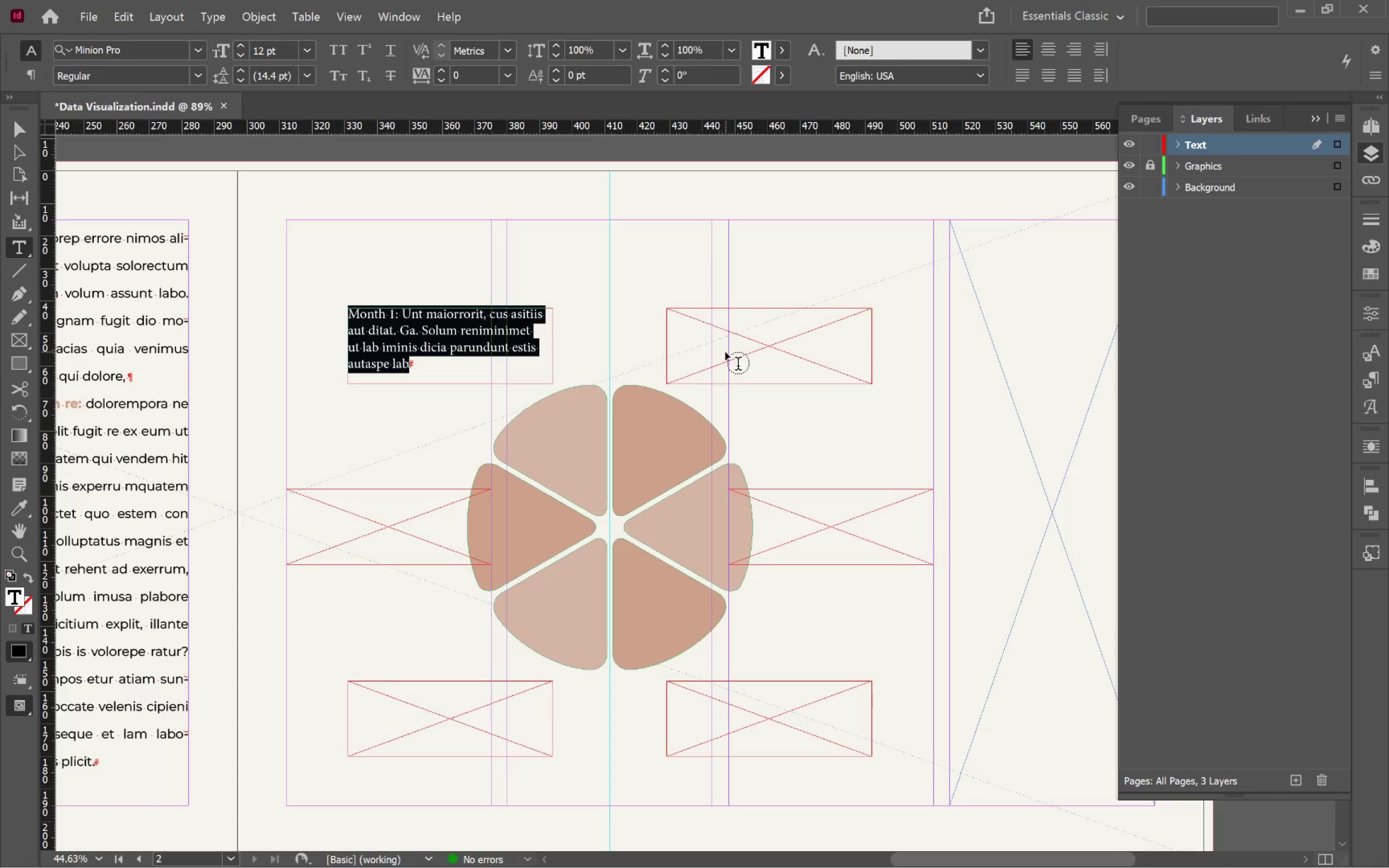 
left_click([727, 352])
 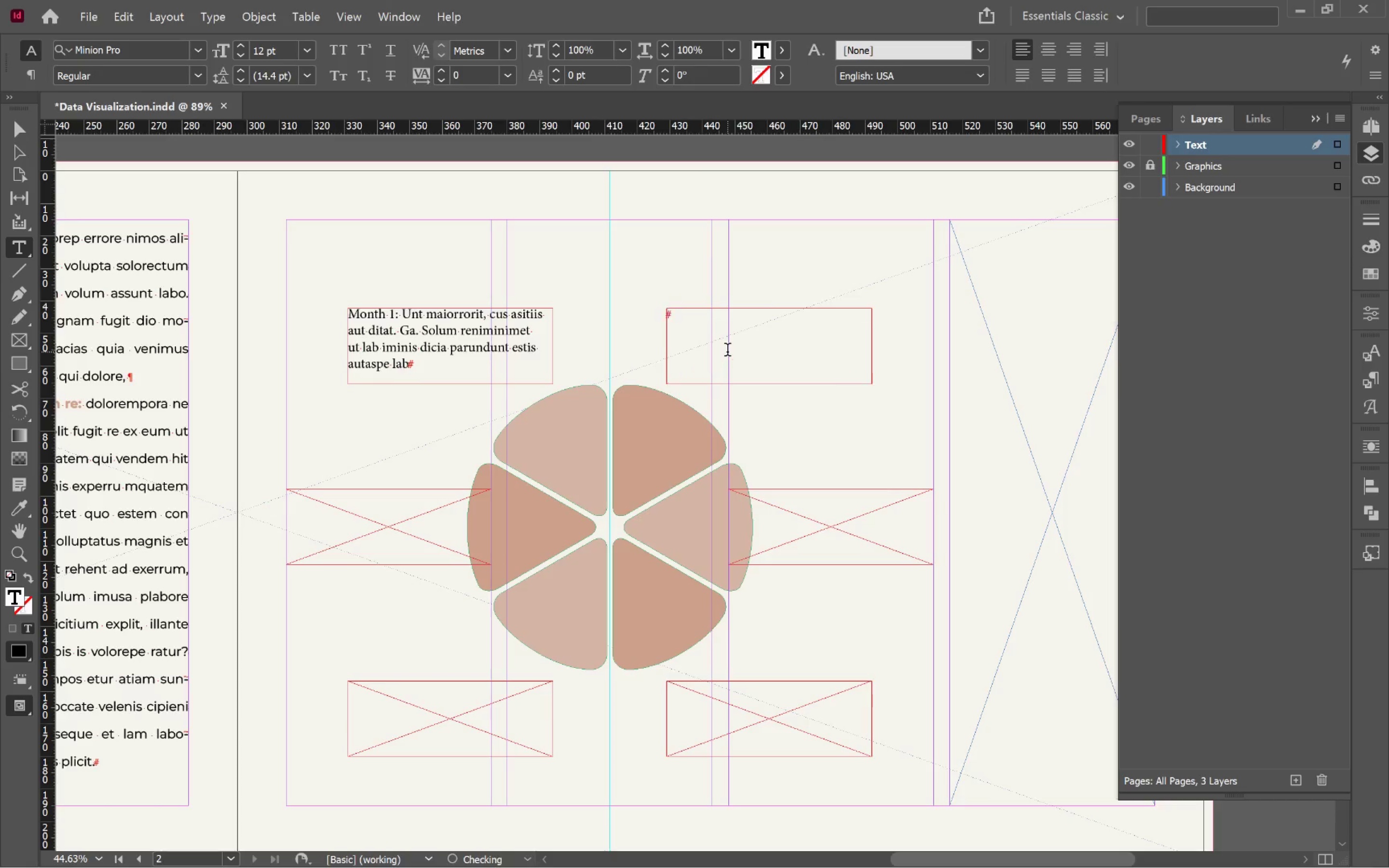 
key(Control+V)
 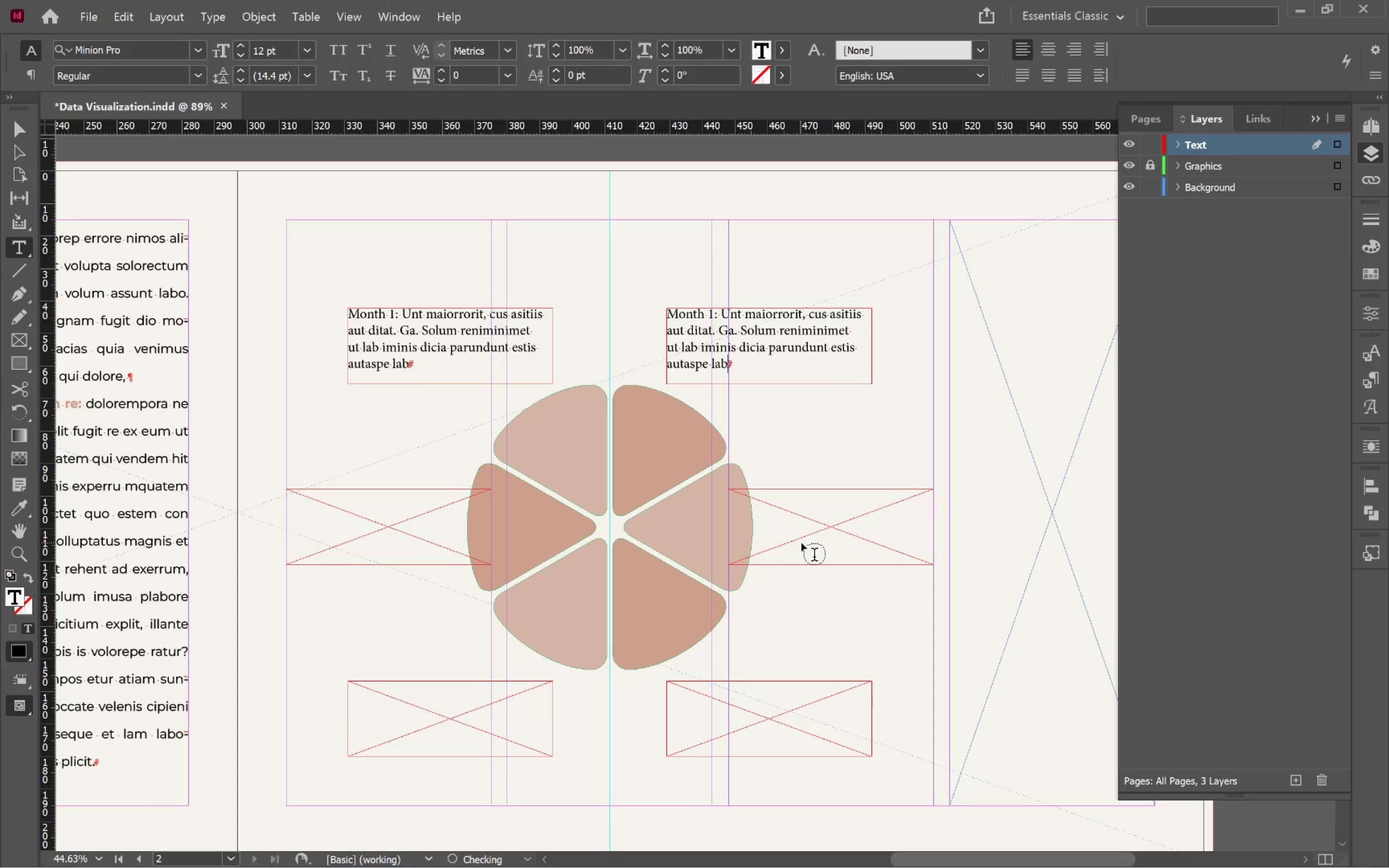 
left_click([806, 532])
 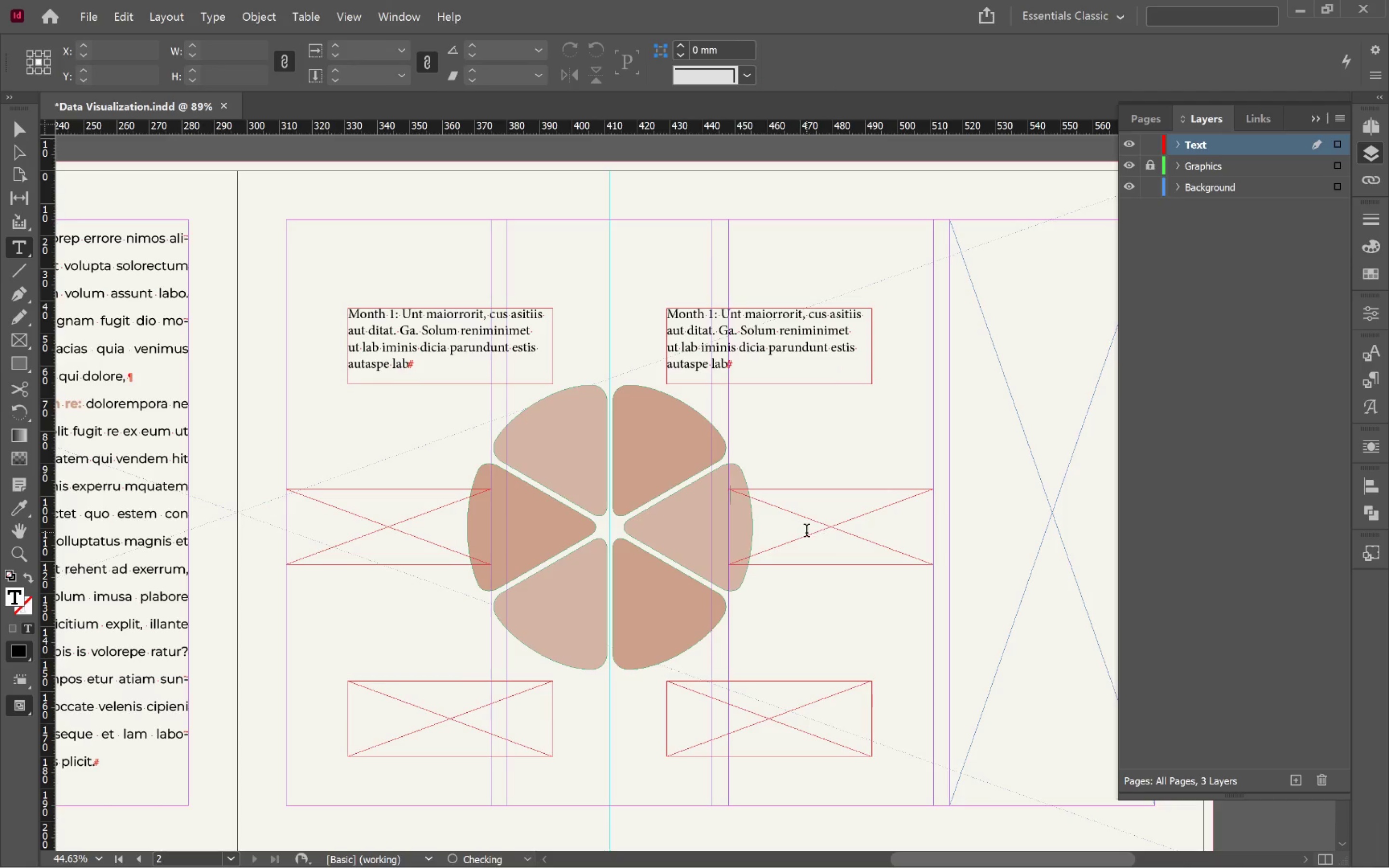 
key(Control+V)
 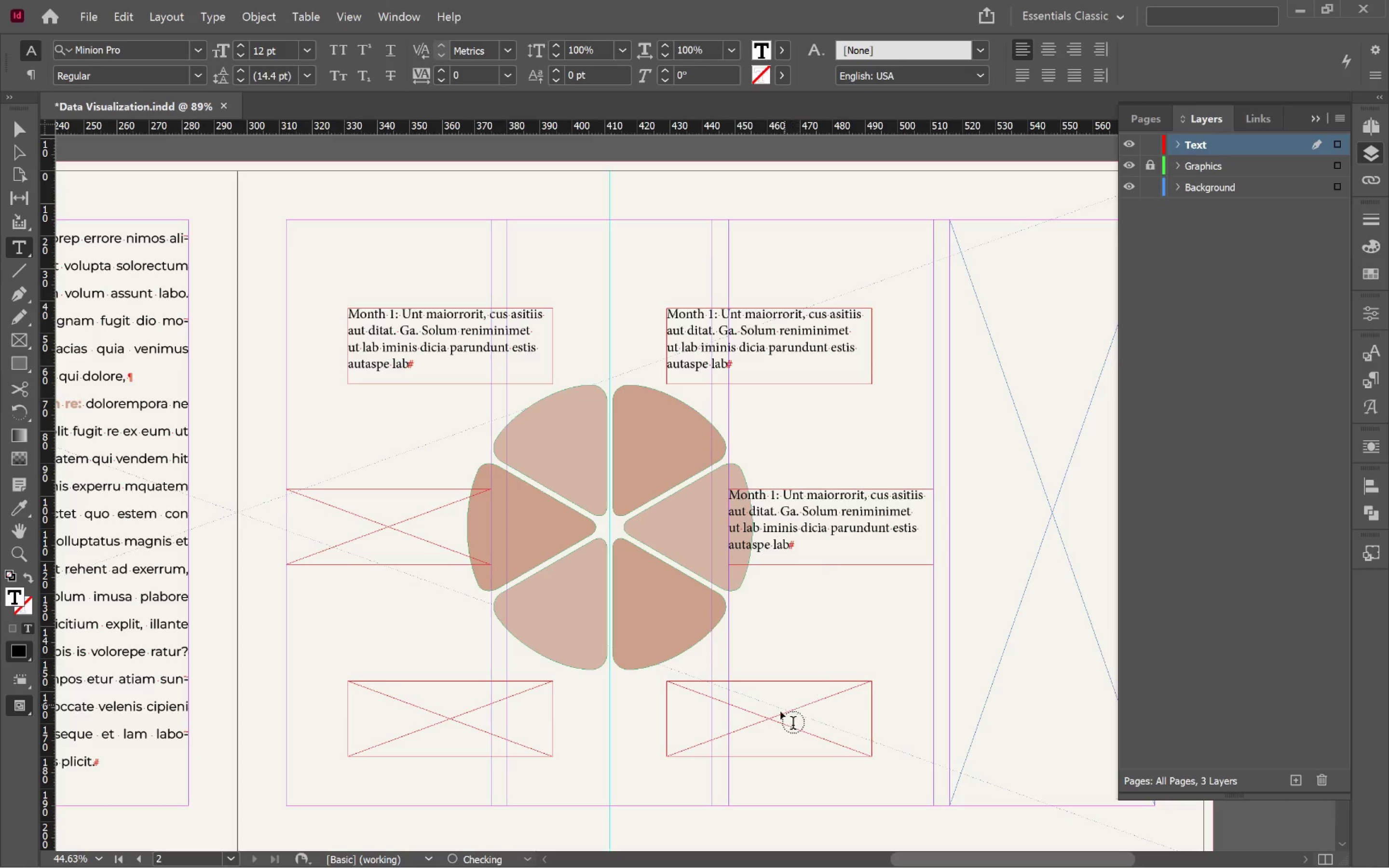 
left_click([779, 714])
 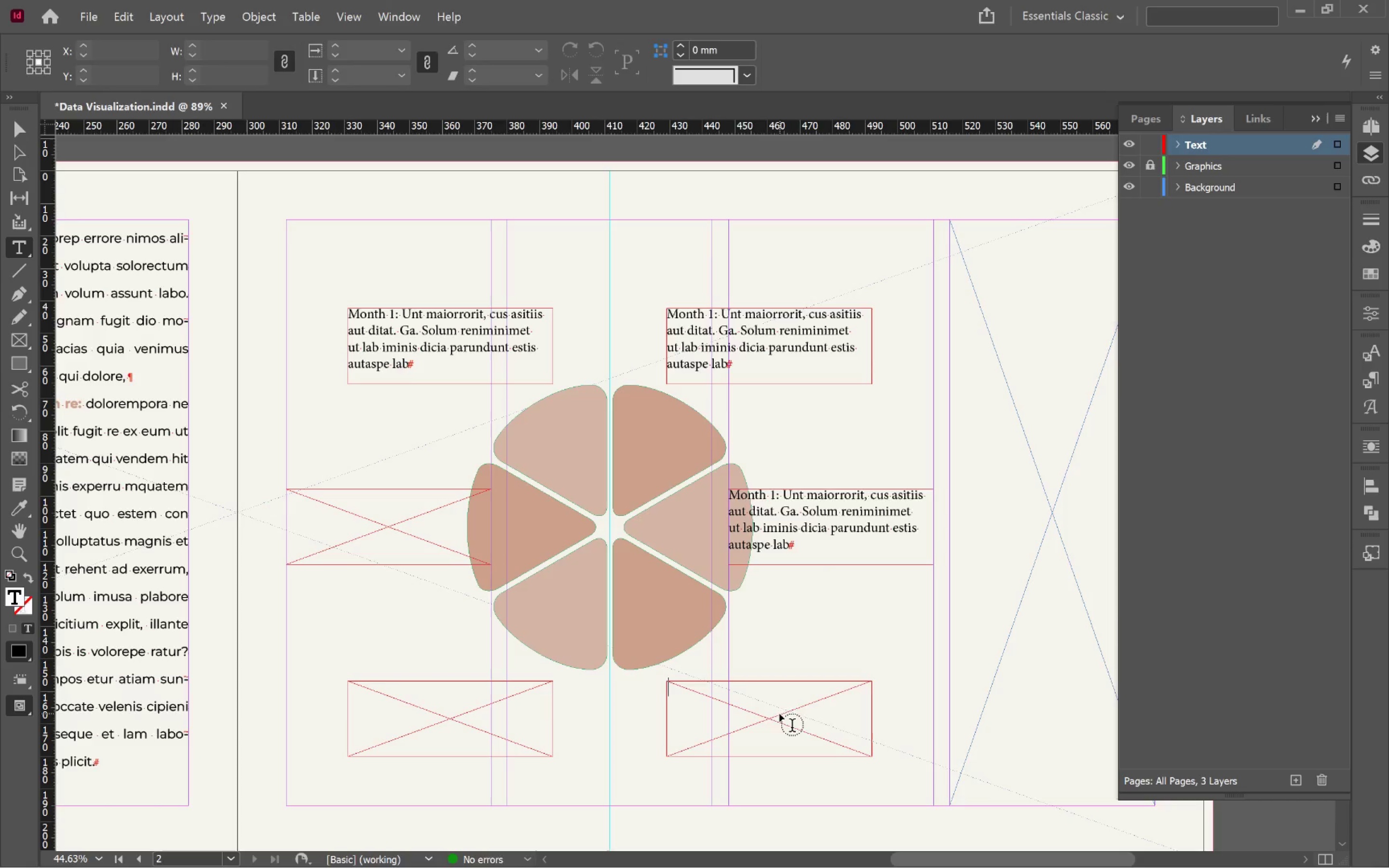 
key(Control+V)
 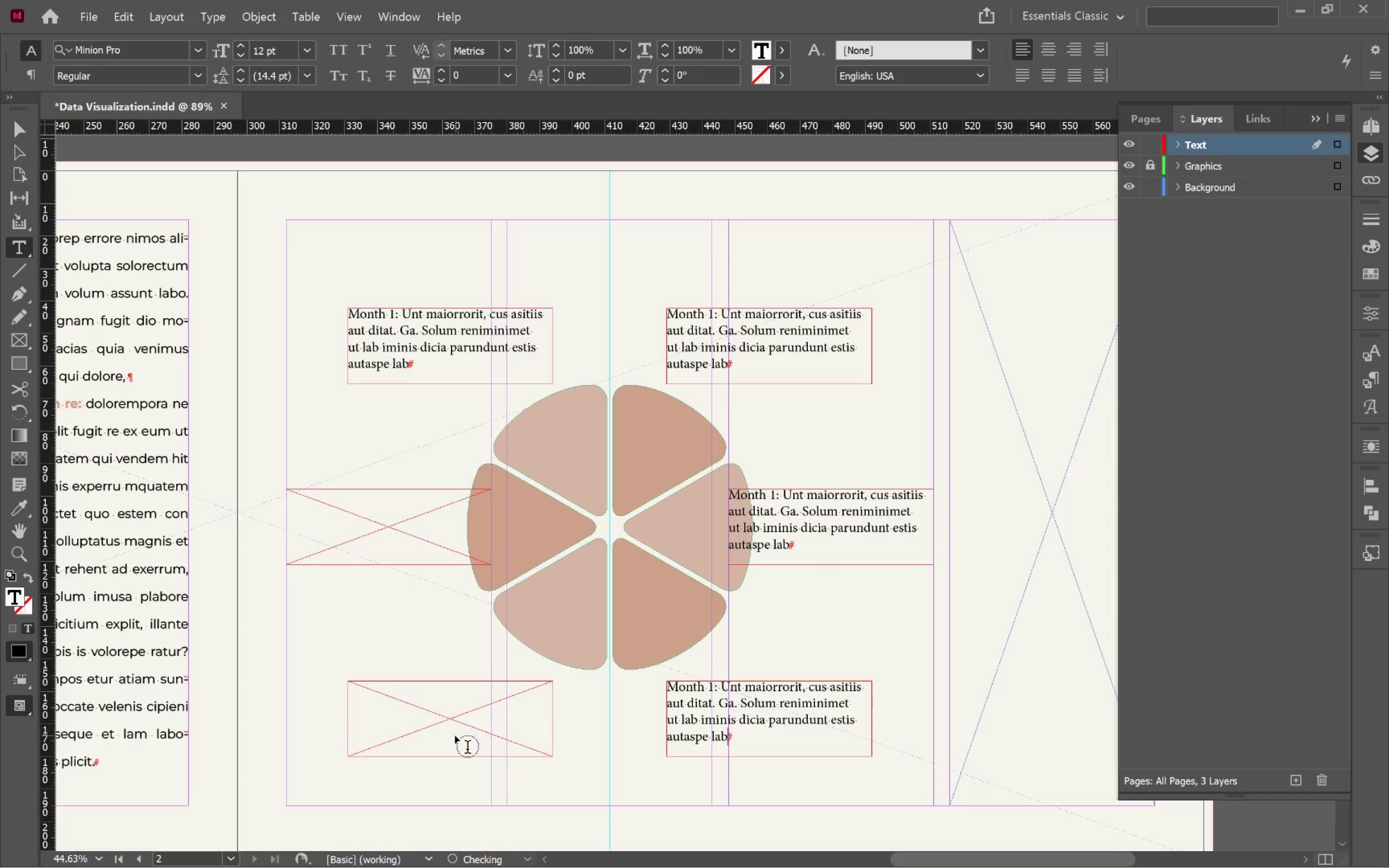 
left_click([455, 731])
 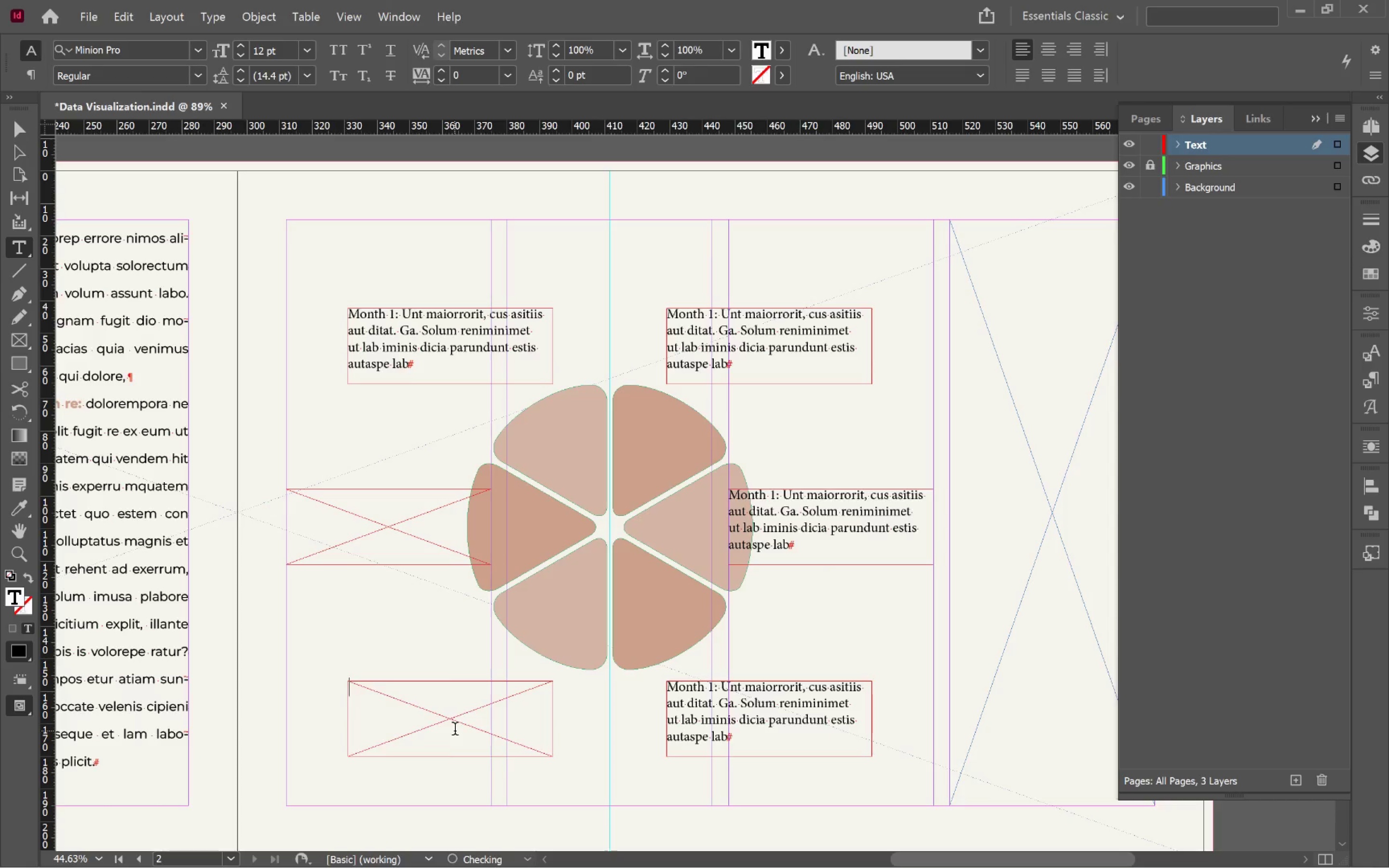 
key(Control+V)
 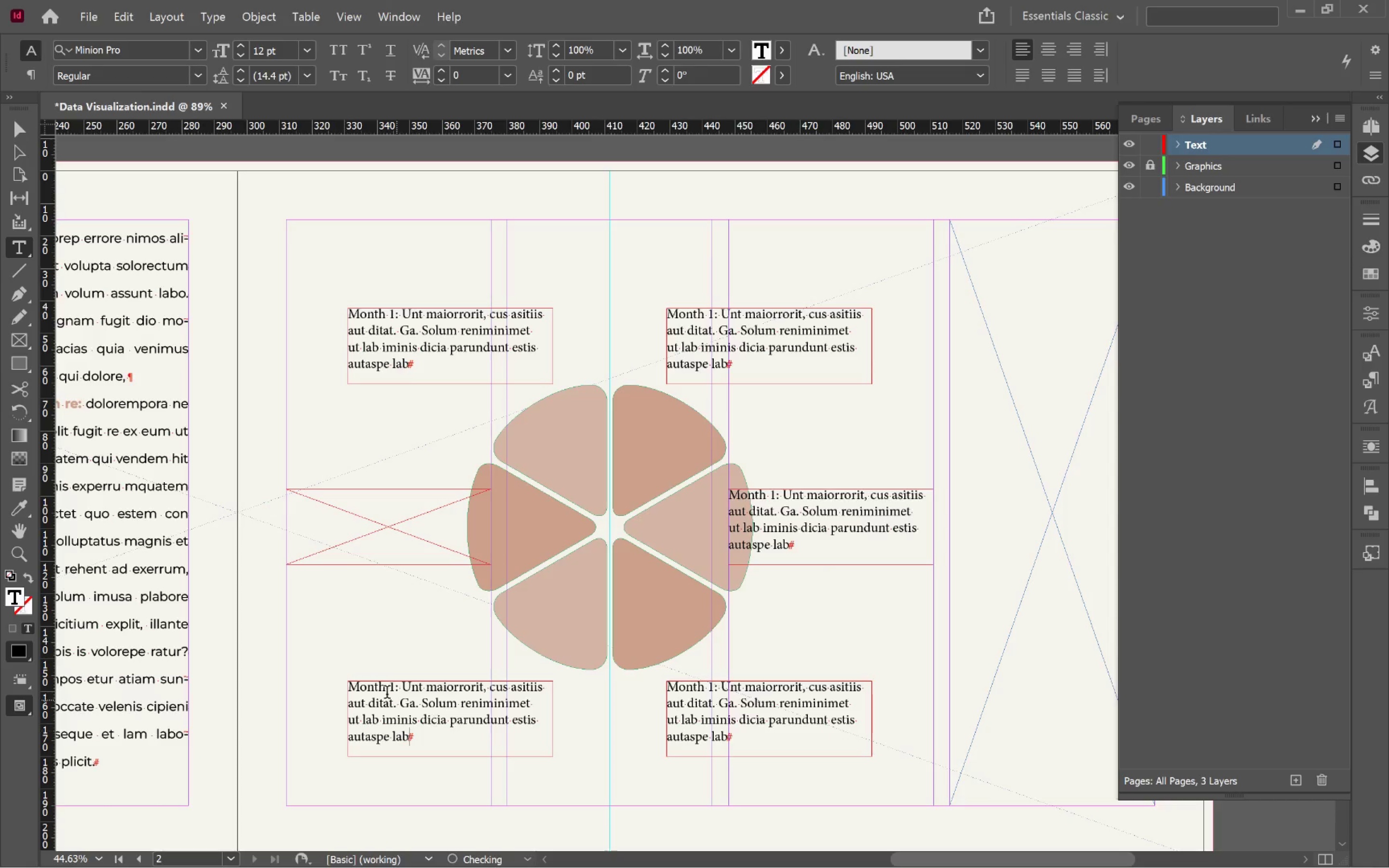 
hold_key(key=ControlLeft, duration=0.92)
 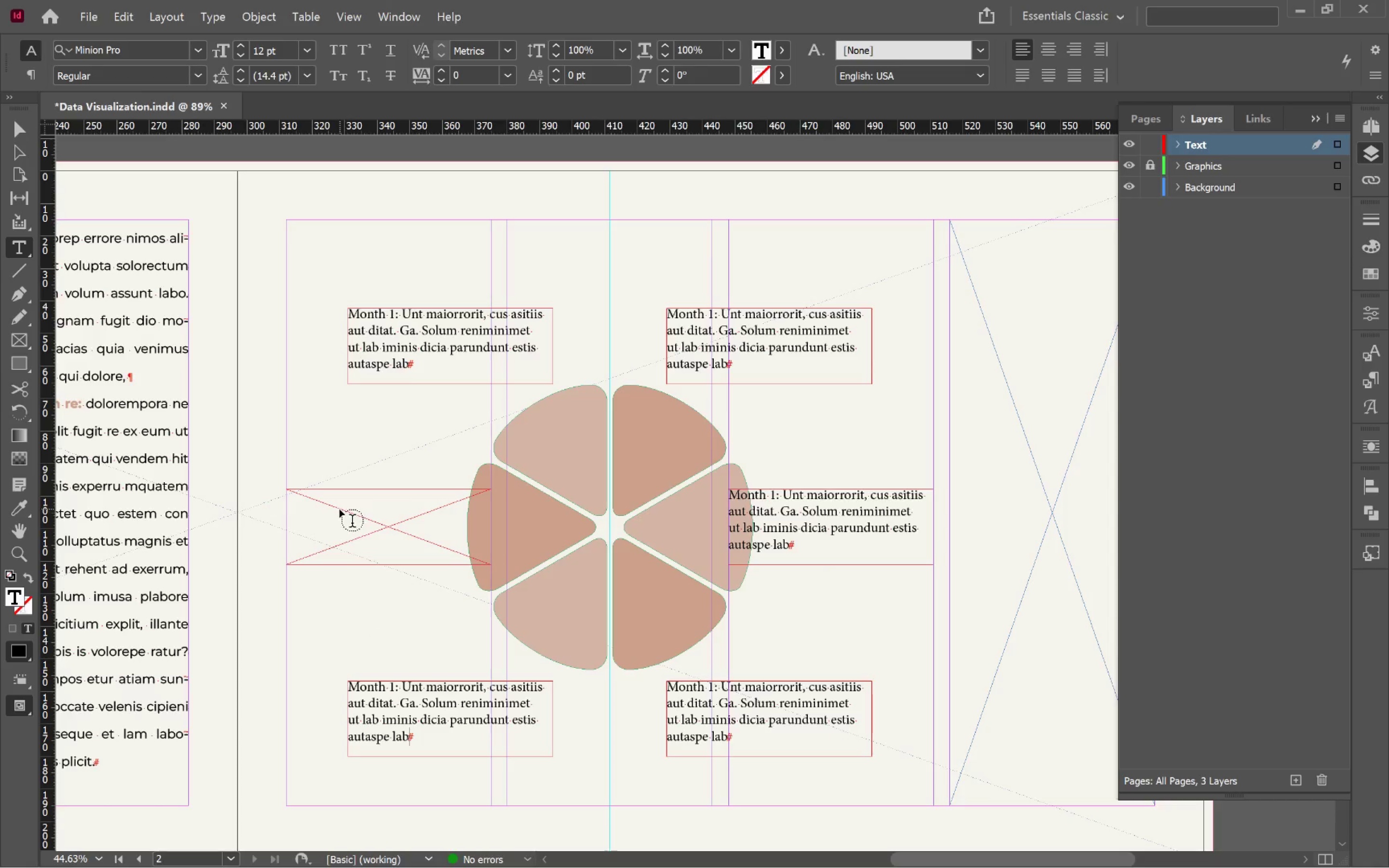 
left_click([340, 509])
 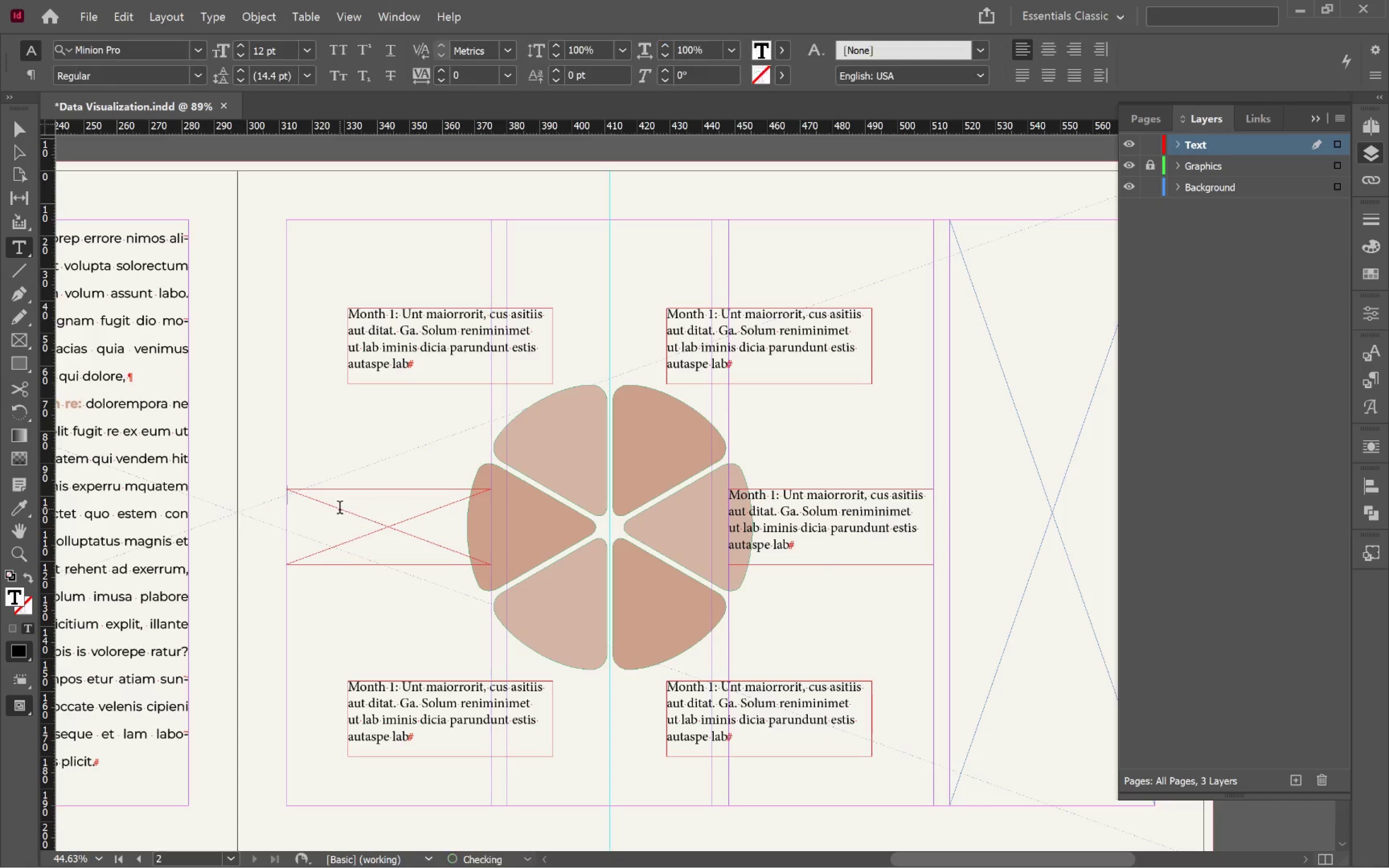 
key(Control+V)
 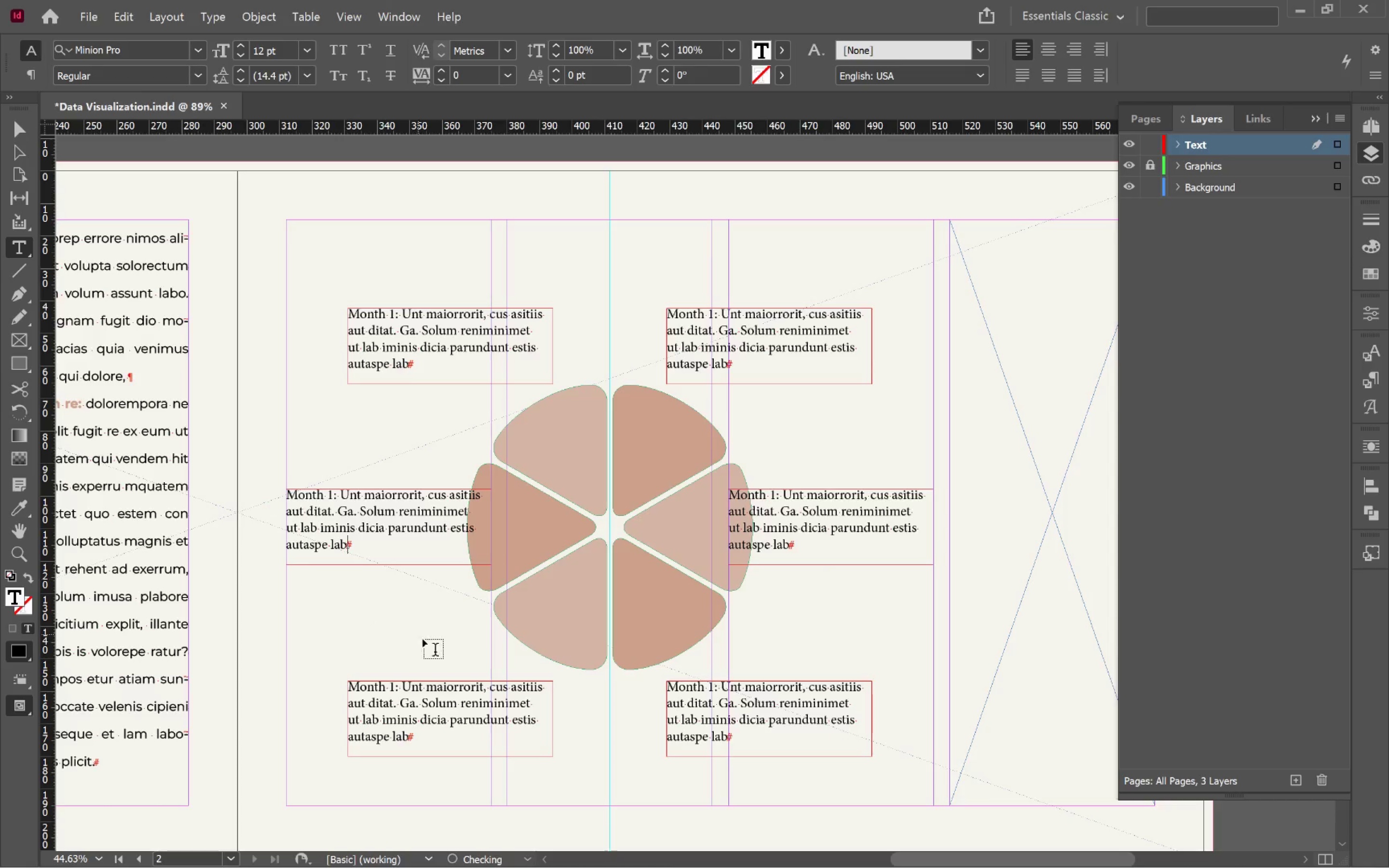 
hold_key(key=ControlLeft, duration=0.97)
left_click([420, 650])
 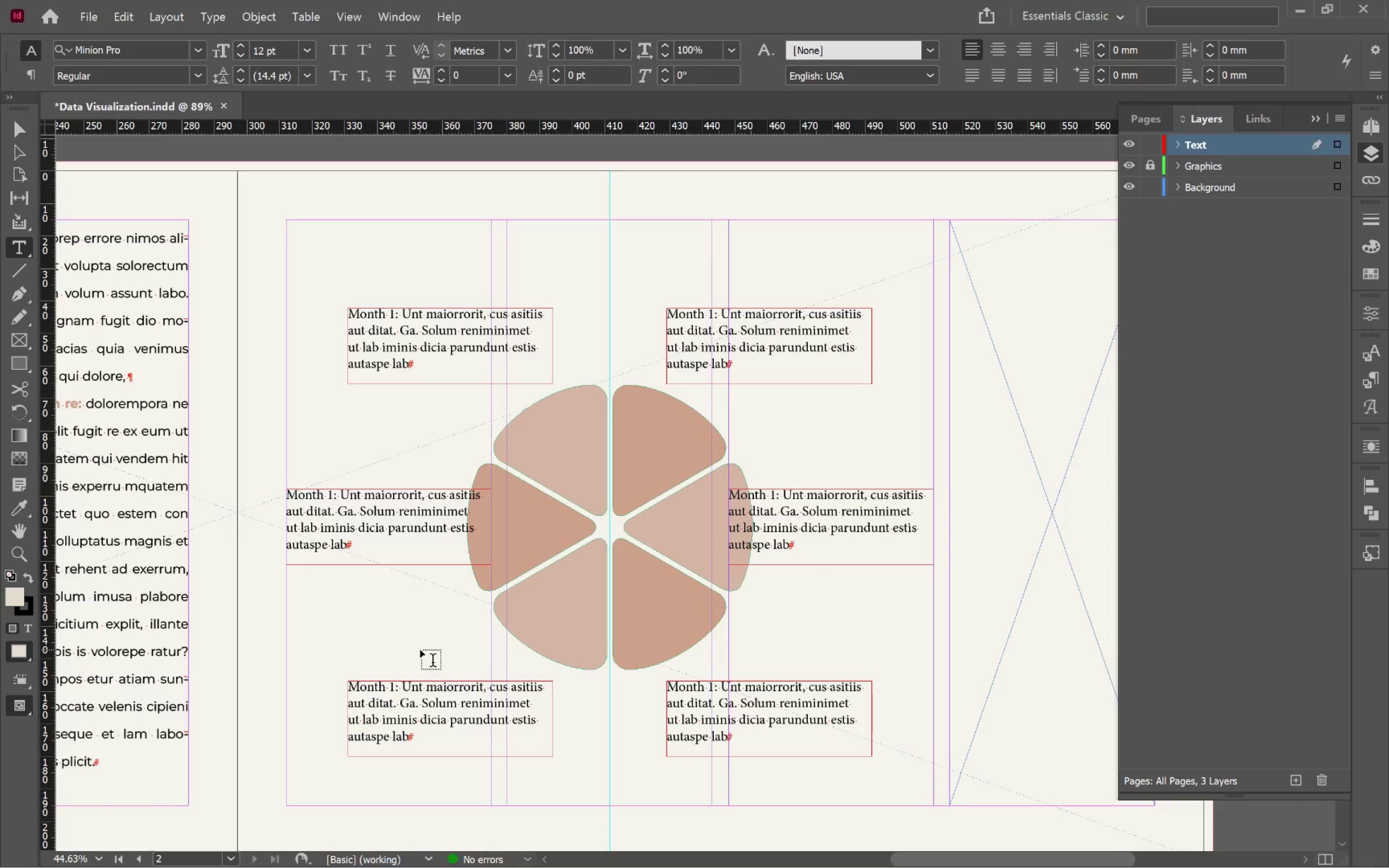 
key(V)
 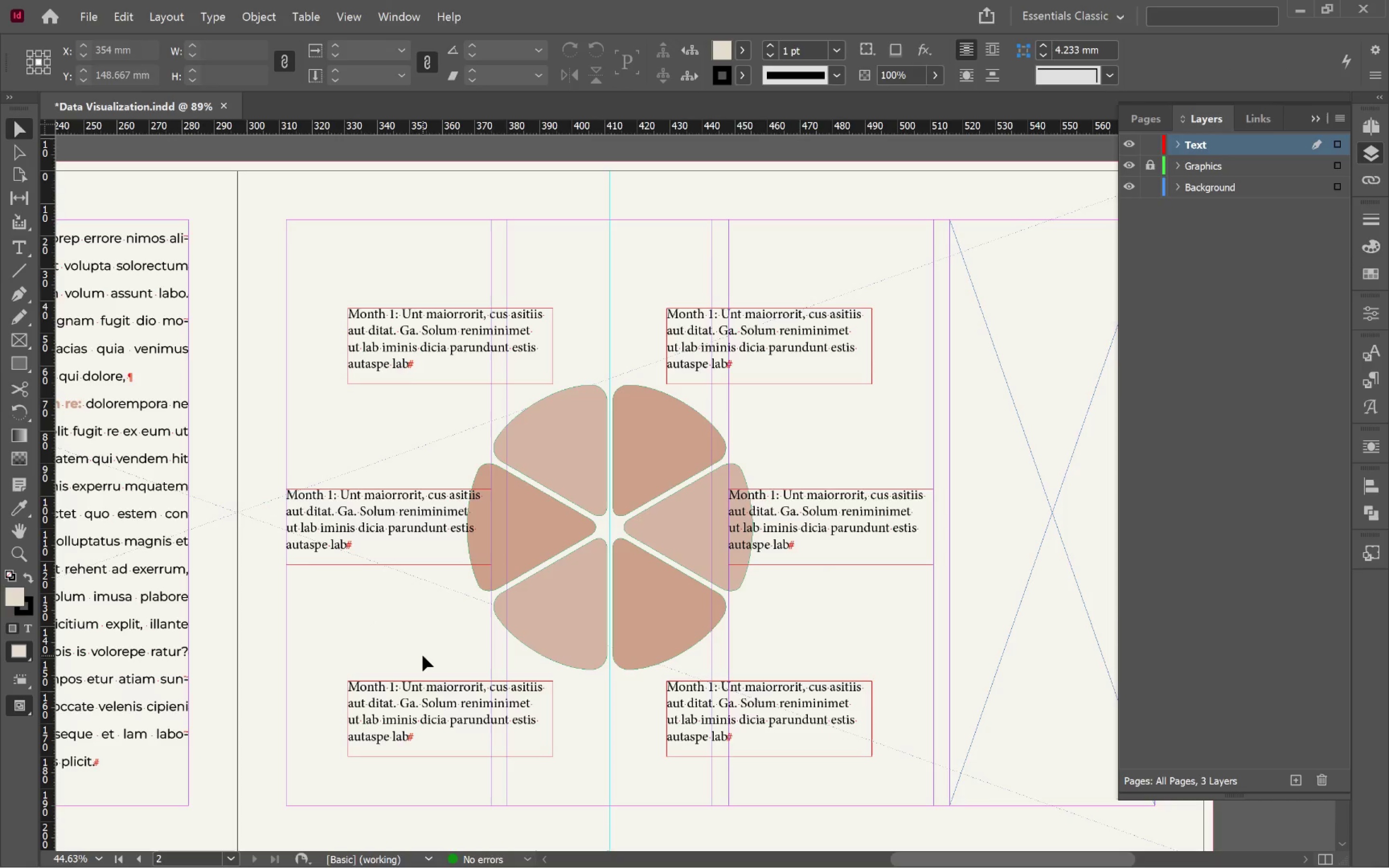 
left_click([422, 655])
 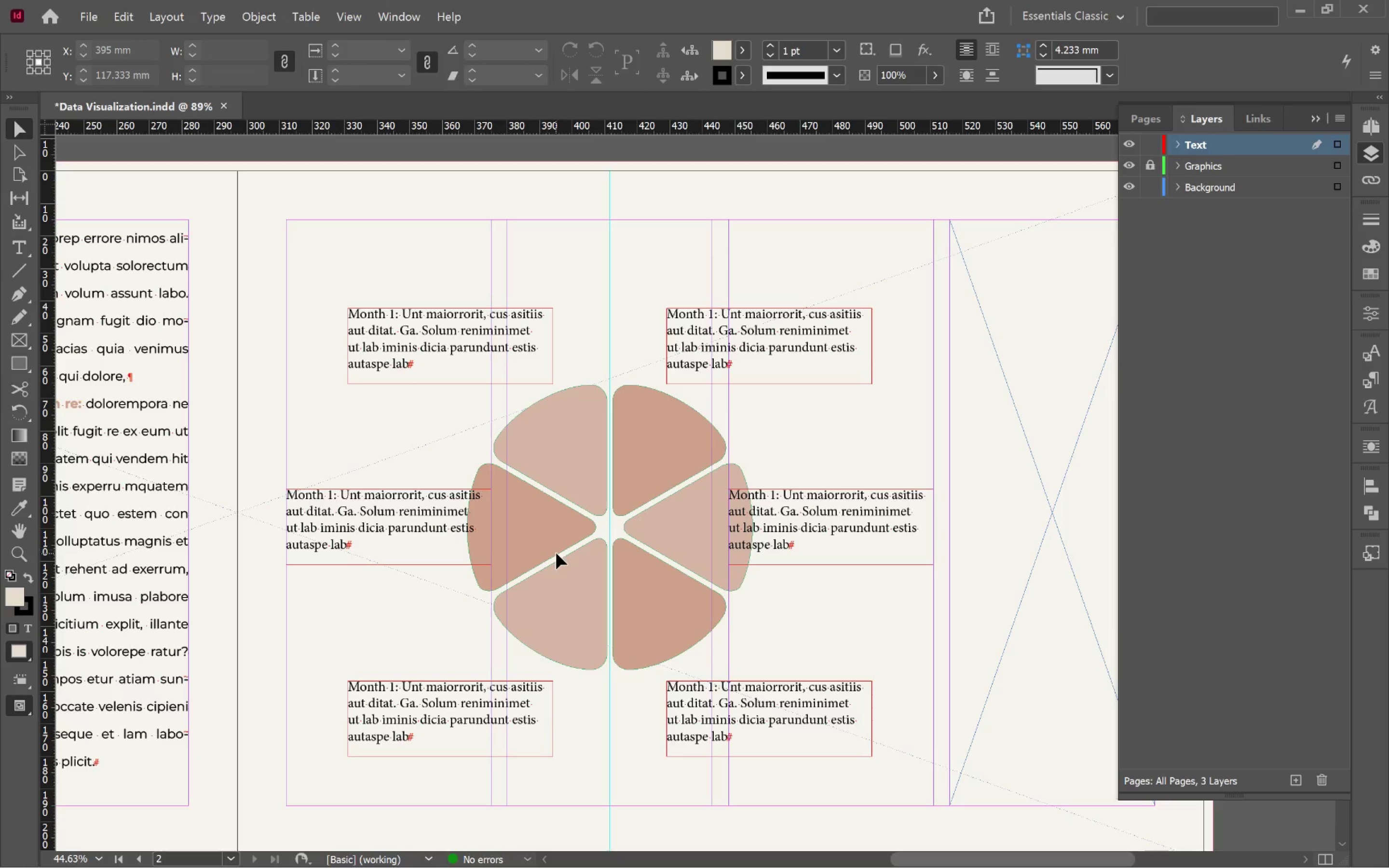 
left_click([556, 547])
 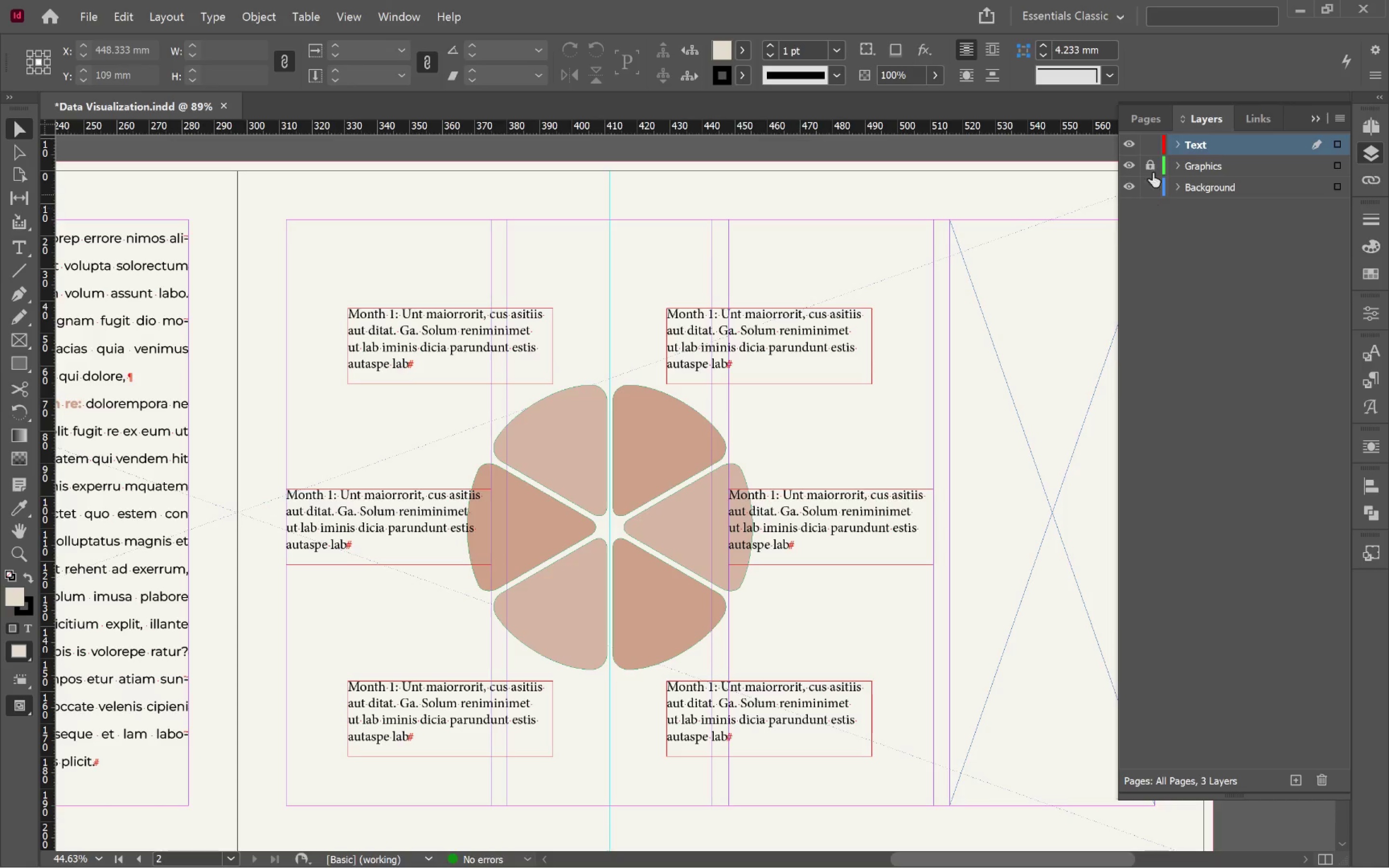 
double_click([1155, 164])
 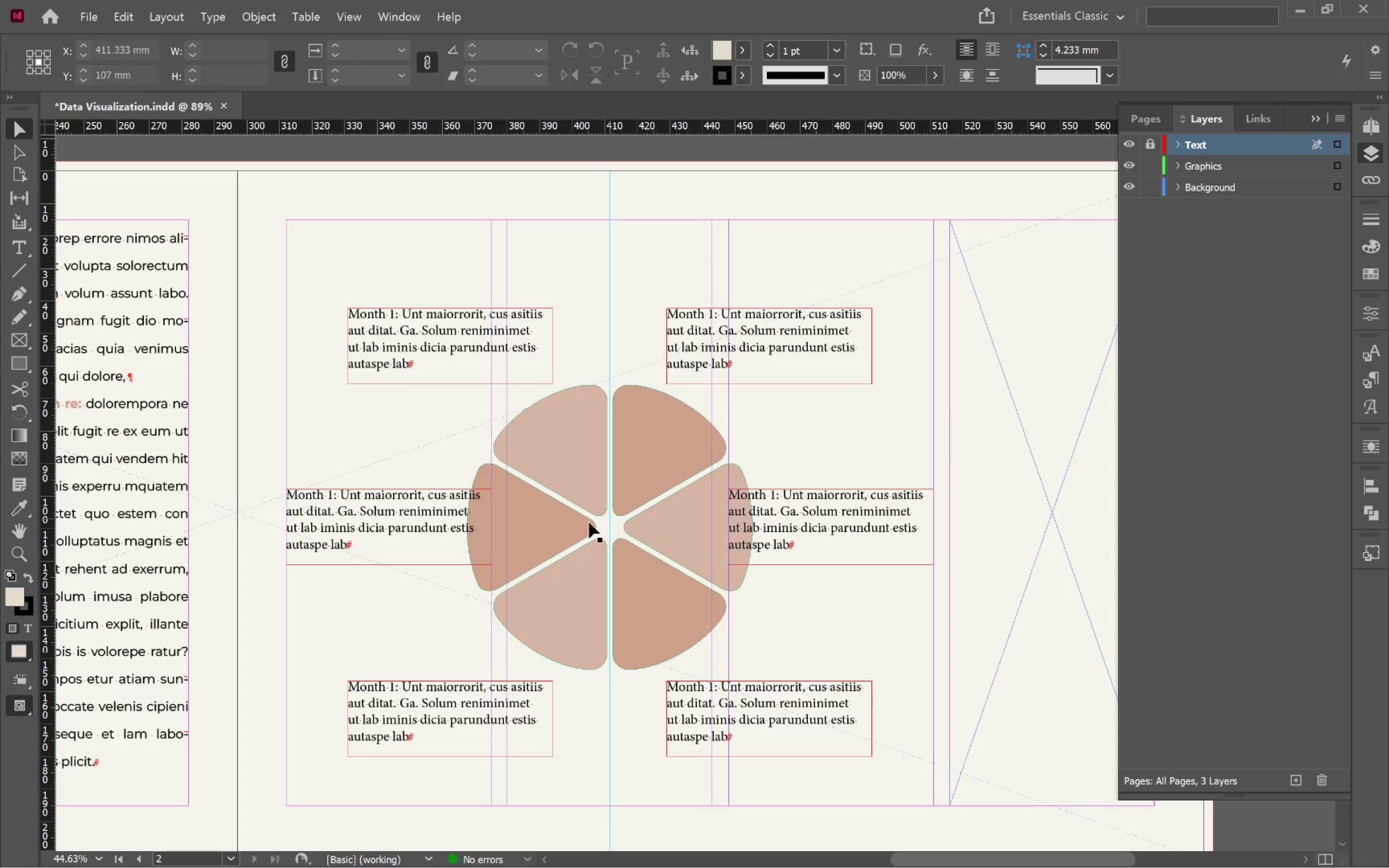 
left_click([544, 550])
 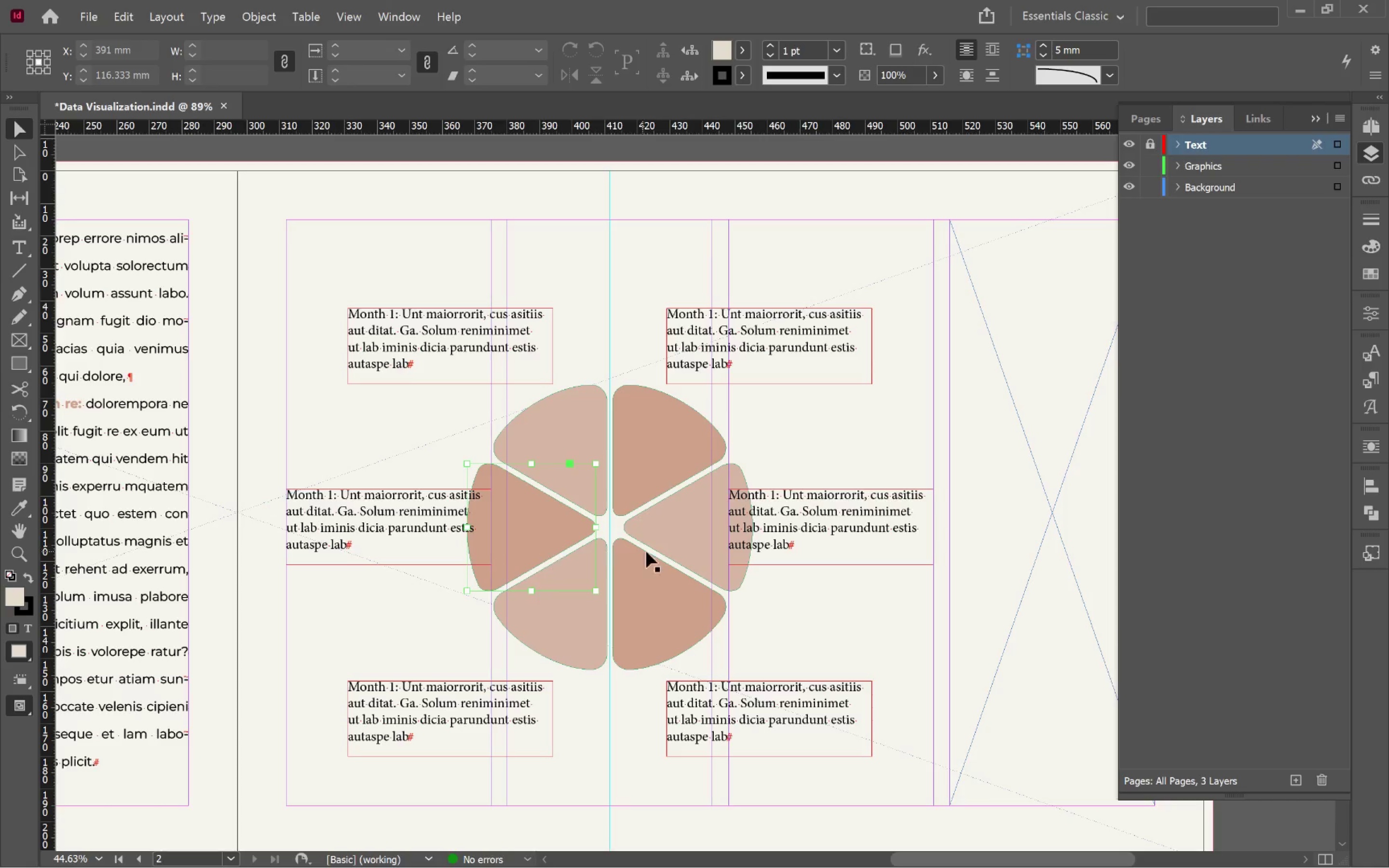 
hold_key(key=ShiftLeft, duration=1.18)
left_click([693, 540])
 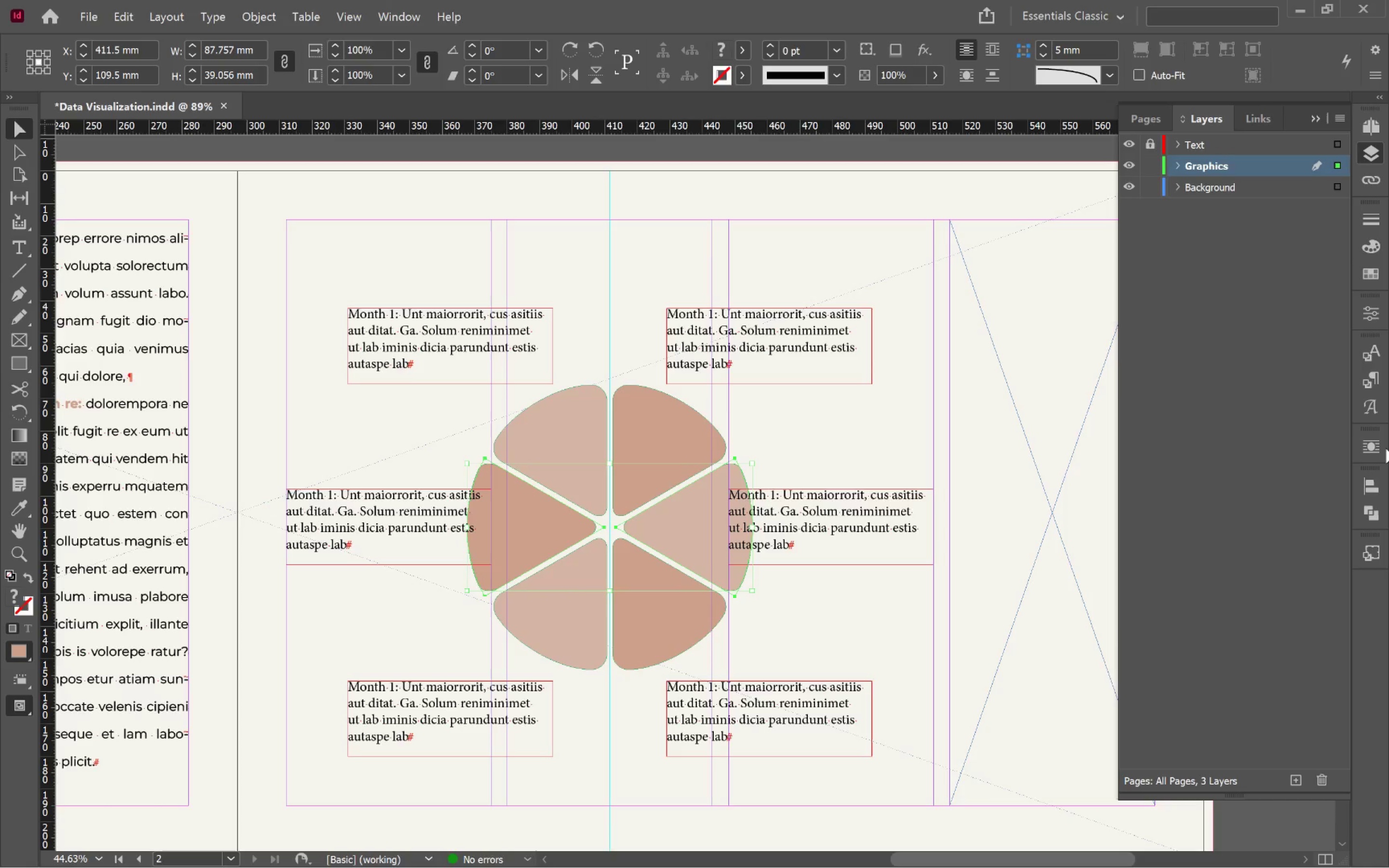 
double_click([1375, 444])
 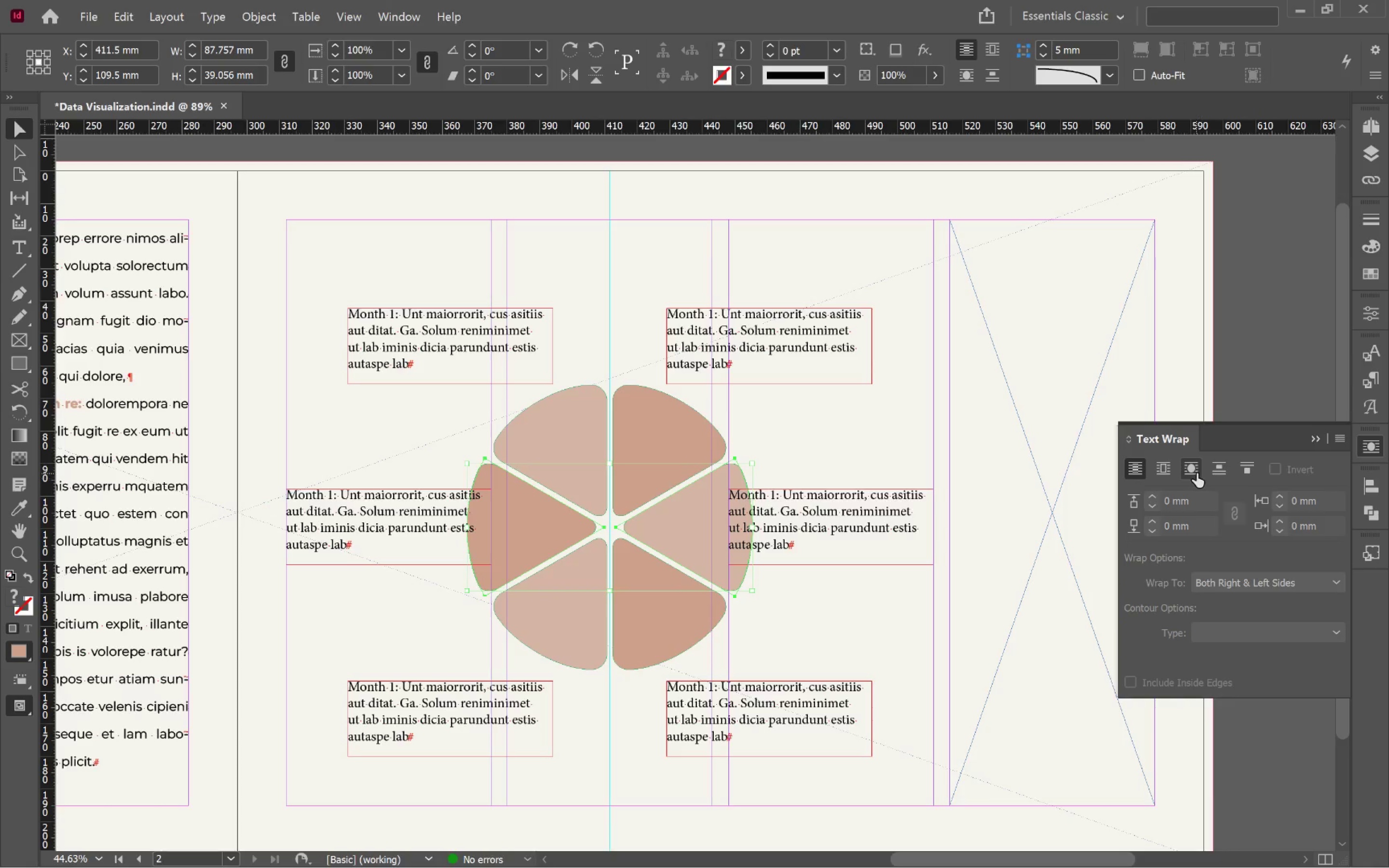 
left_click([1197, 473])
 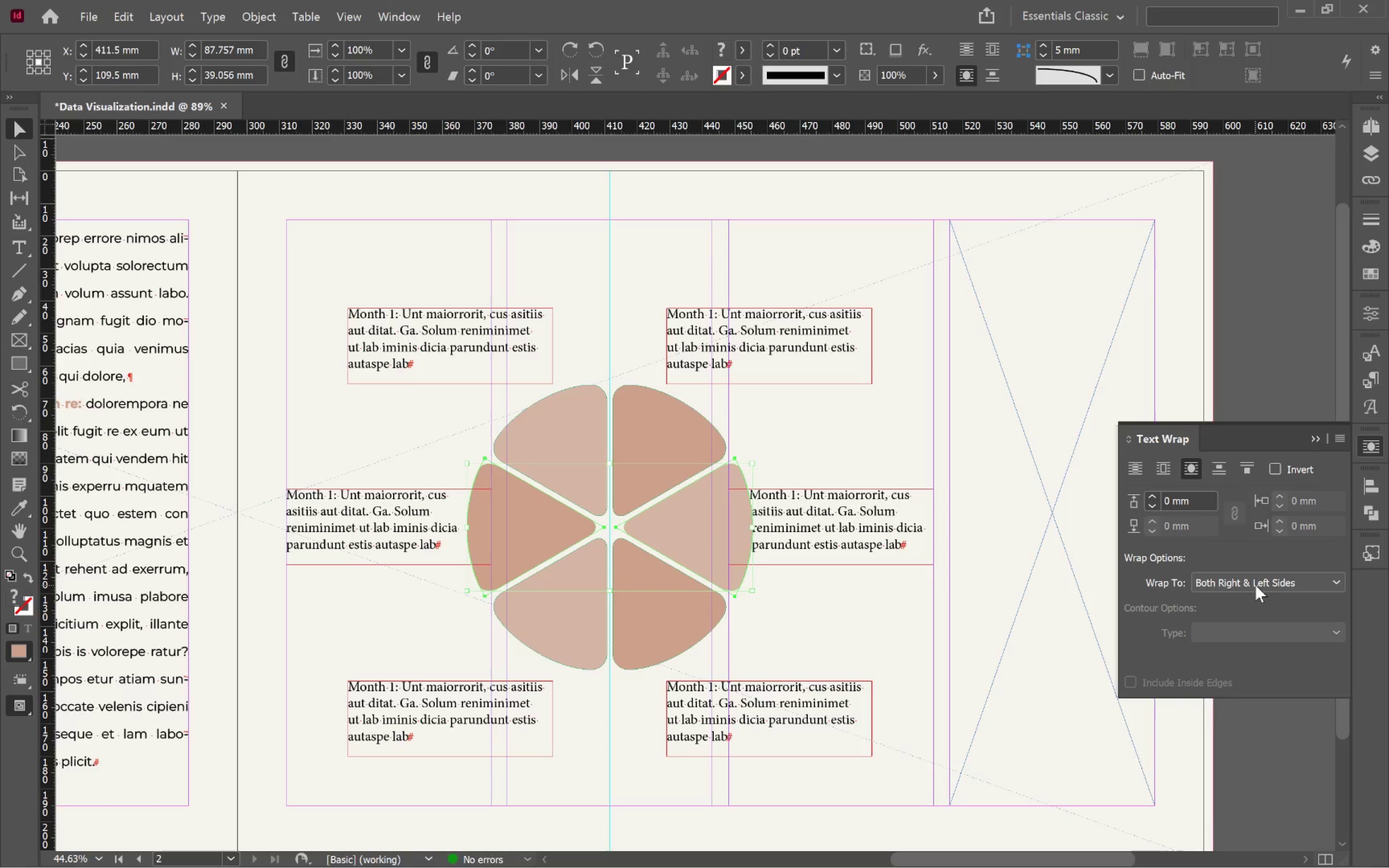 
wait(6.42)
 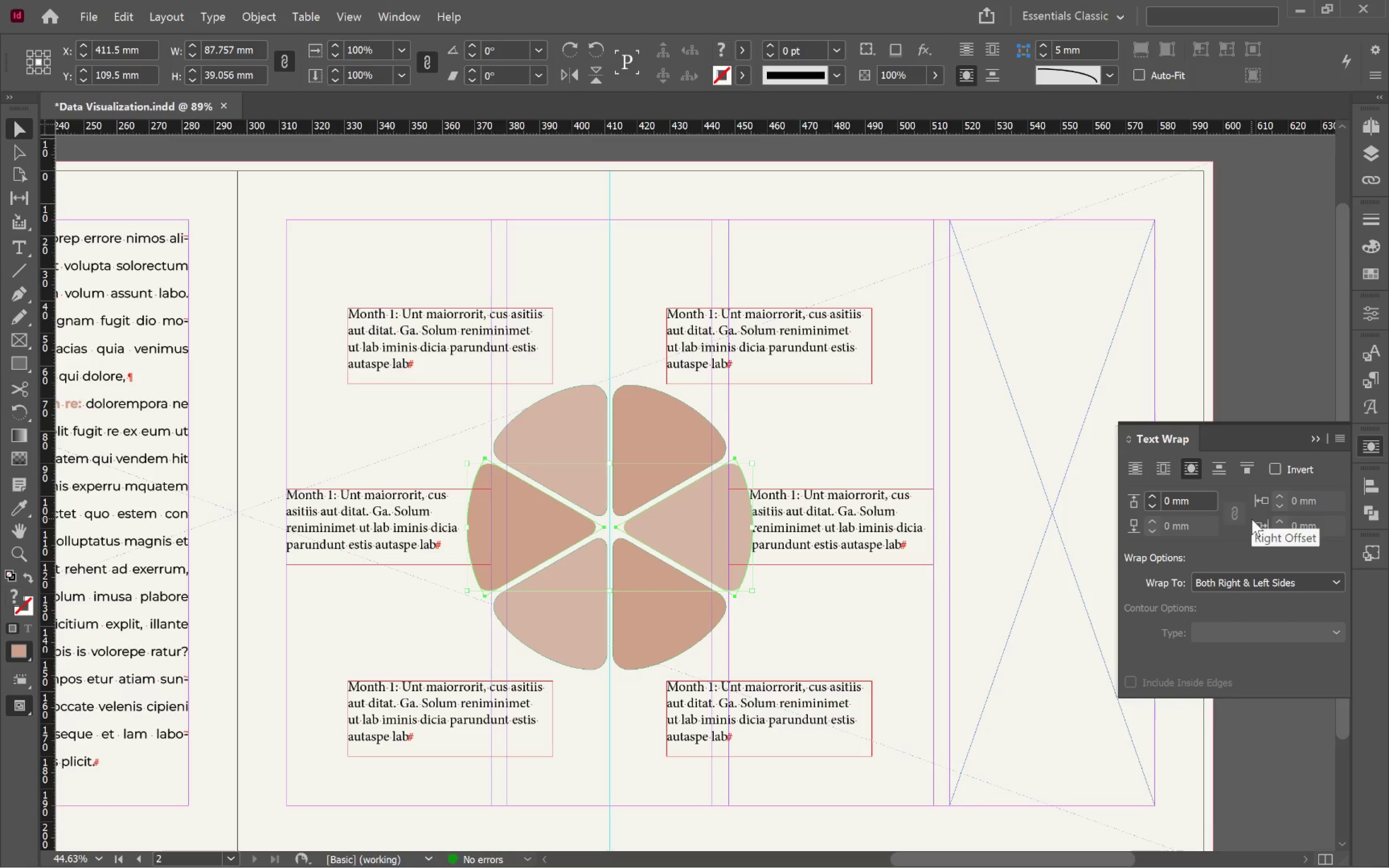 
left_click([1154, 498])
 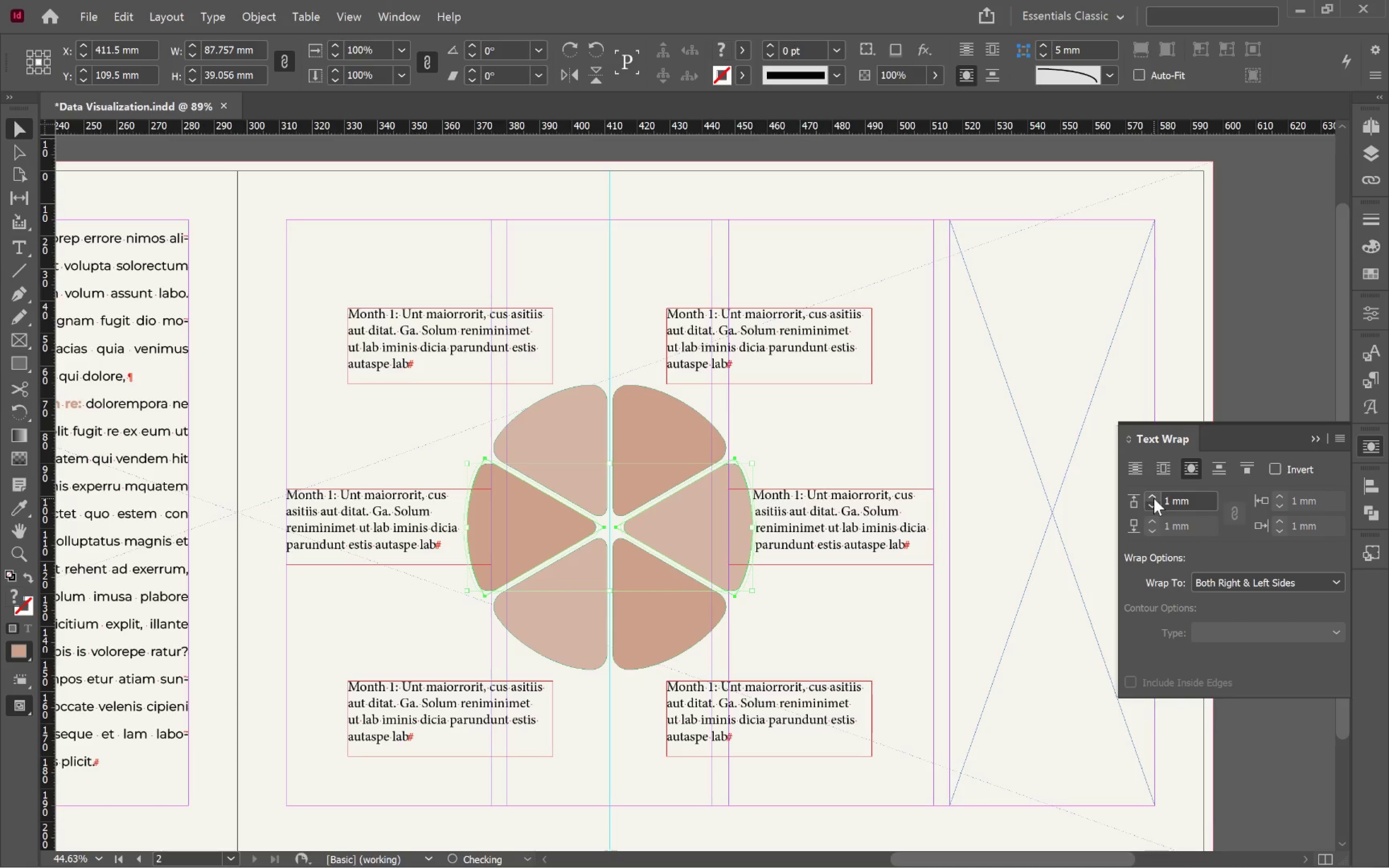 
left_click([1154, 498])
 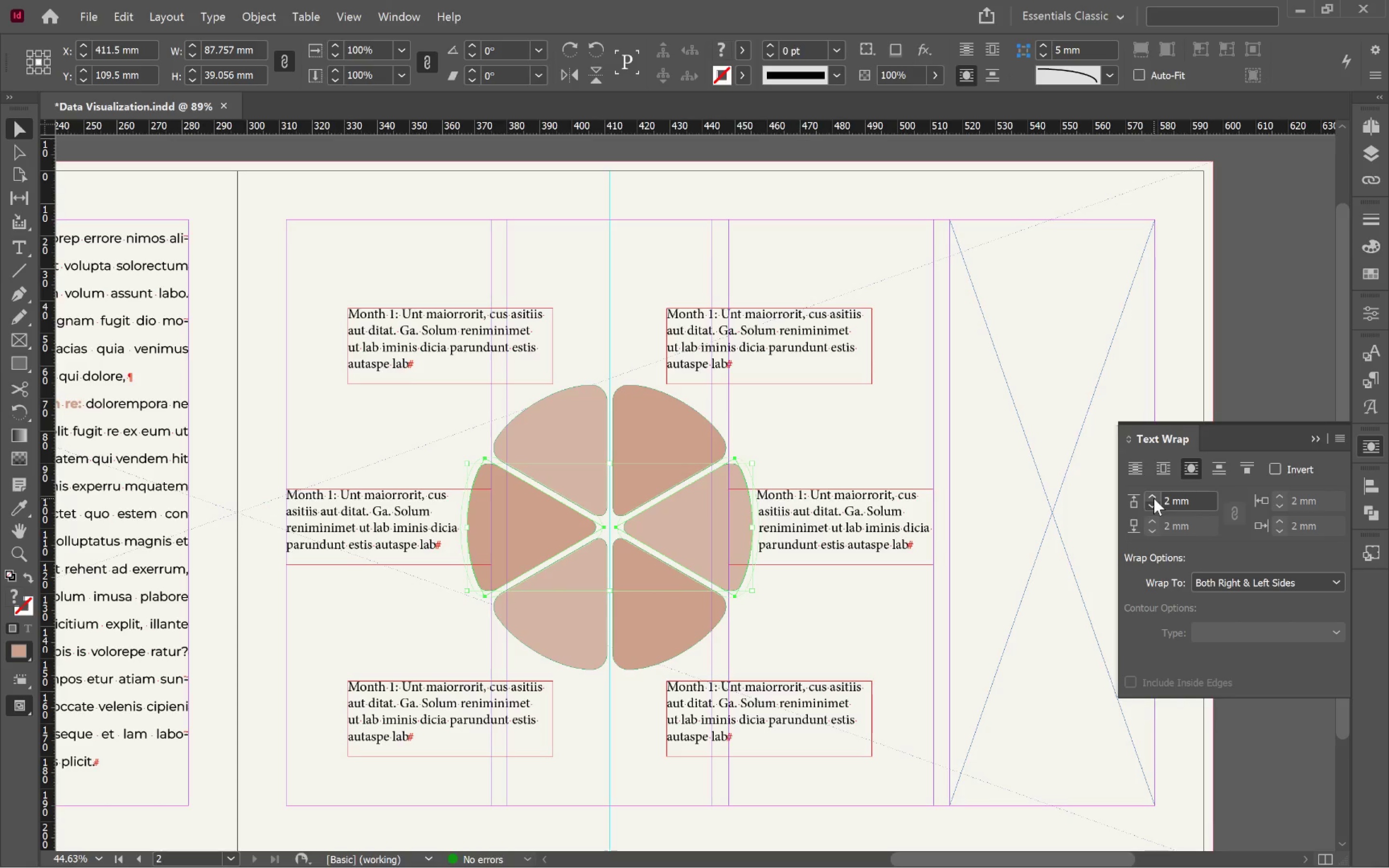 
hold_key(key=AltLeft, duration=3.89)
scroll: coordinate [770, 533], scroll_direction: up, amount: 5.0
 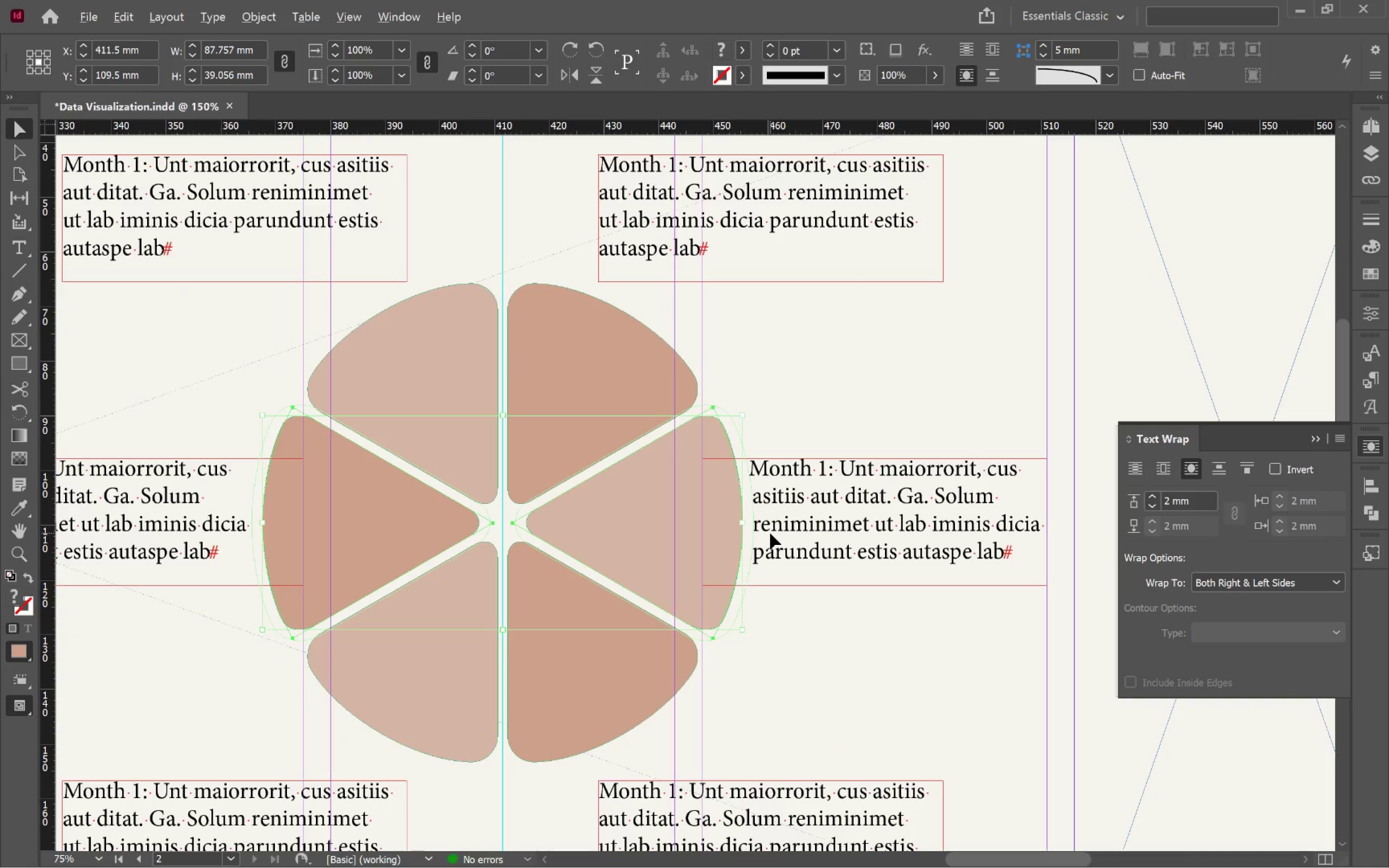 
scroll: coordinate [770, 533], scroll_direction: down, amount: 1.0
 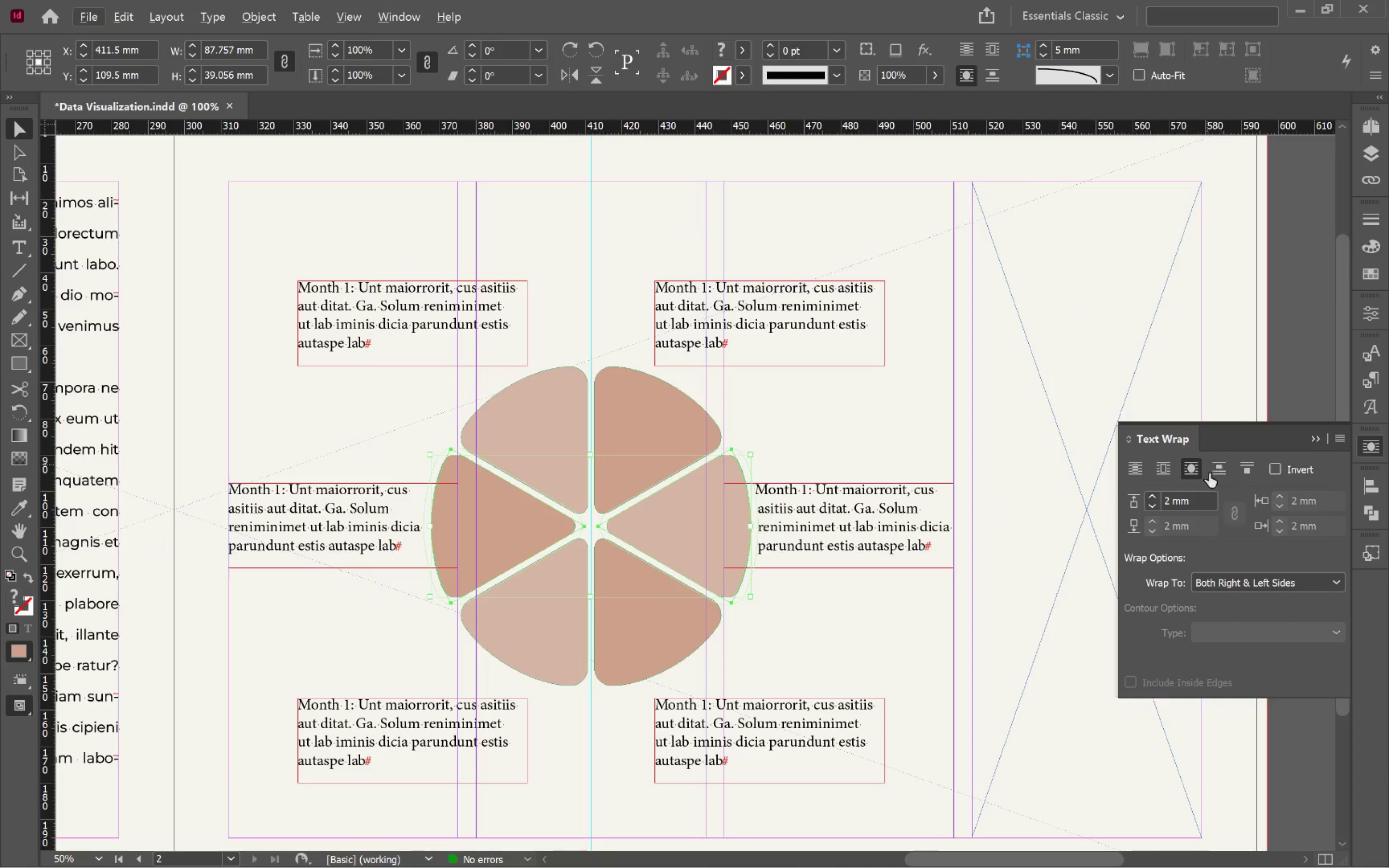 
left_click([1297, 588])
 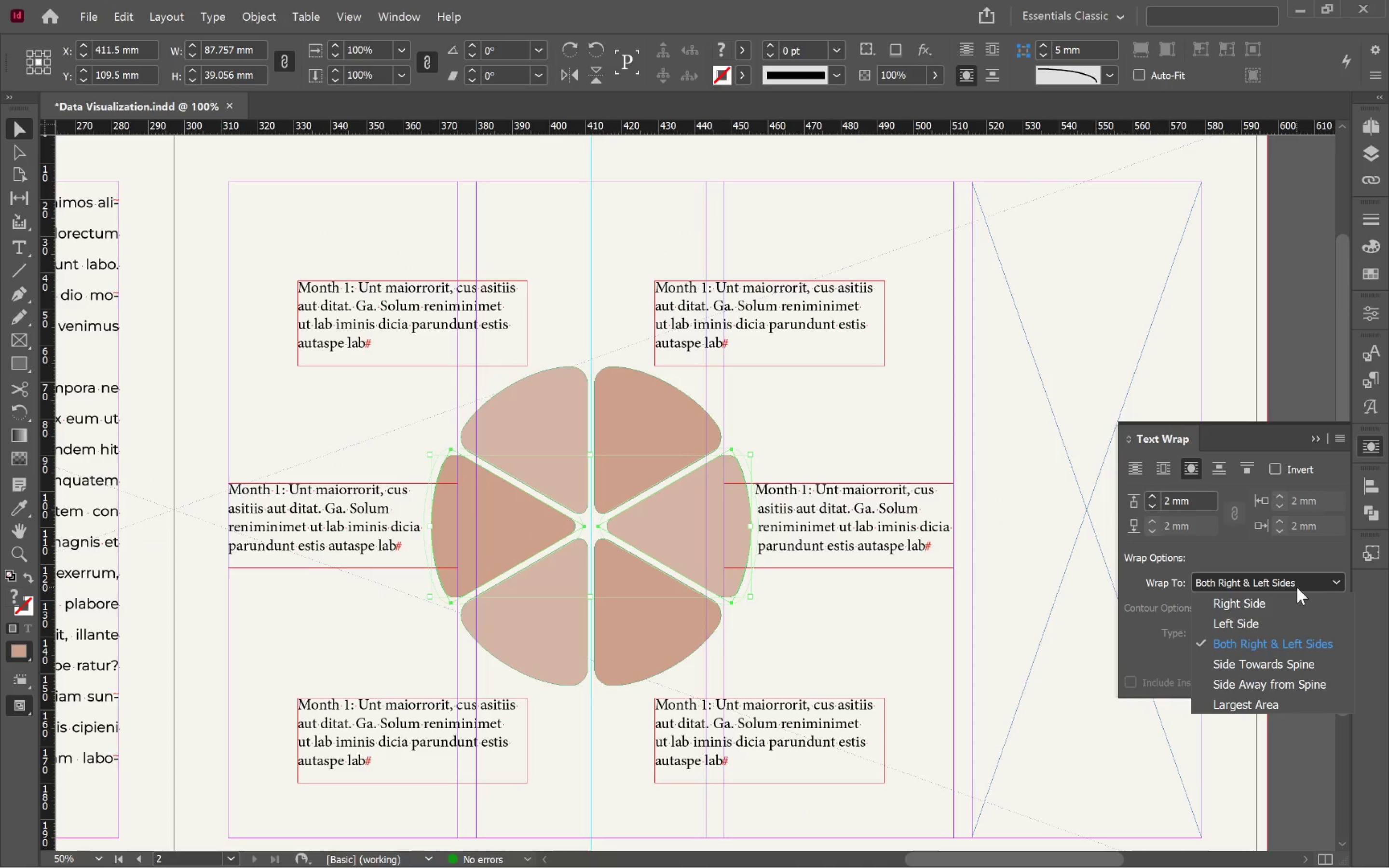 
left_click([1297, 587])
 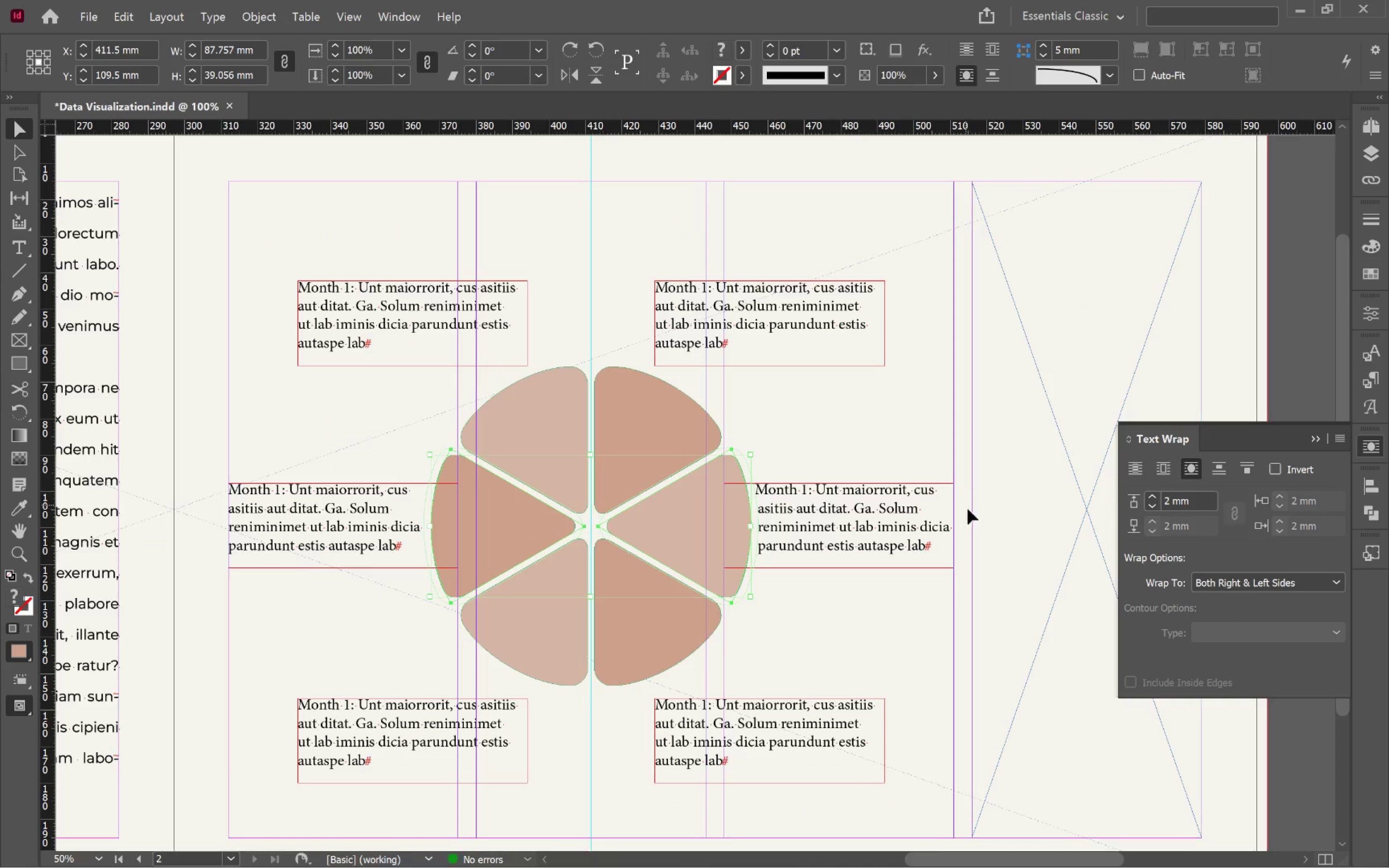 
left_click([1028, 516])
 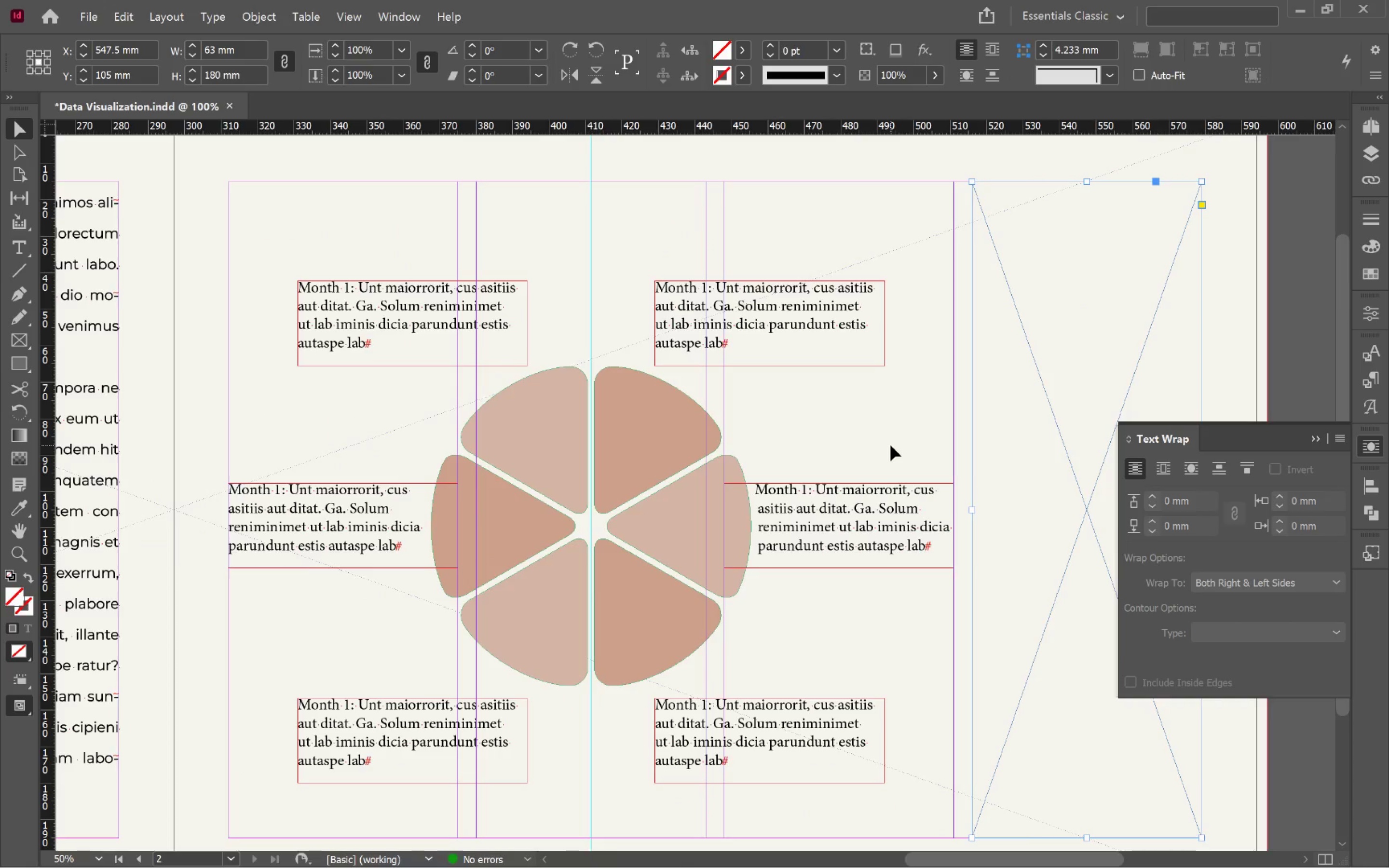 
hold_key(key=Space, duration=0.63)
 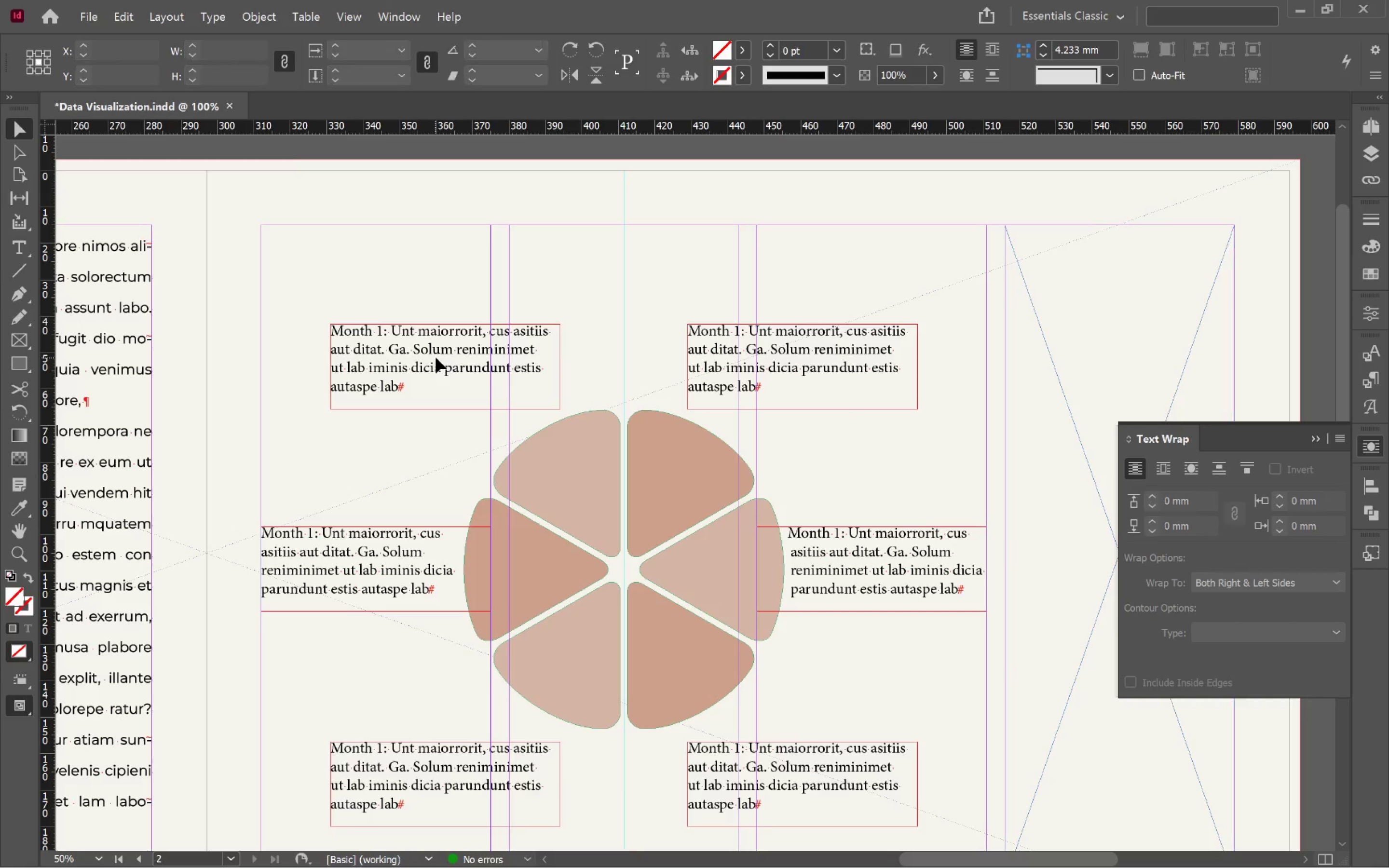 
left_click_drag(start_coordinate=[797, 398], to_coordinate=[830, 441])
 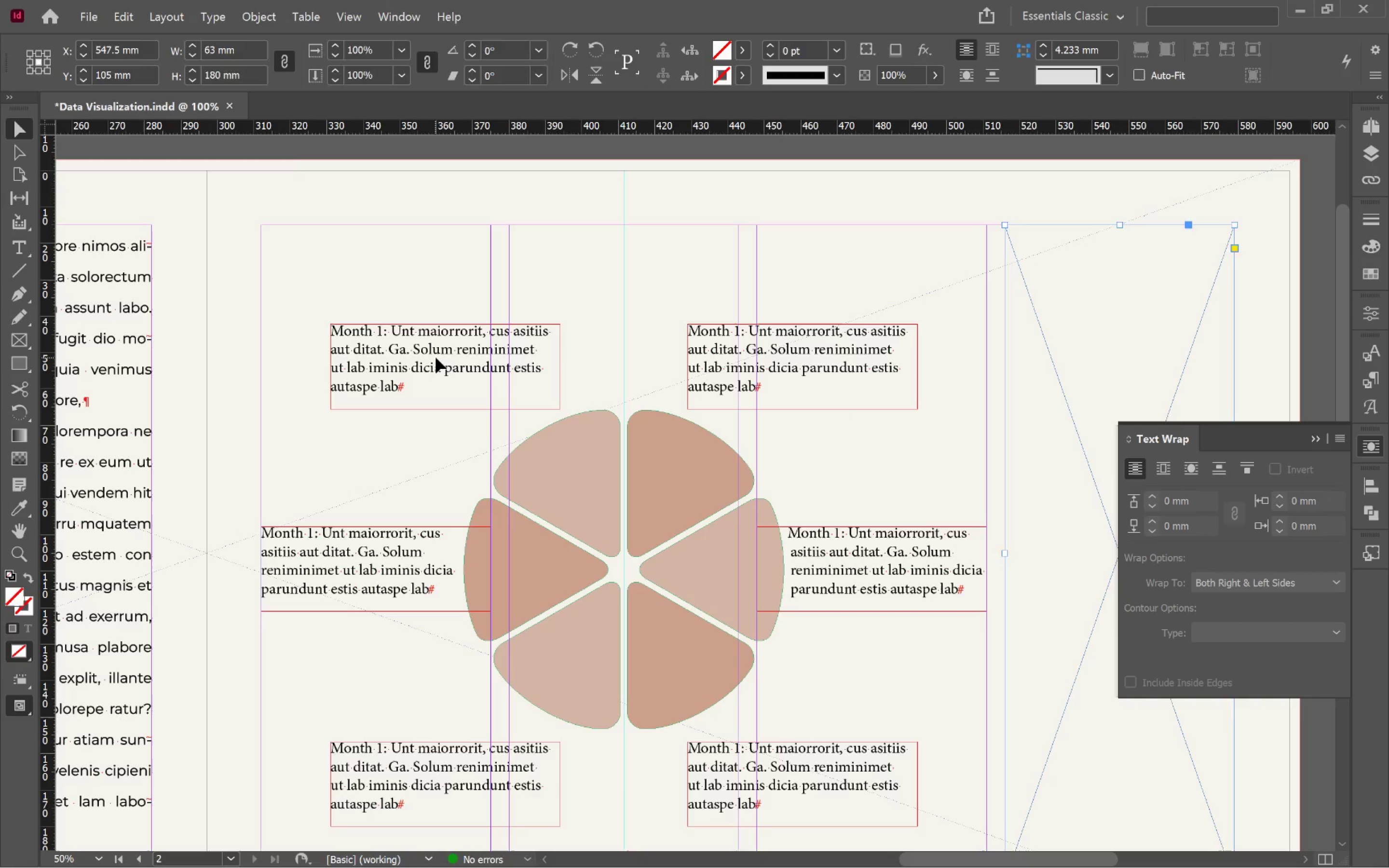 
double_click([436, 357])
 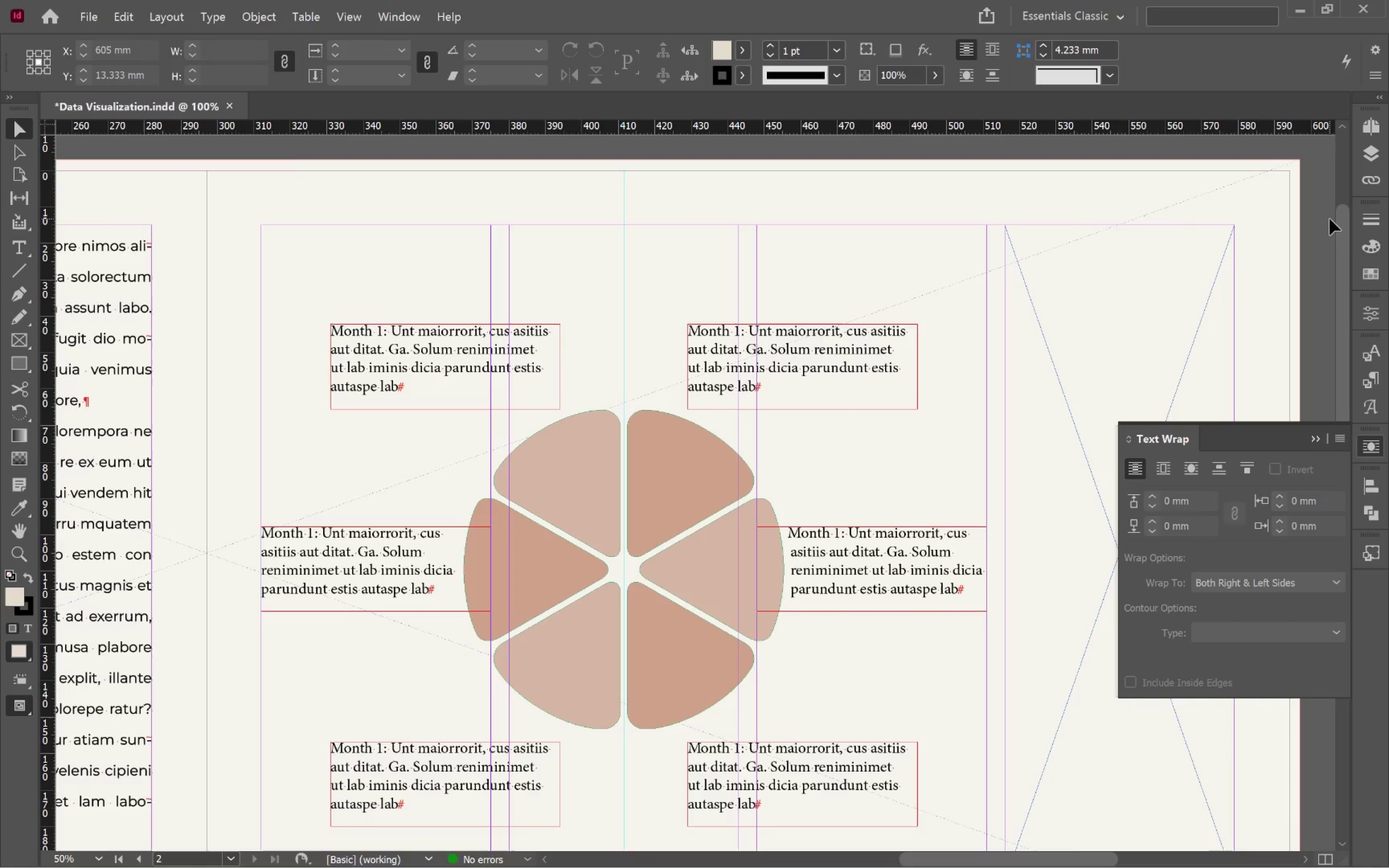 
left_click([1374, 156])
 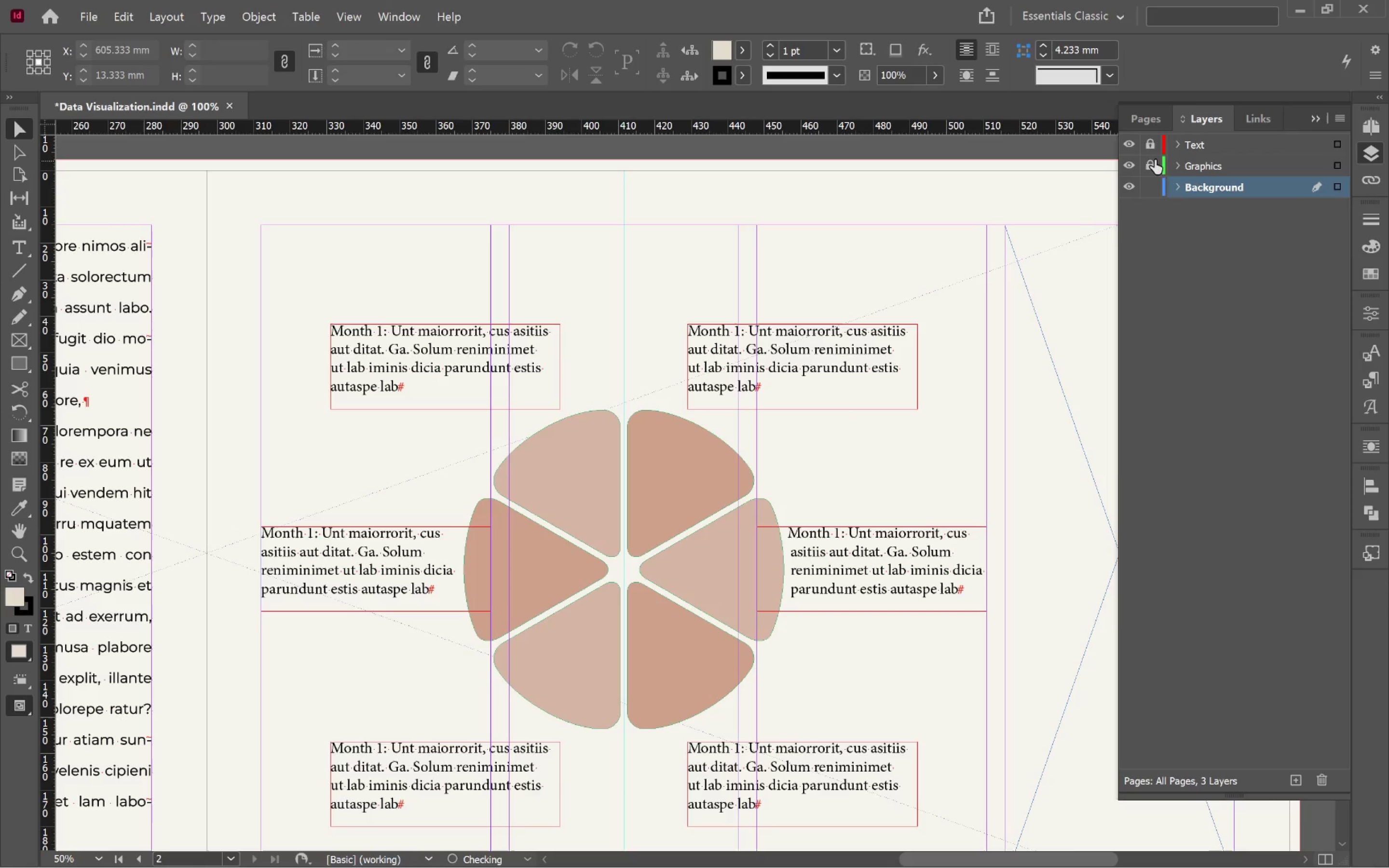 
double_click([1152, 146])
 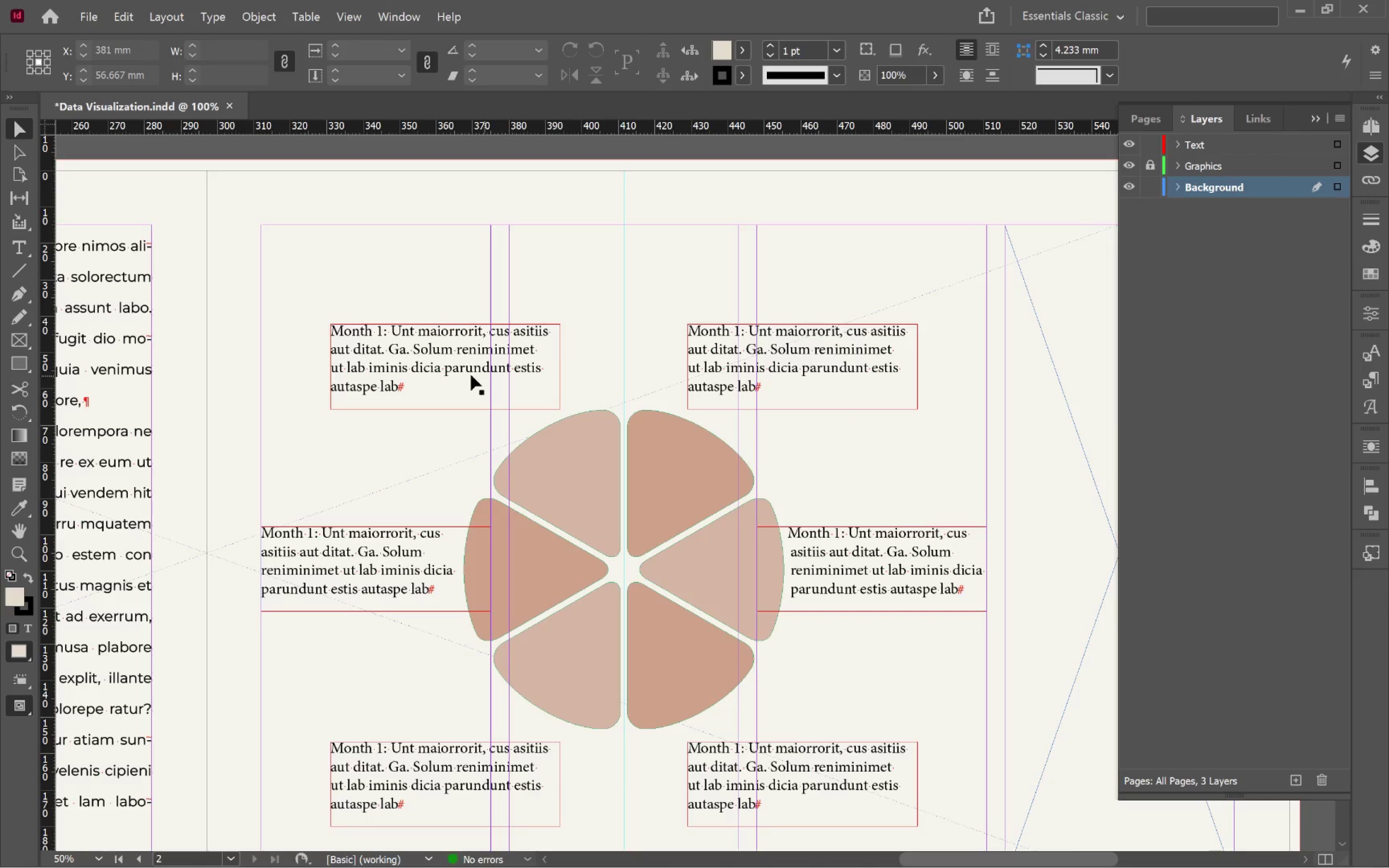 
hold_key(key=AltLeft, duration=0.57)
 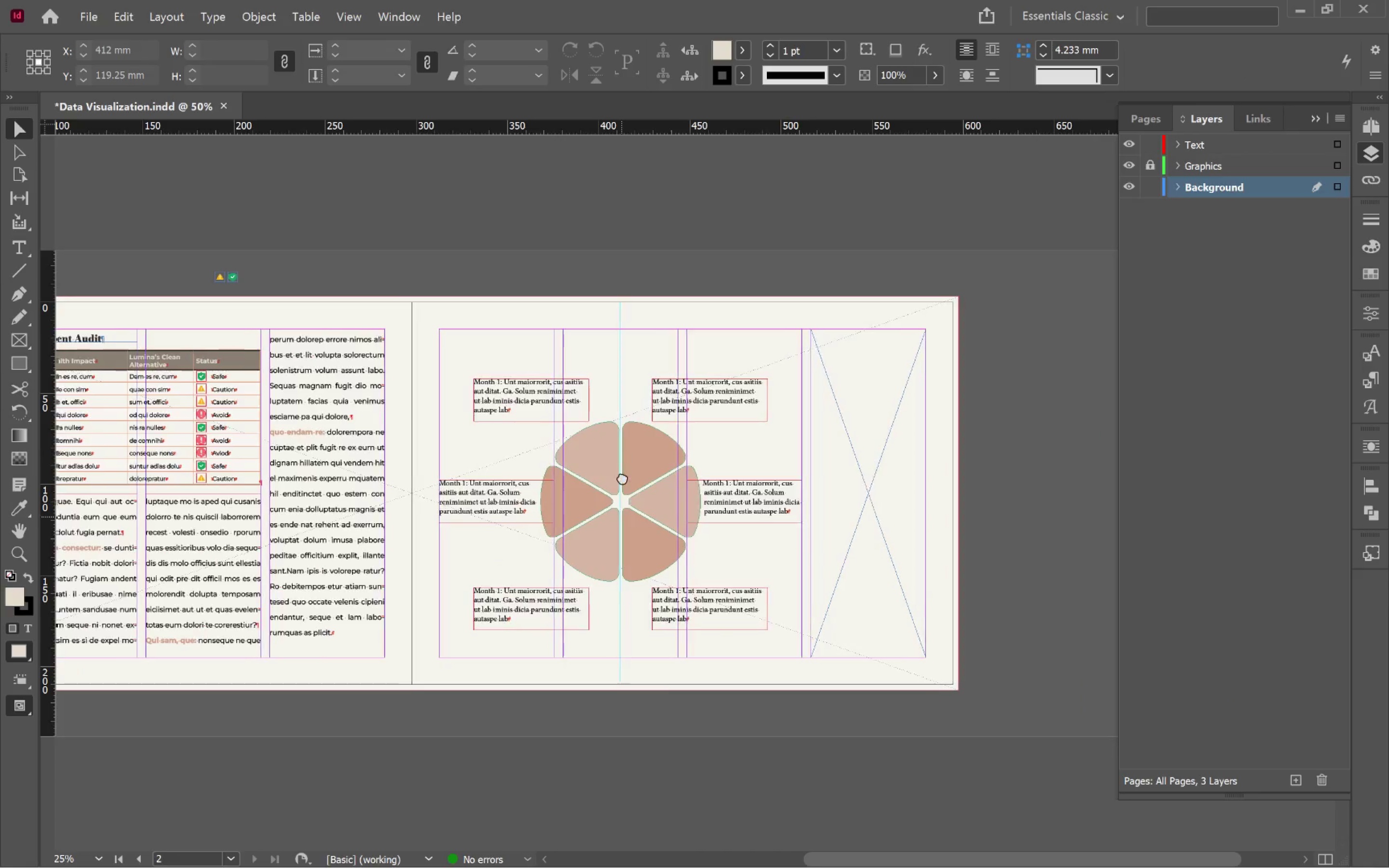 
hold_key(key=Space, duration=0.46)
 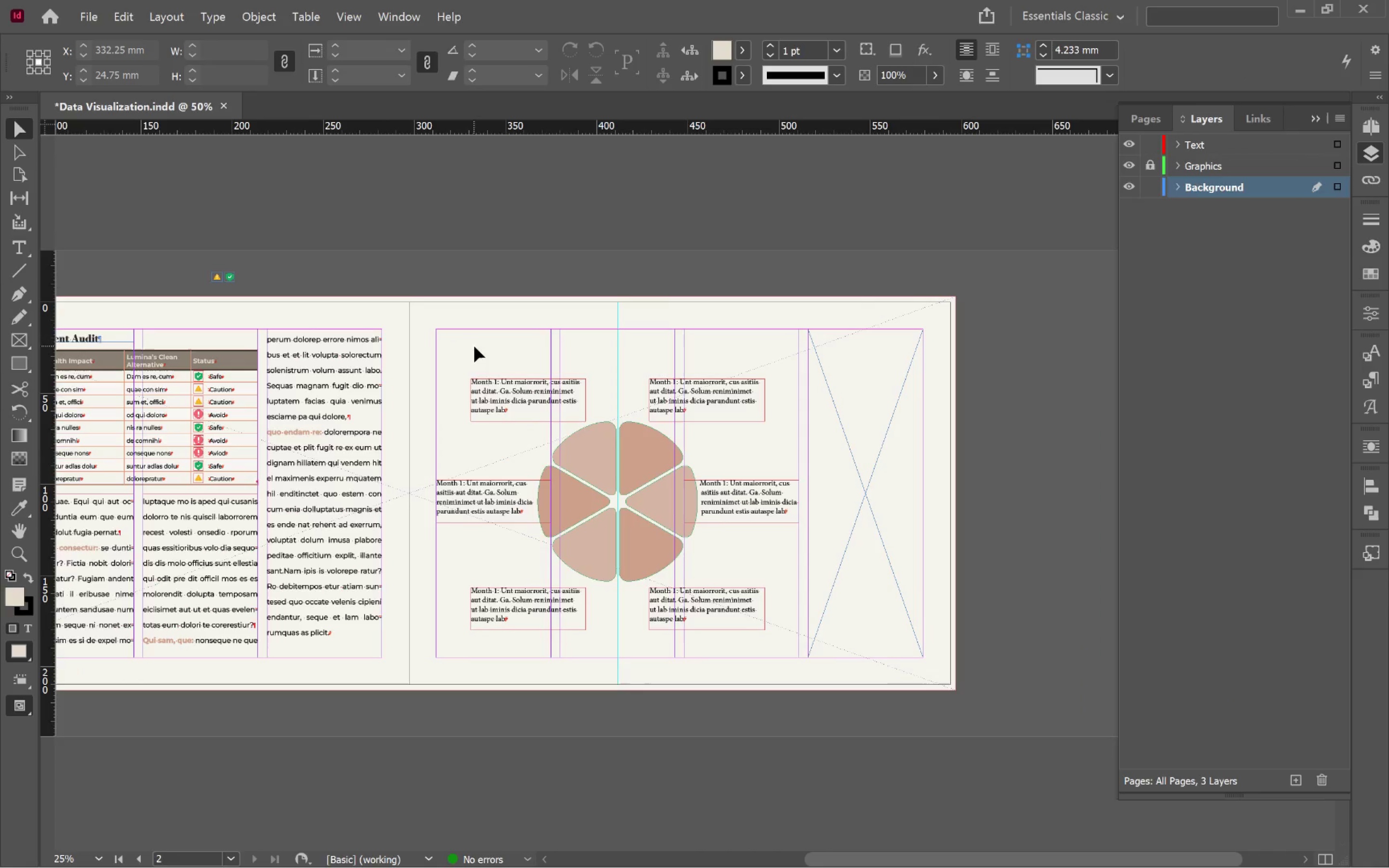 
left_click_drag(start_coordinate=[623, 510], to_coordinate=[621, 466])
 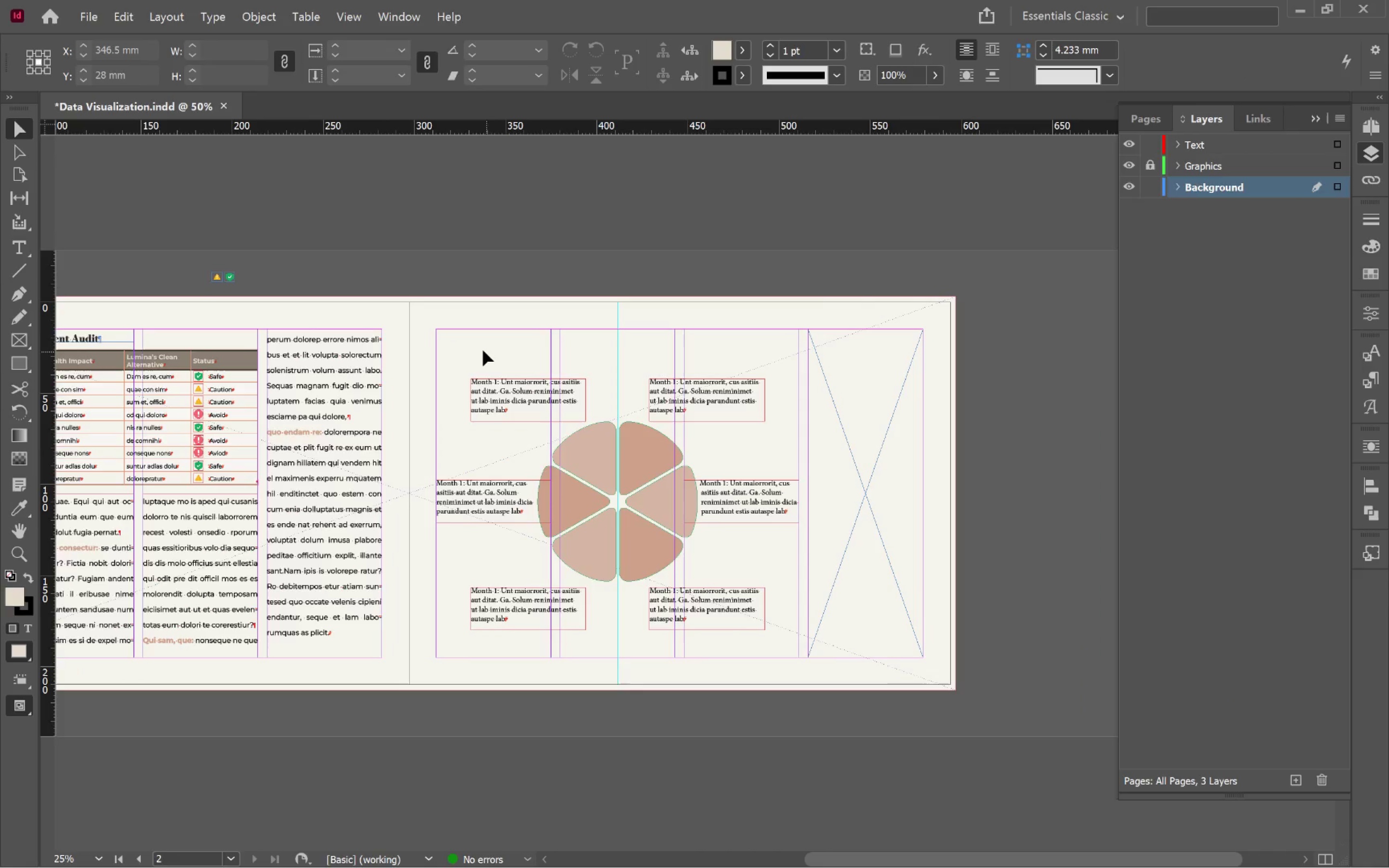 
scroll: coordinate [458, 438], scroll_direction: down, amount: 2.0
 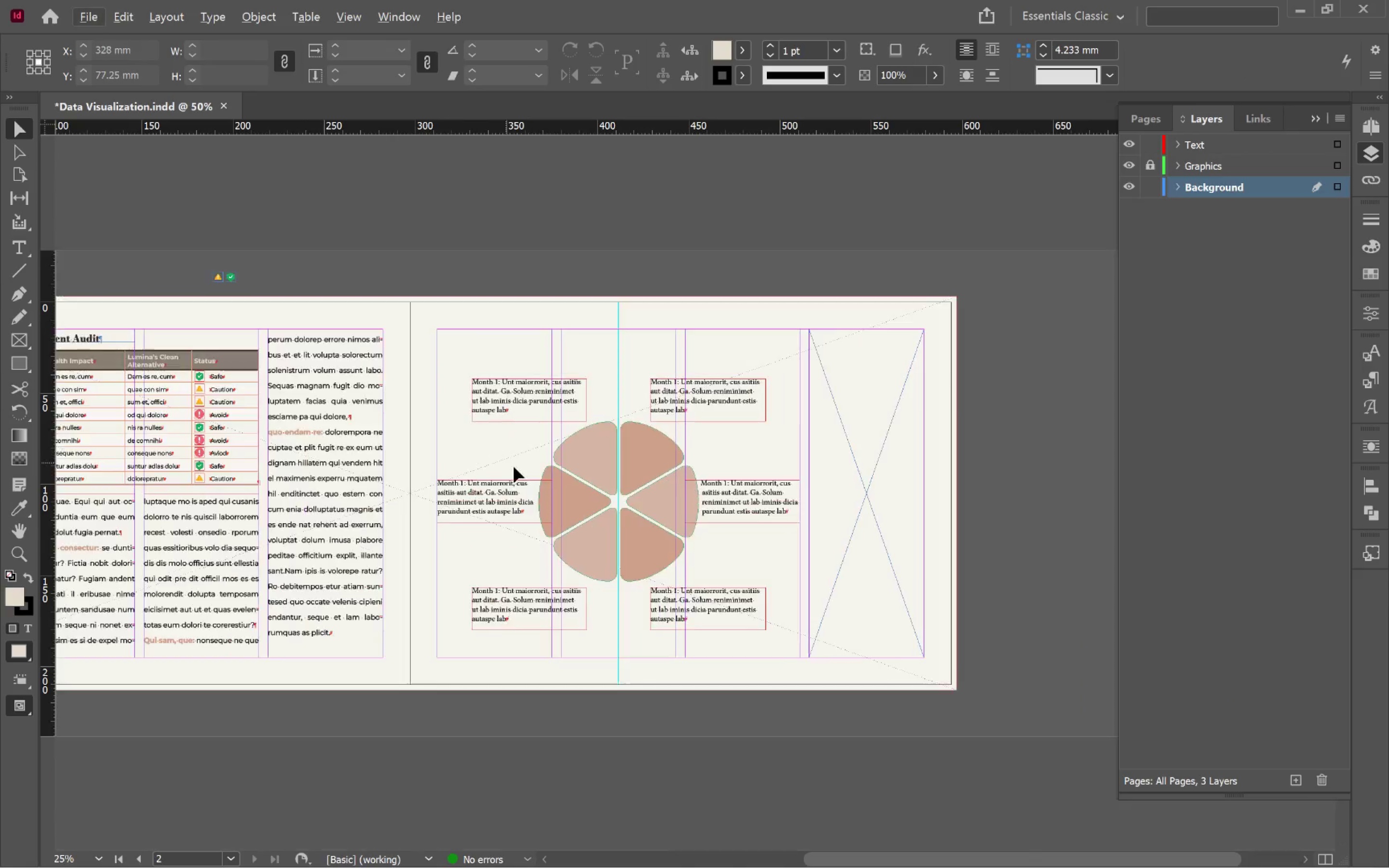 
left_click_drag(start_coordinate=[474, 346], to_coordinate=[738, 642])
 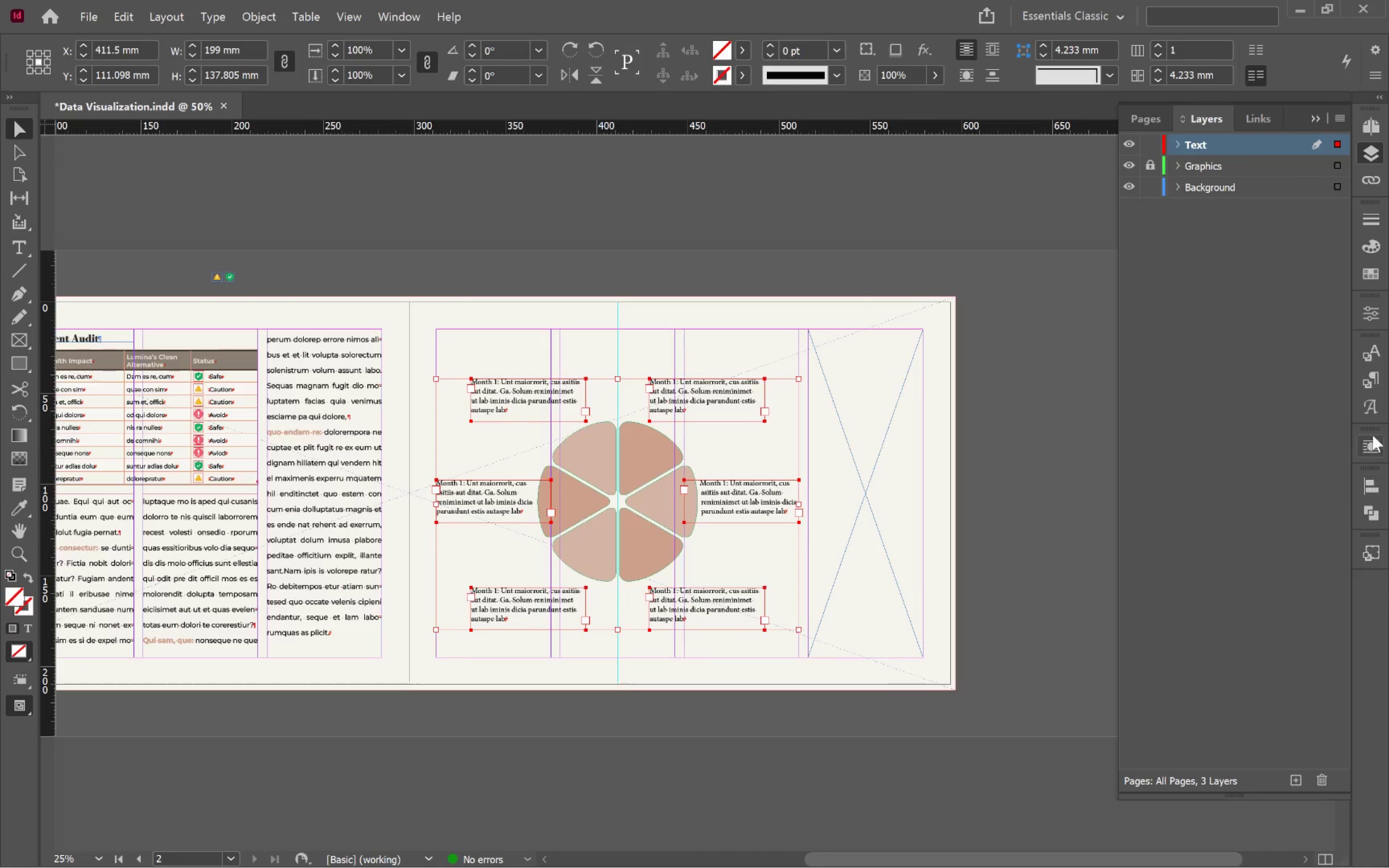 
left_click([1372, 383])
 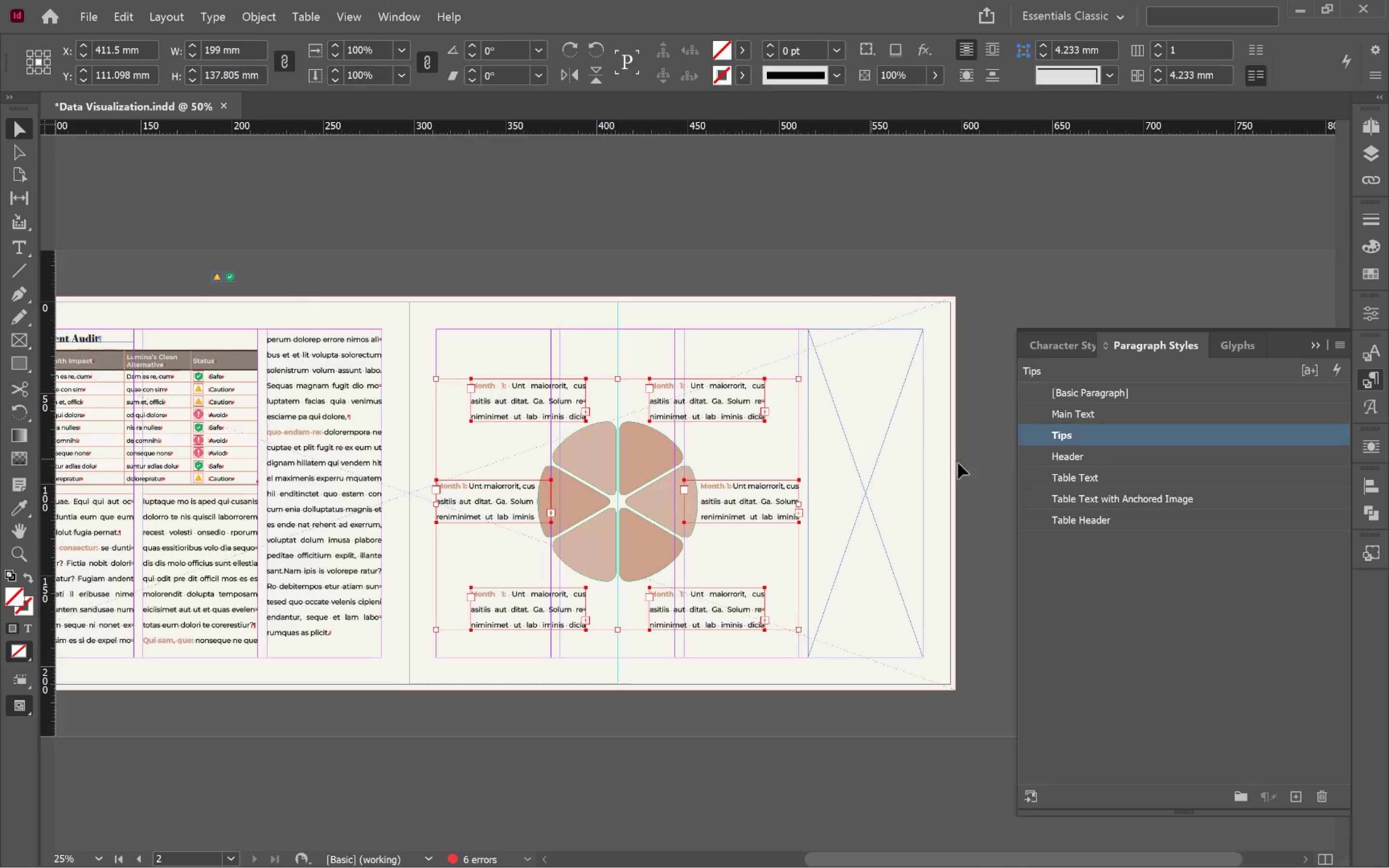 
left_click([1294, 798])
 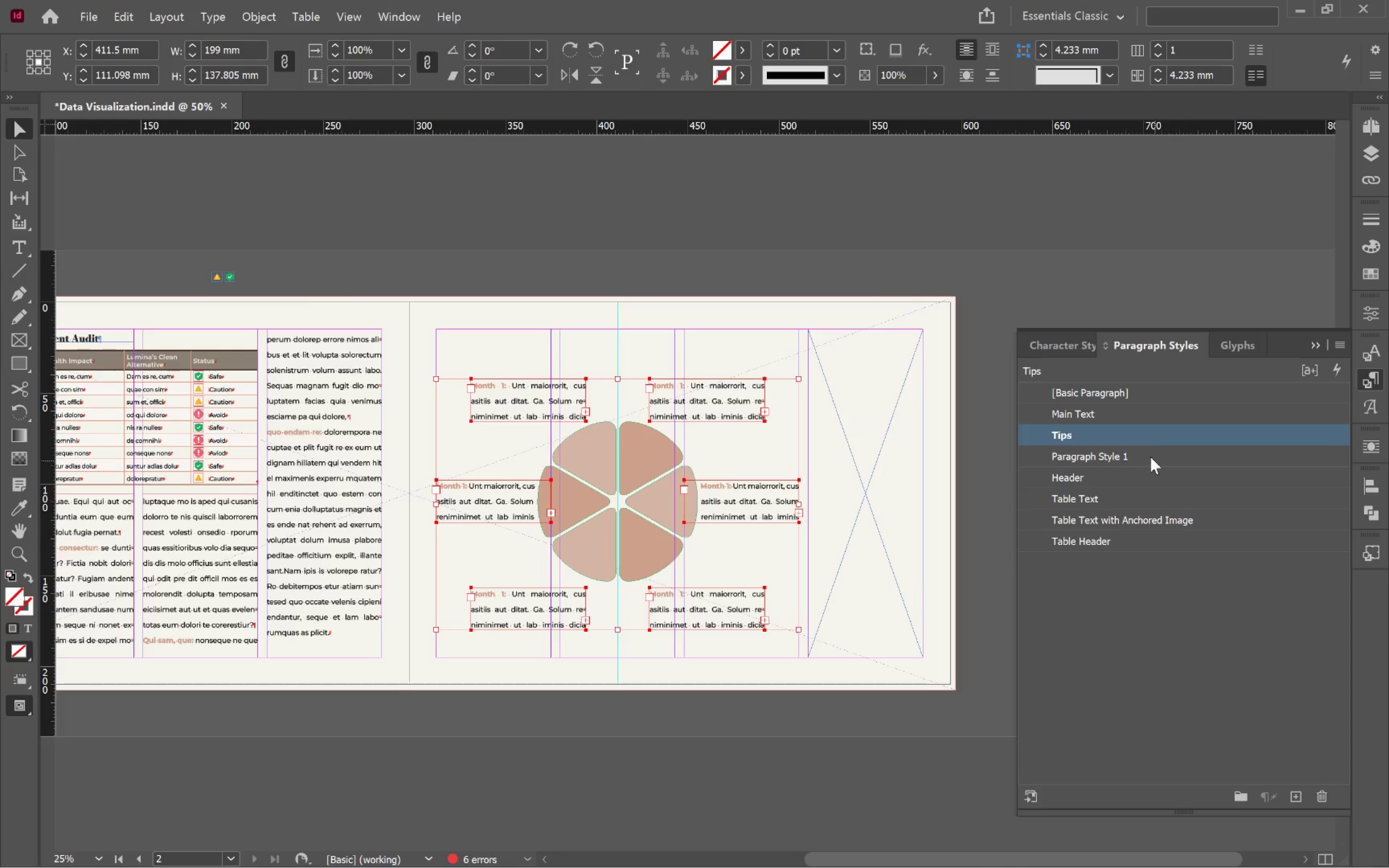 
left_click([1206, 458])
 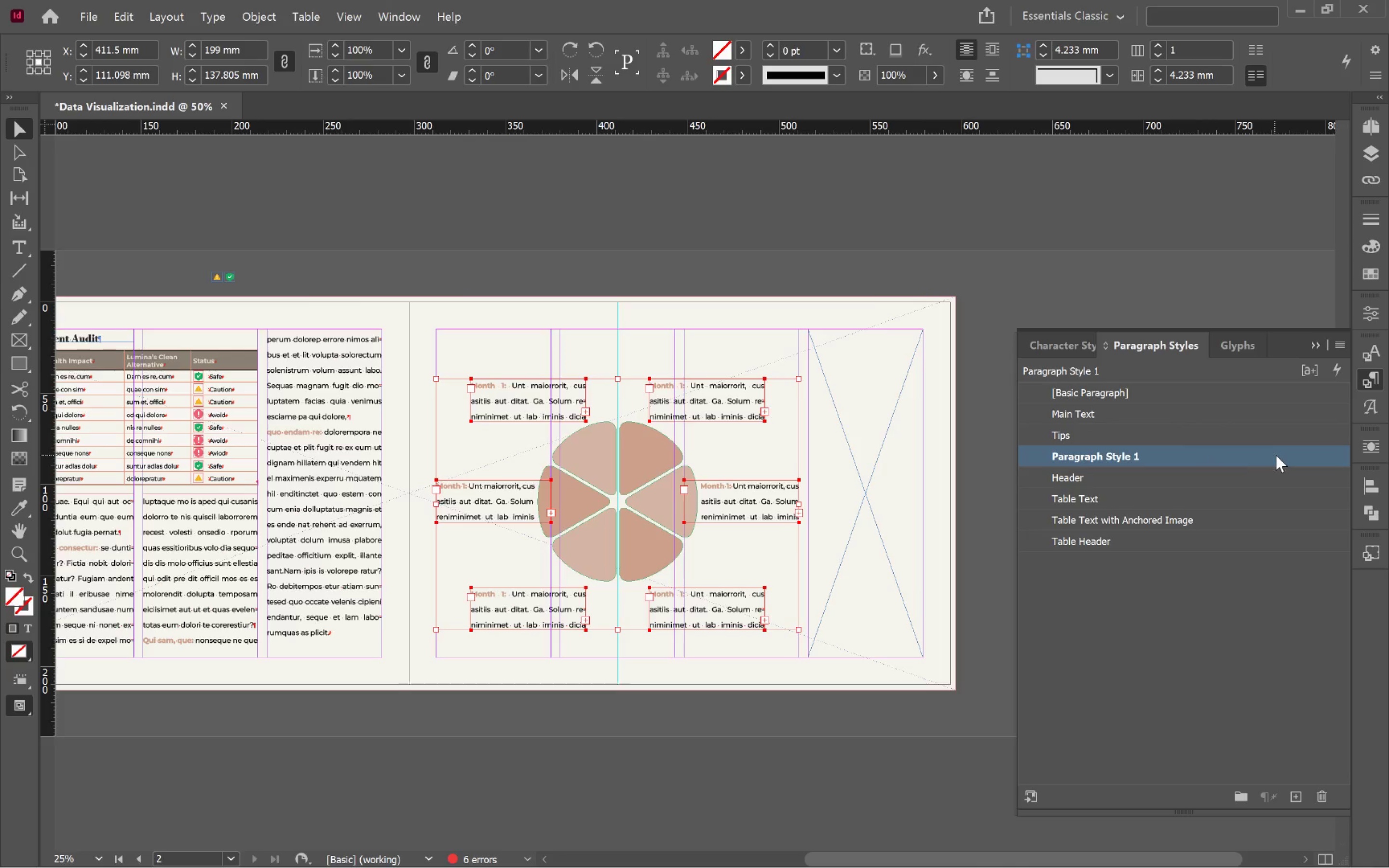 
double_click([1276, 455])
 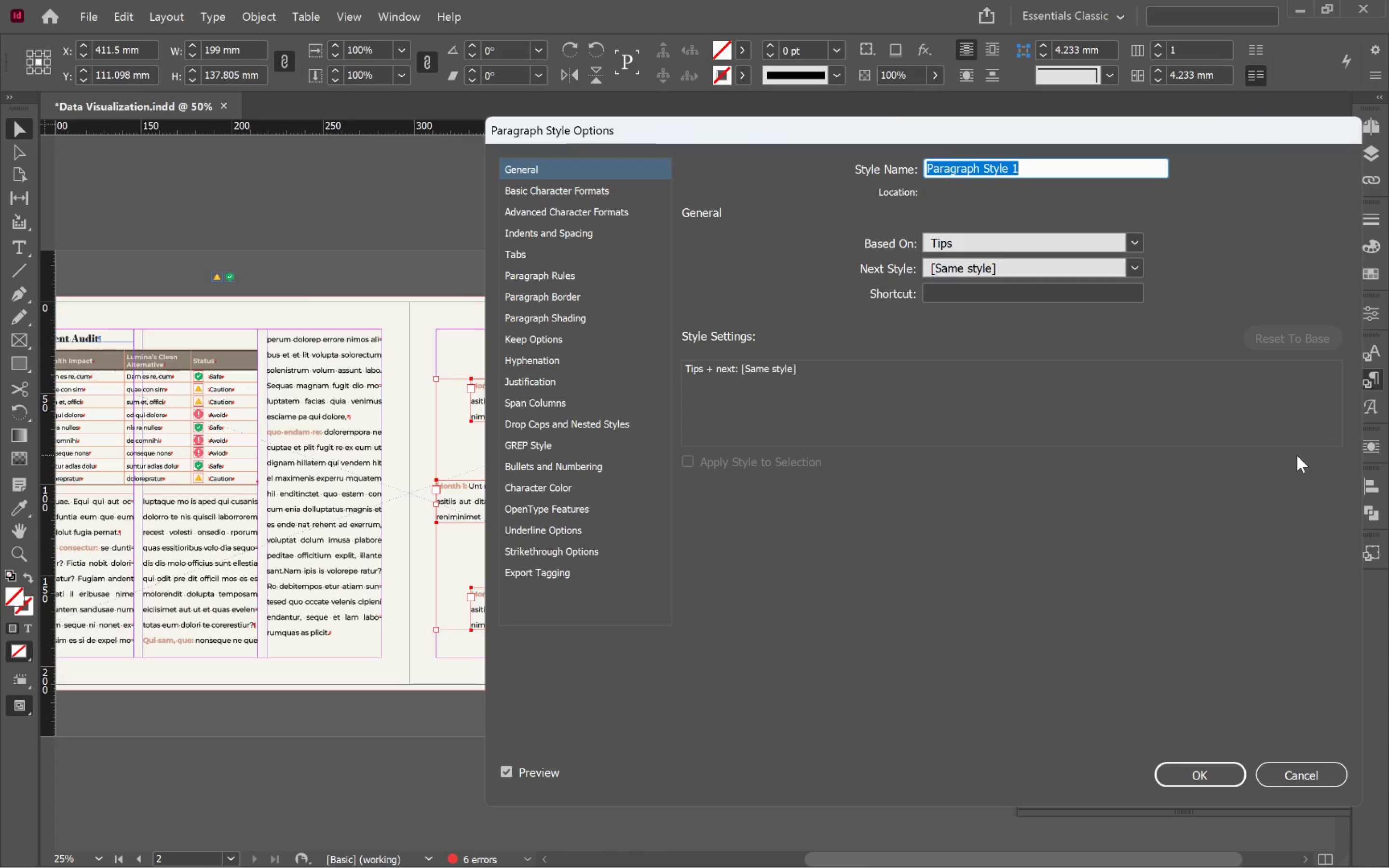 
type(Tip 2)
 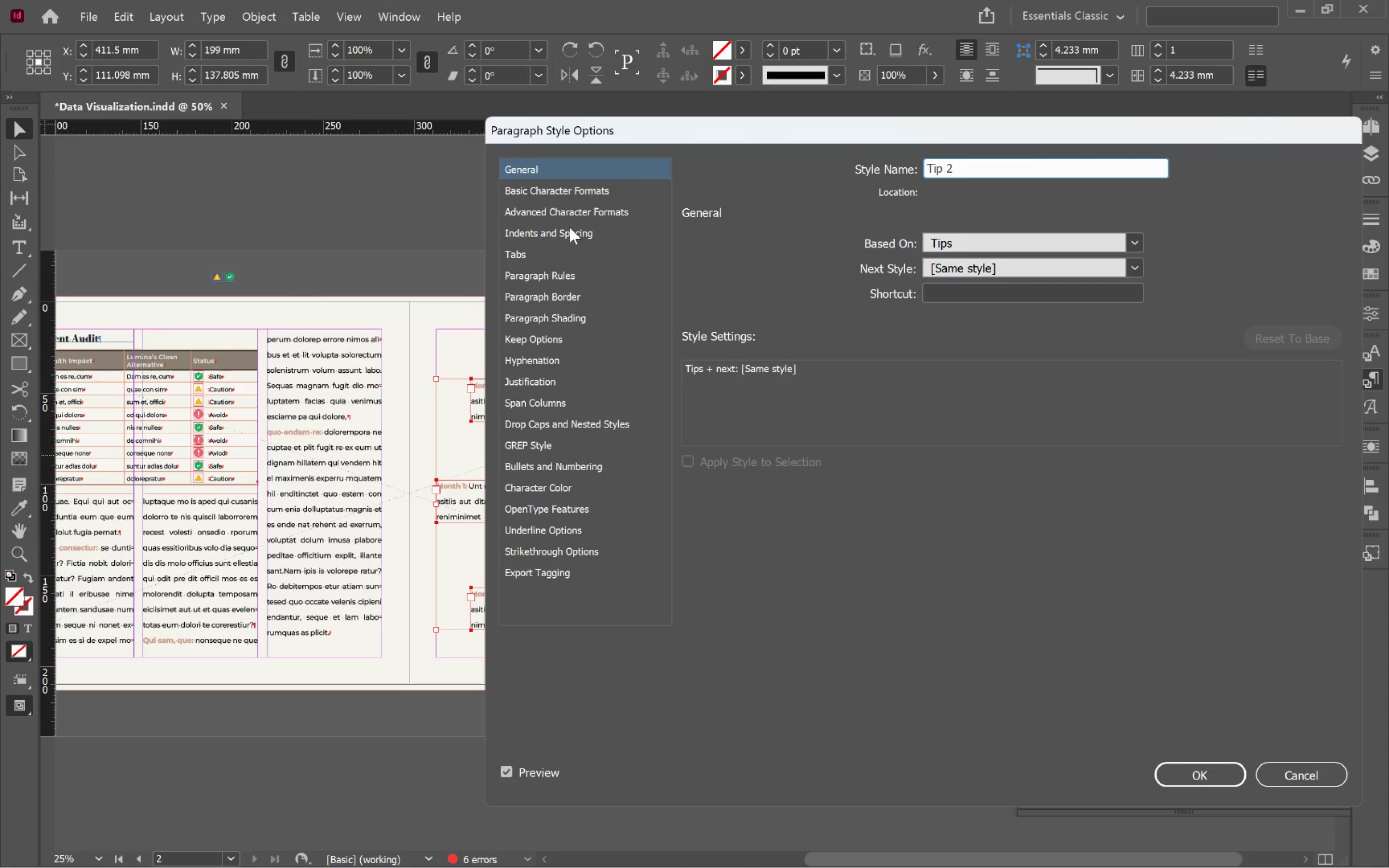 
left_click([597, 189])
 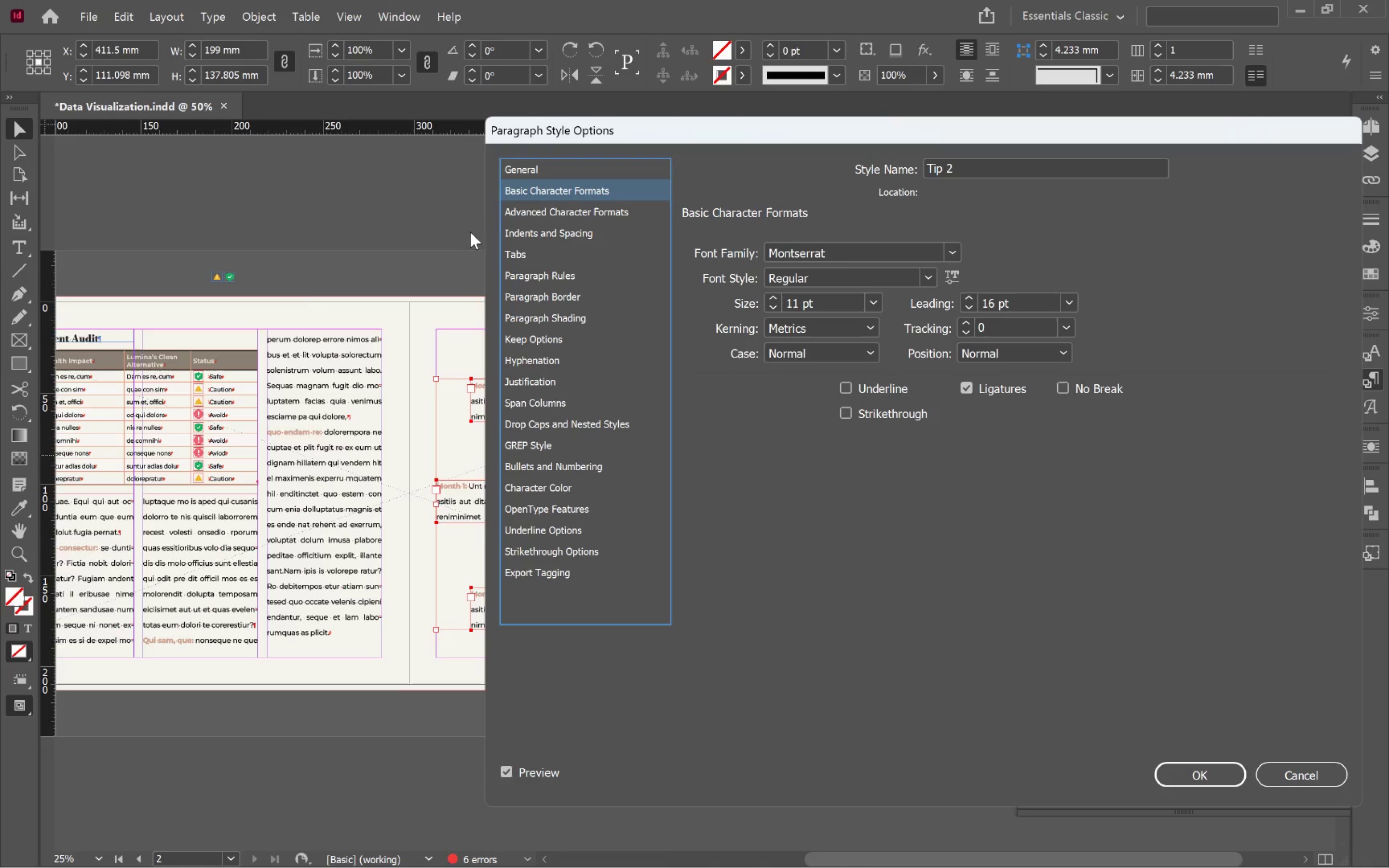 
left_click([543, 230])
 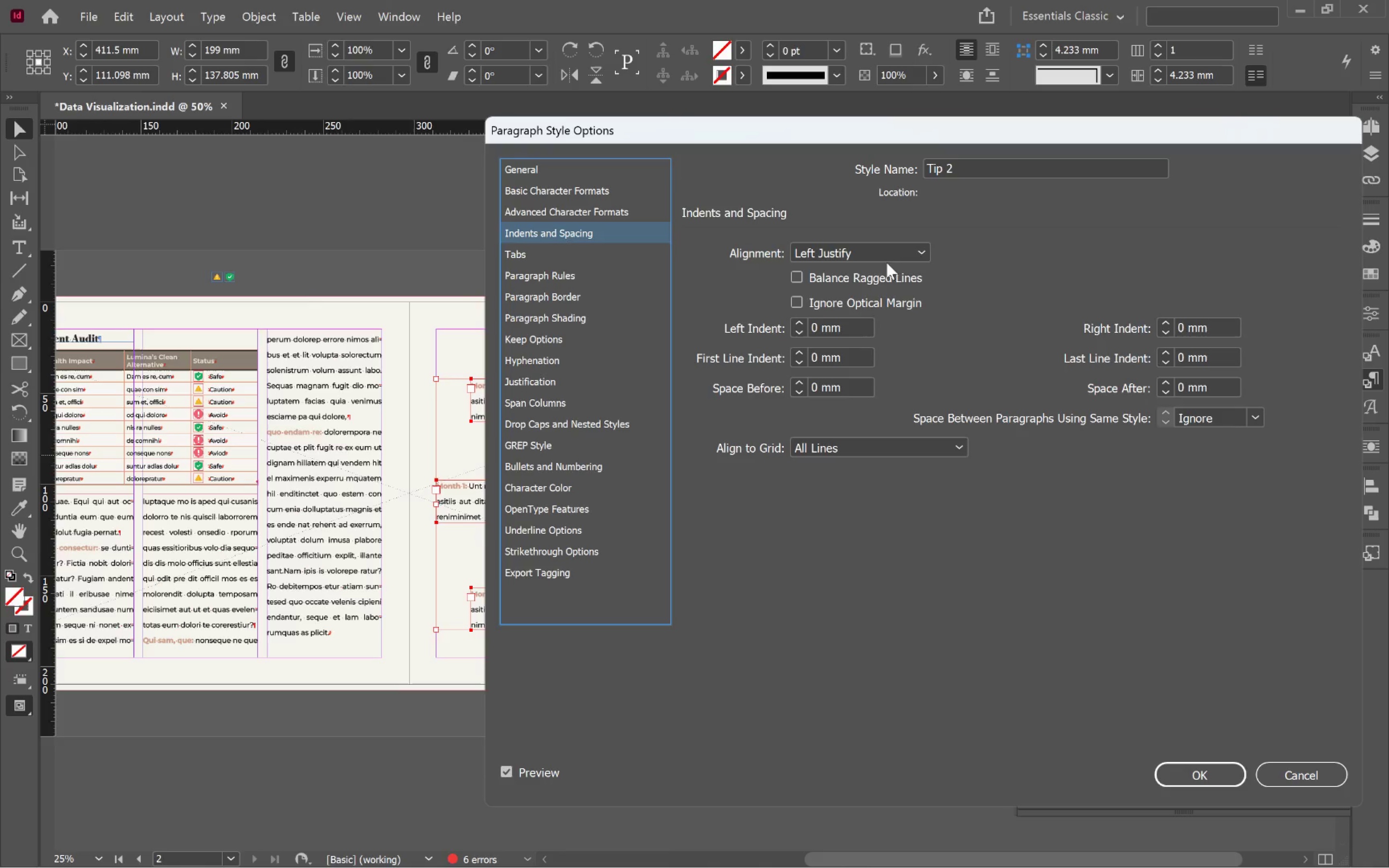 
left_click([892, 252])
 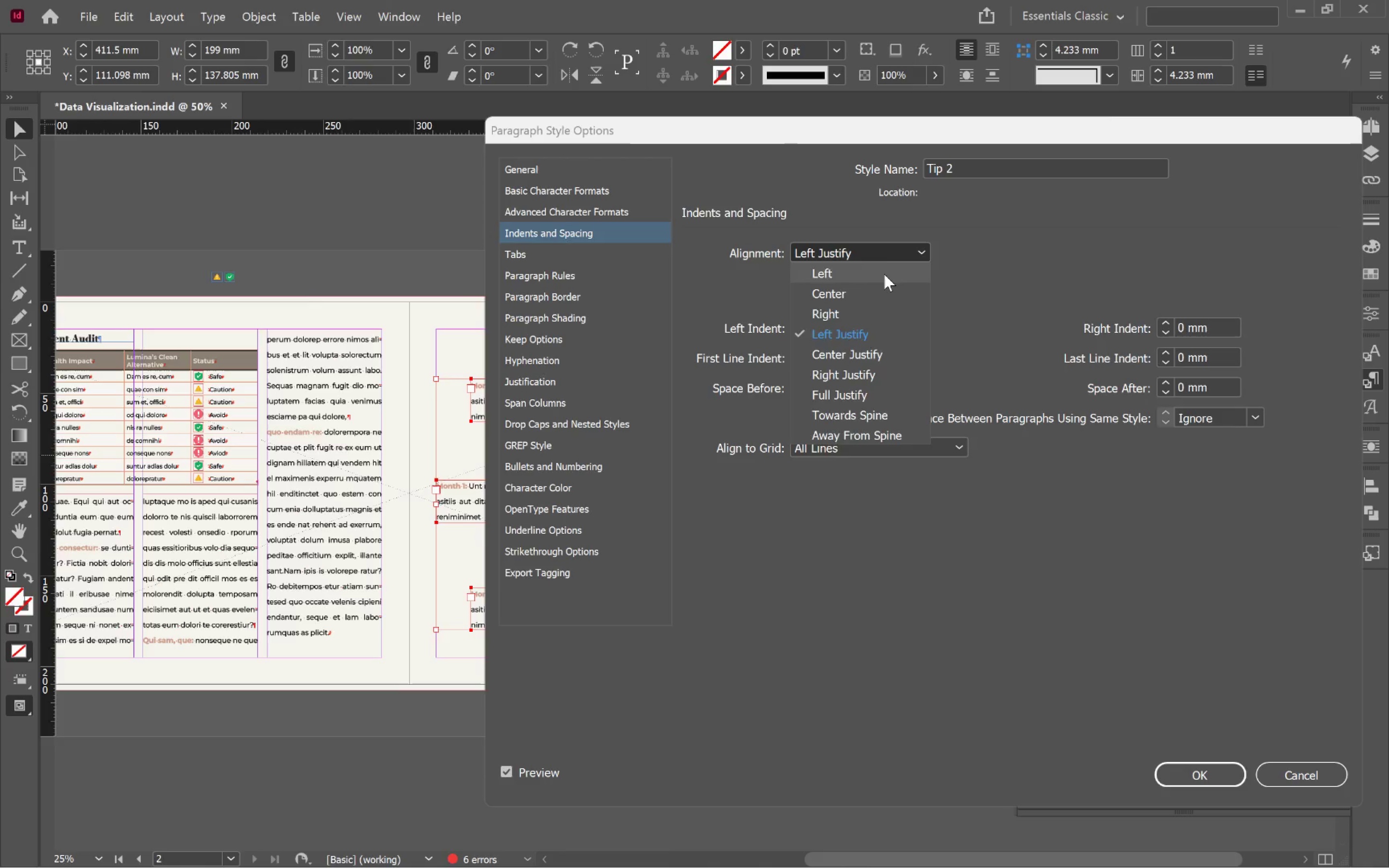 
left_click([884, 274])
 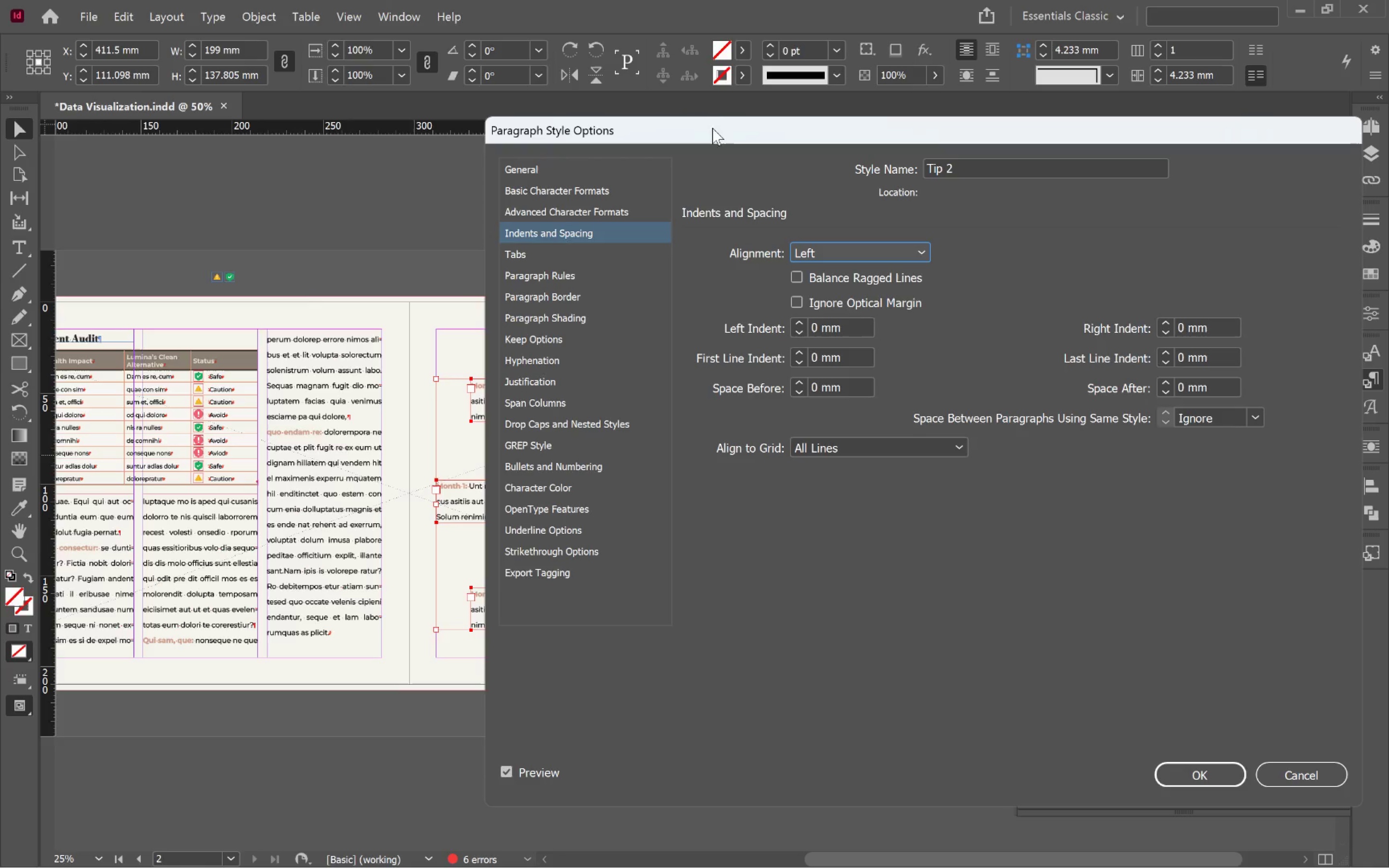 
left_click_drag(start_coordinate=[700, 119], to_coordinate=[910, 153])
 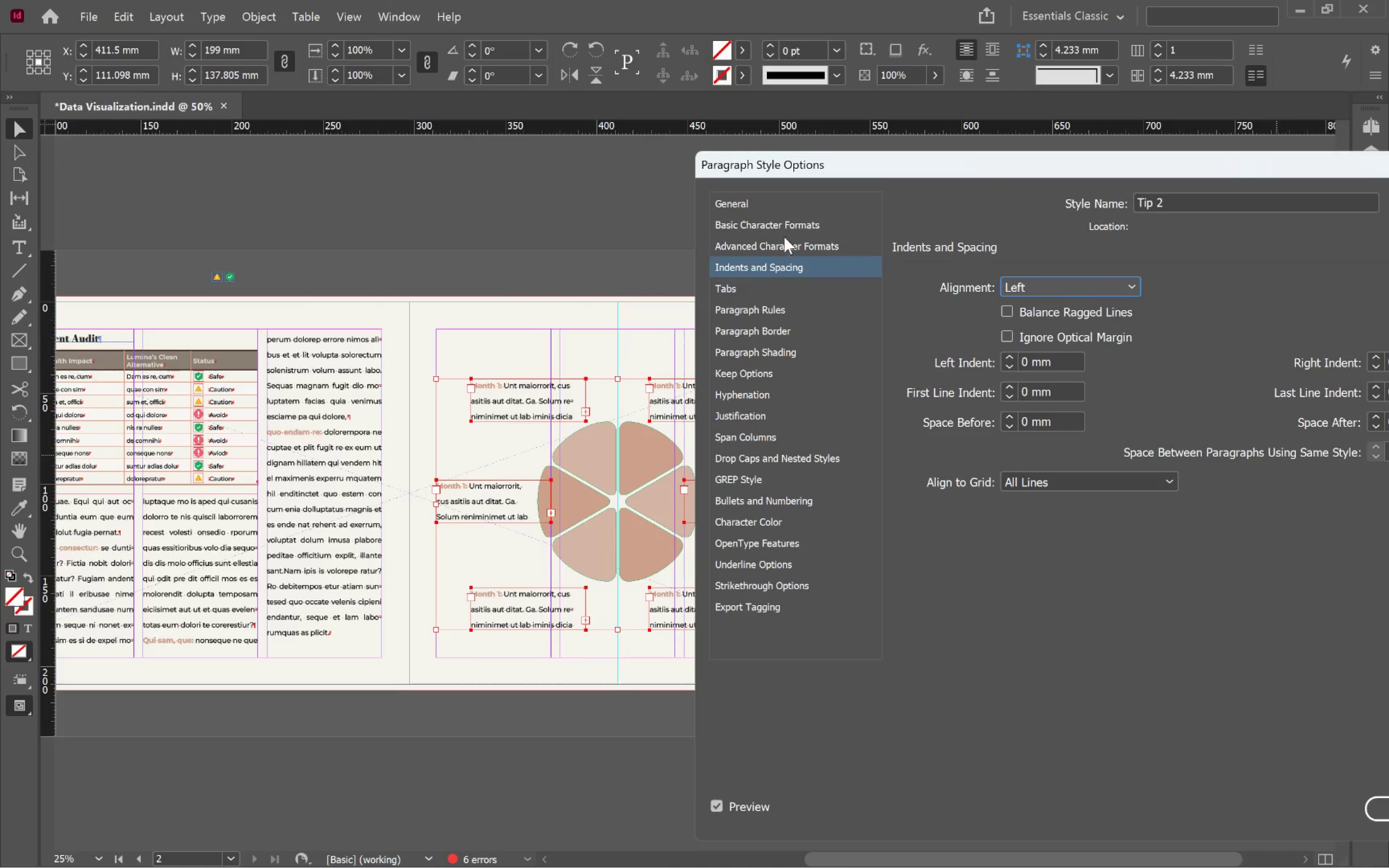 
left_click([786, 226])
 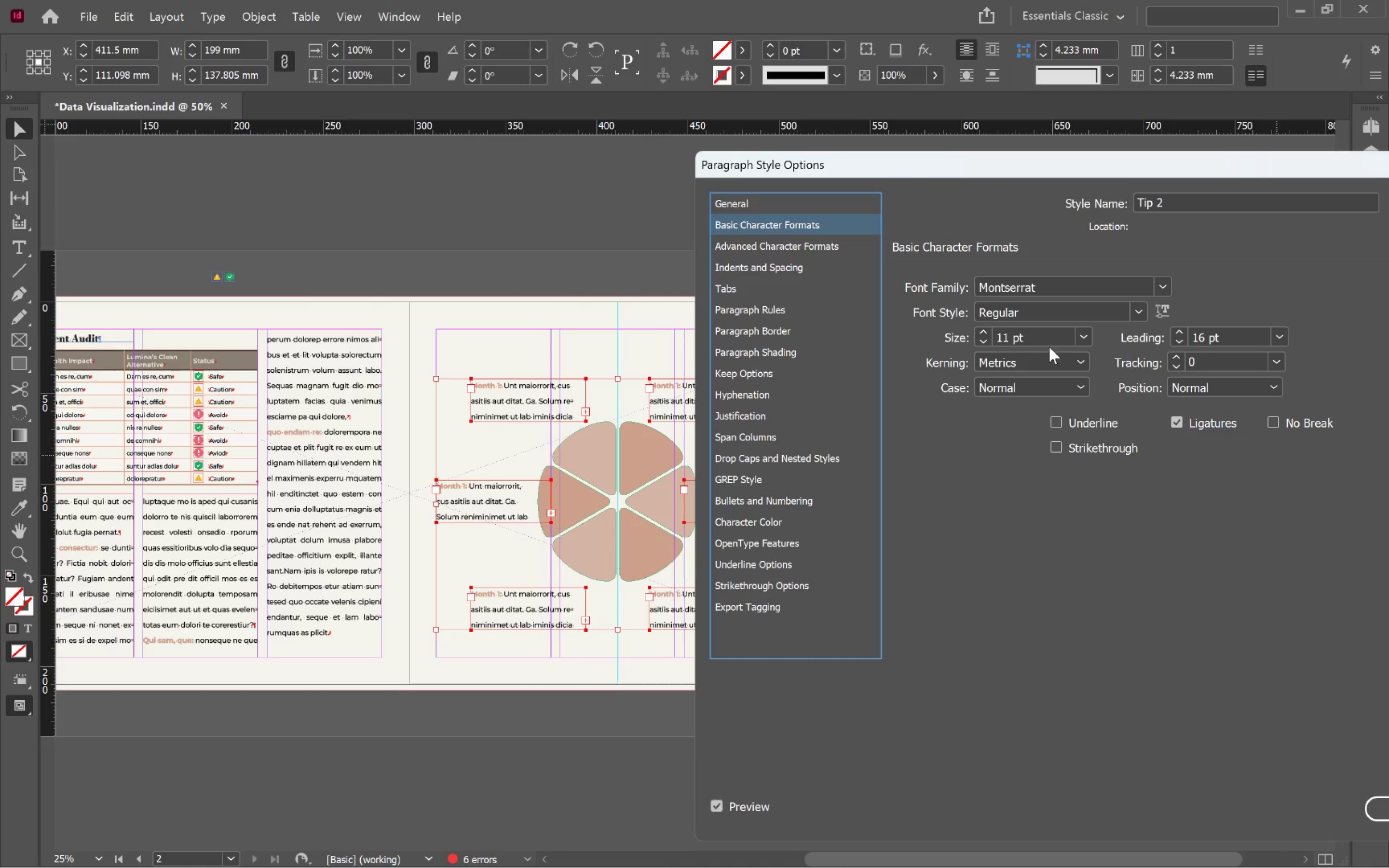 
left_click([981, 342])
 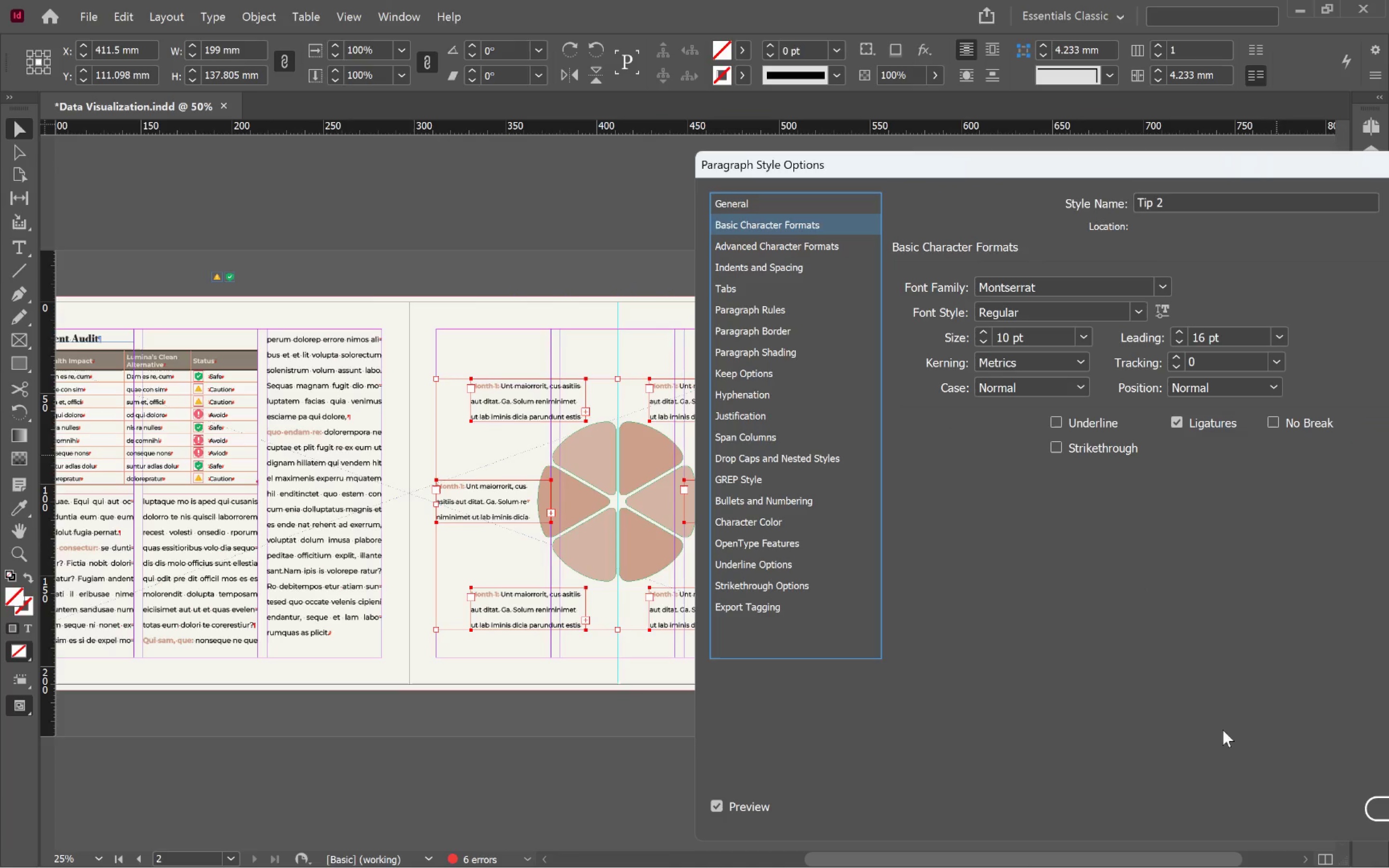 
left_click([1387, 806])
 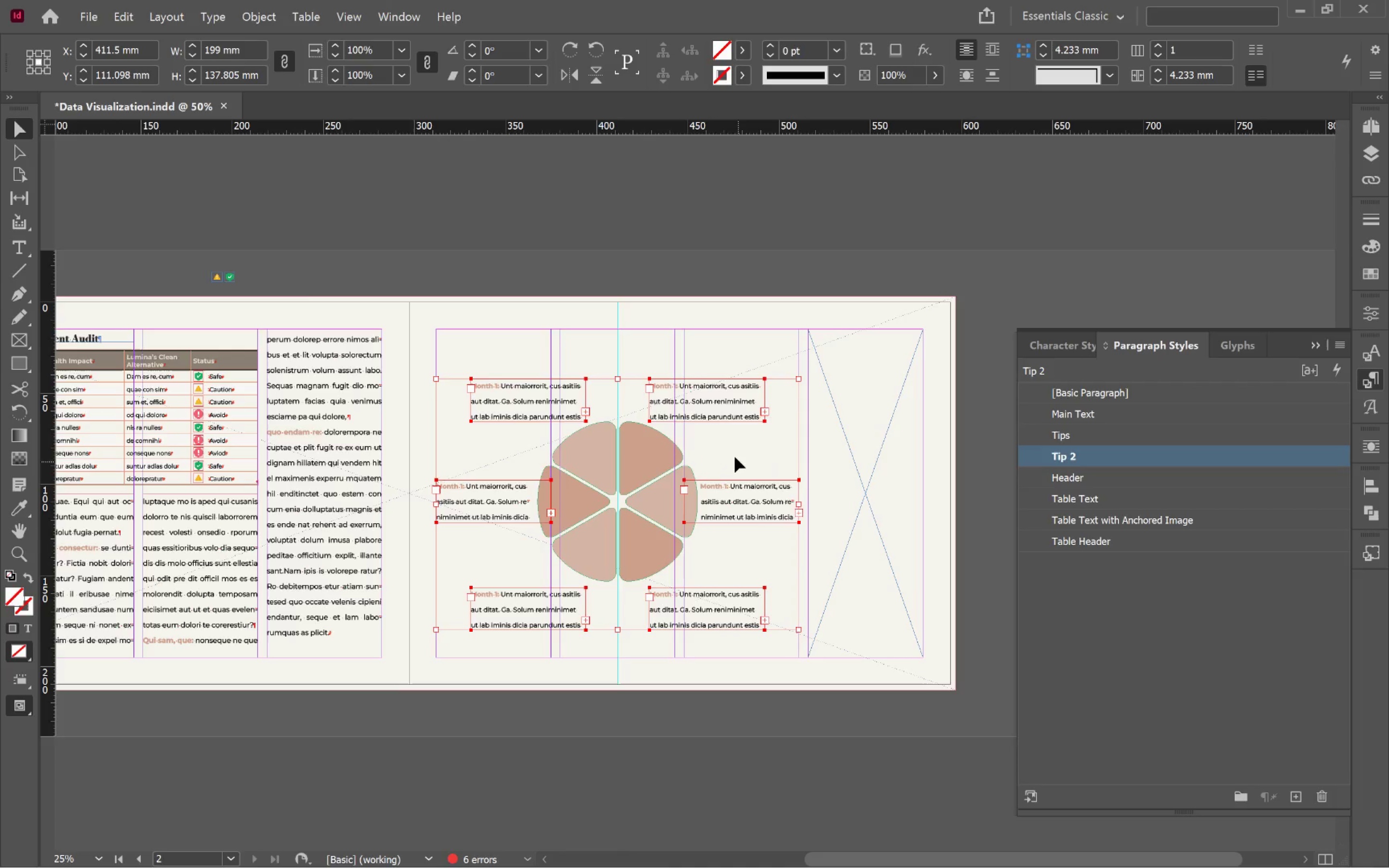 
left_click([741, 446])
 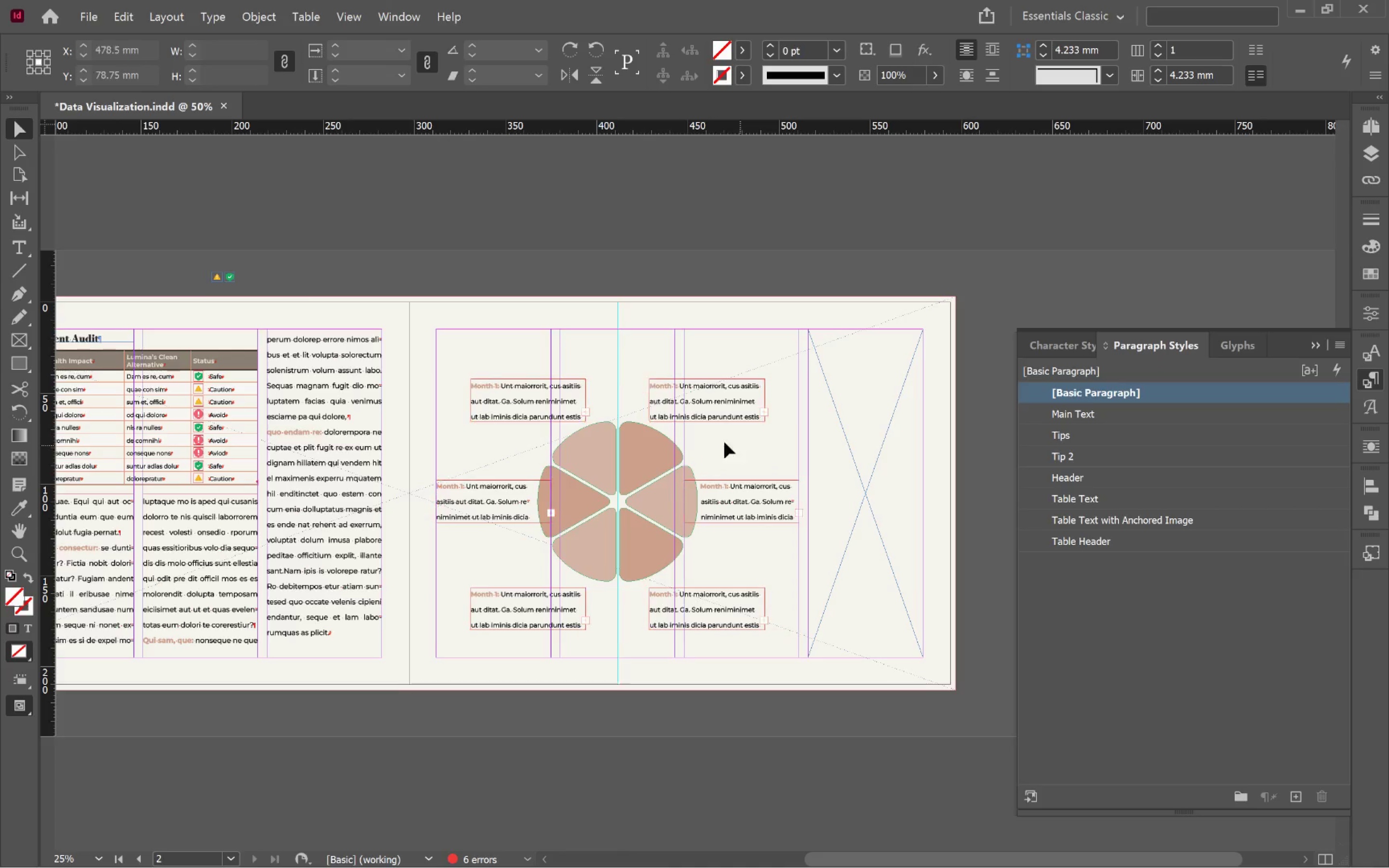 
hold_key(key=AltLeft, duration=1.09)
scroll: coordinate [538, 423], scroll_direction: up, amount: 1.0
 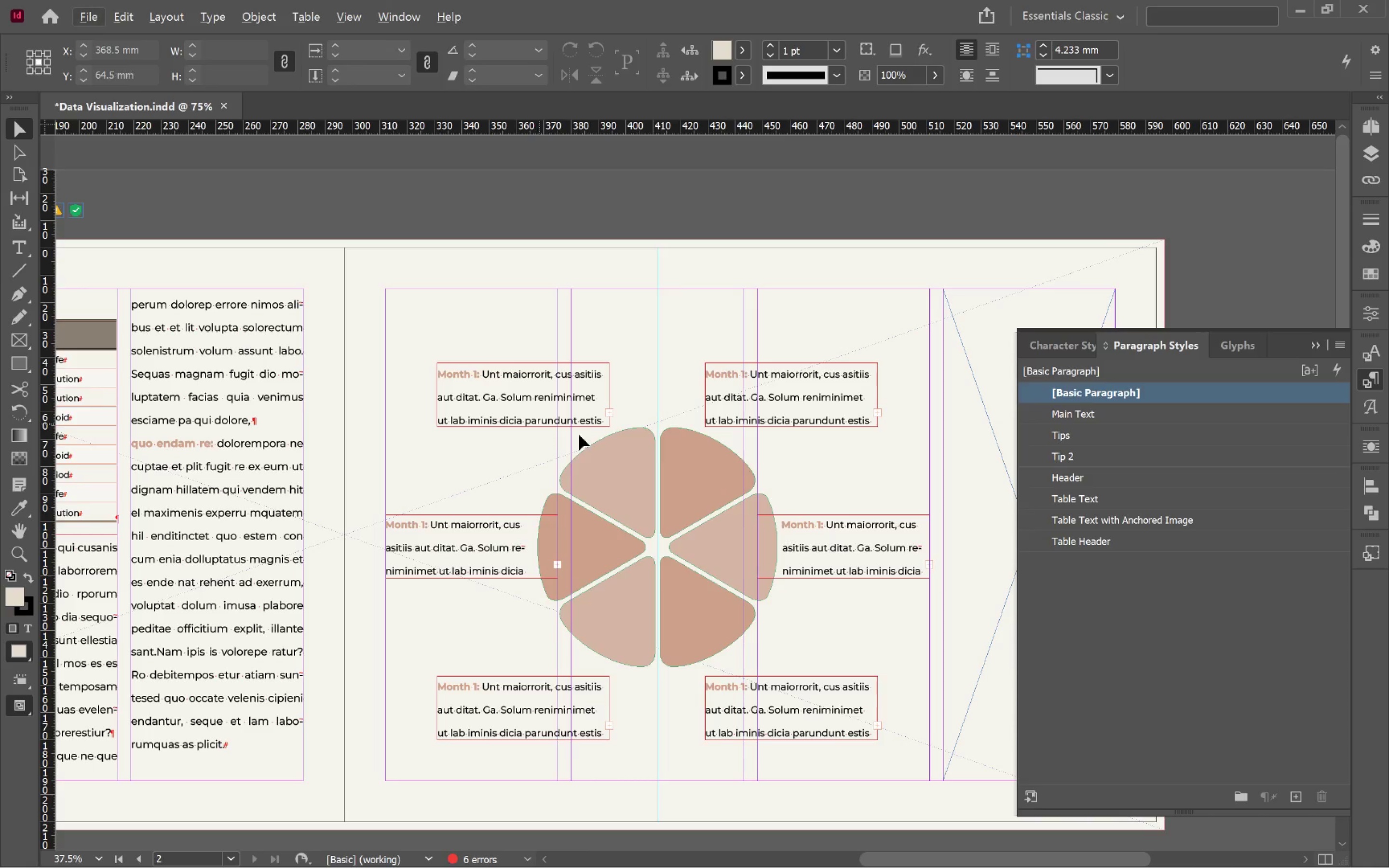 
hold_key(key=Space, duration=0.59)
 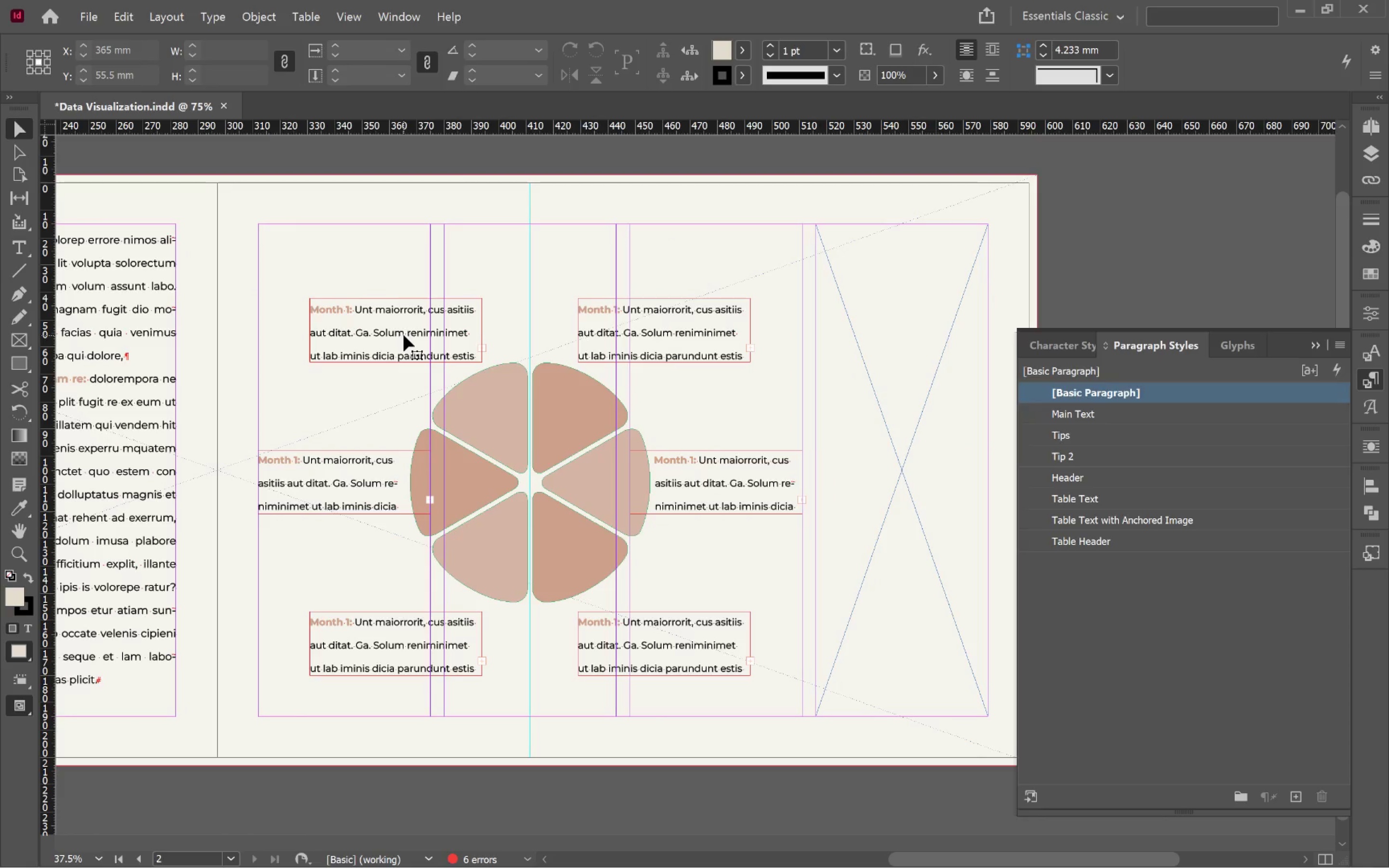 
left_click_drag(start_coordinate=[769, 477], to_coordinate=[641, 412])
 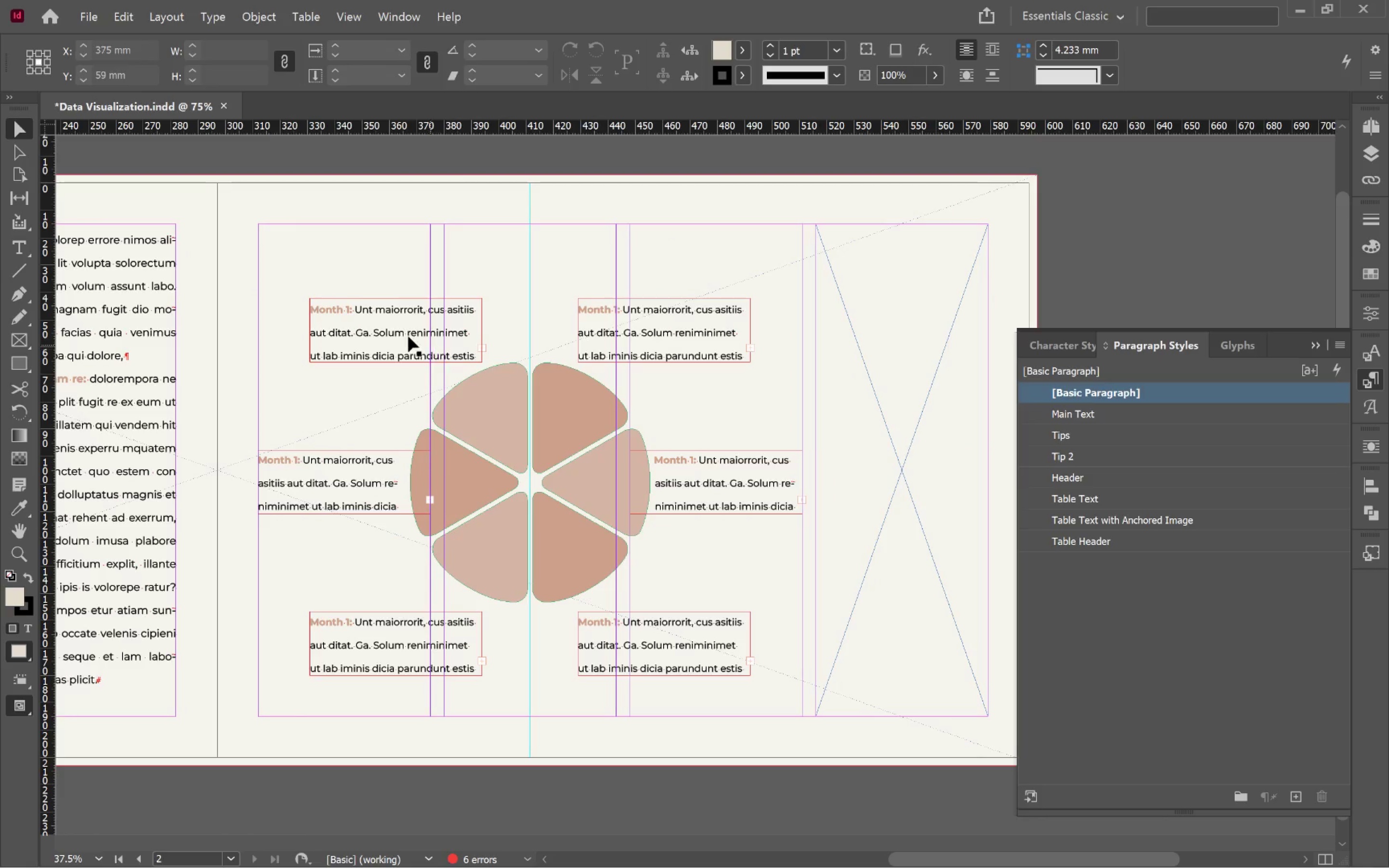 
left_click([404, 335])
 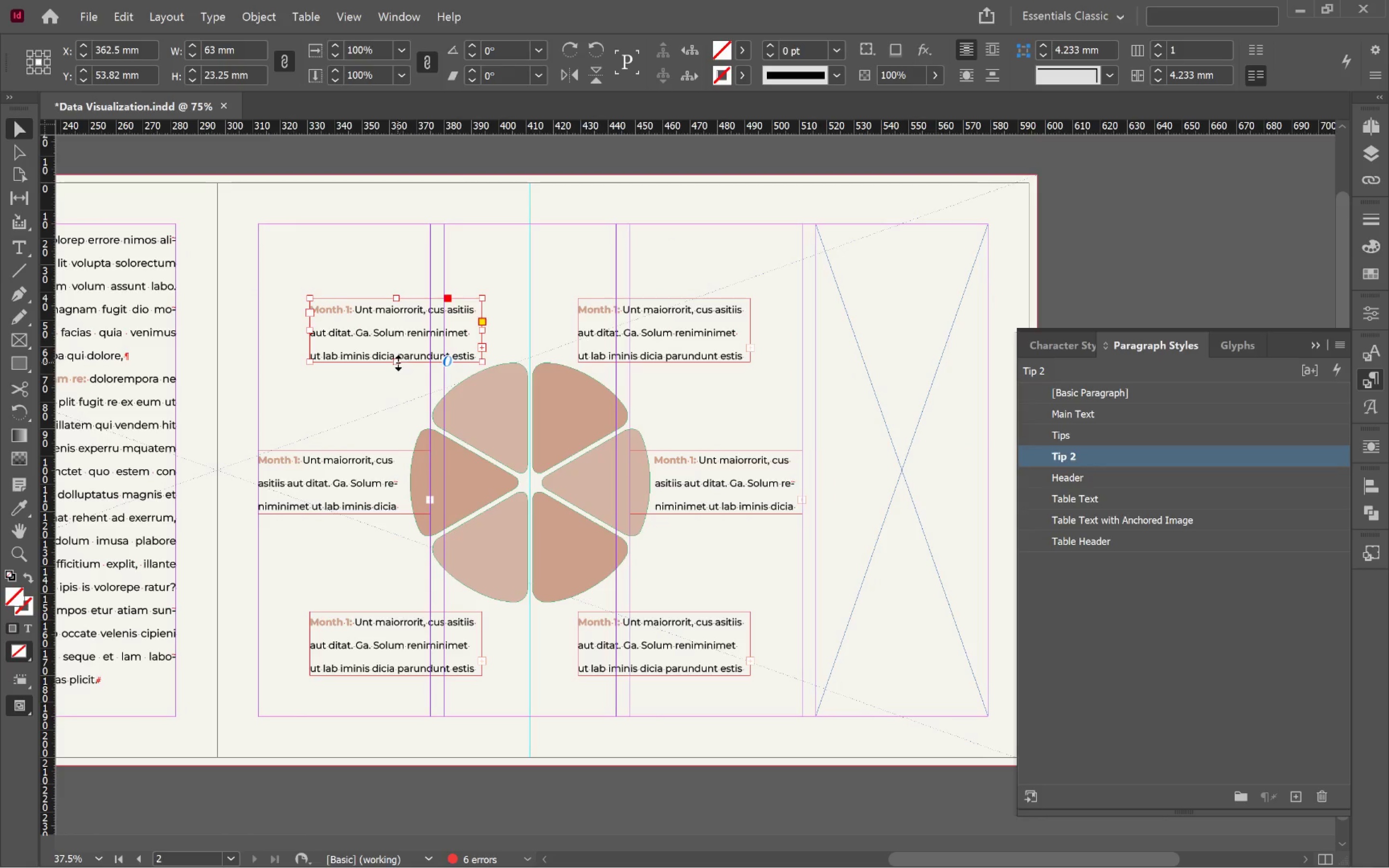 
double_click([398, 363])
 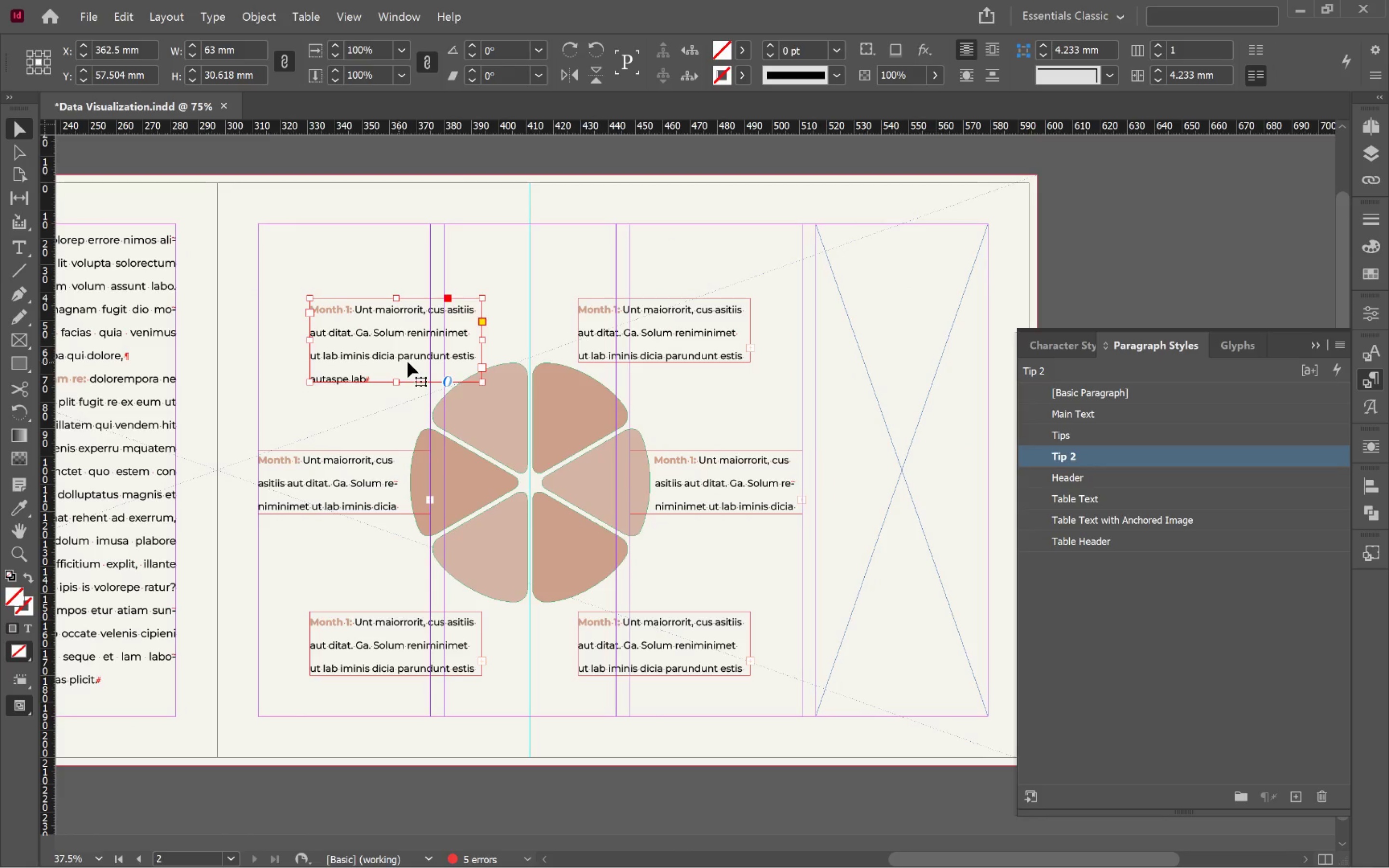 
hold_key(key=ControlLeft, duration=2.2)
 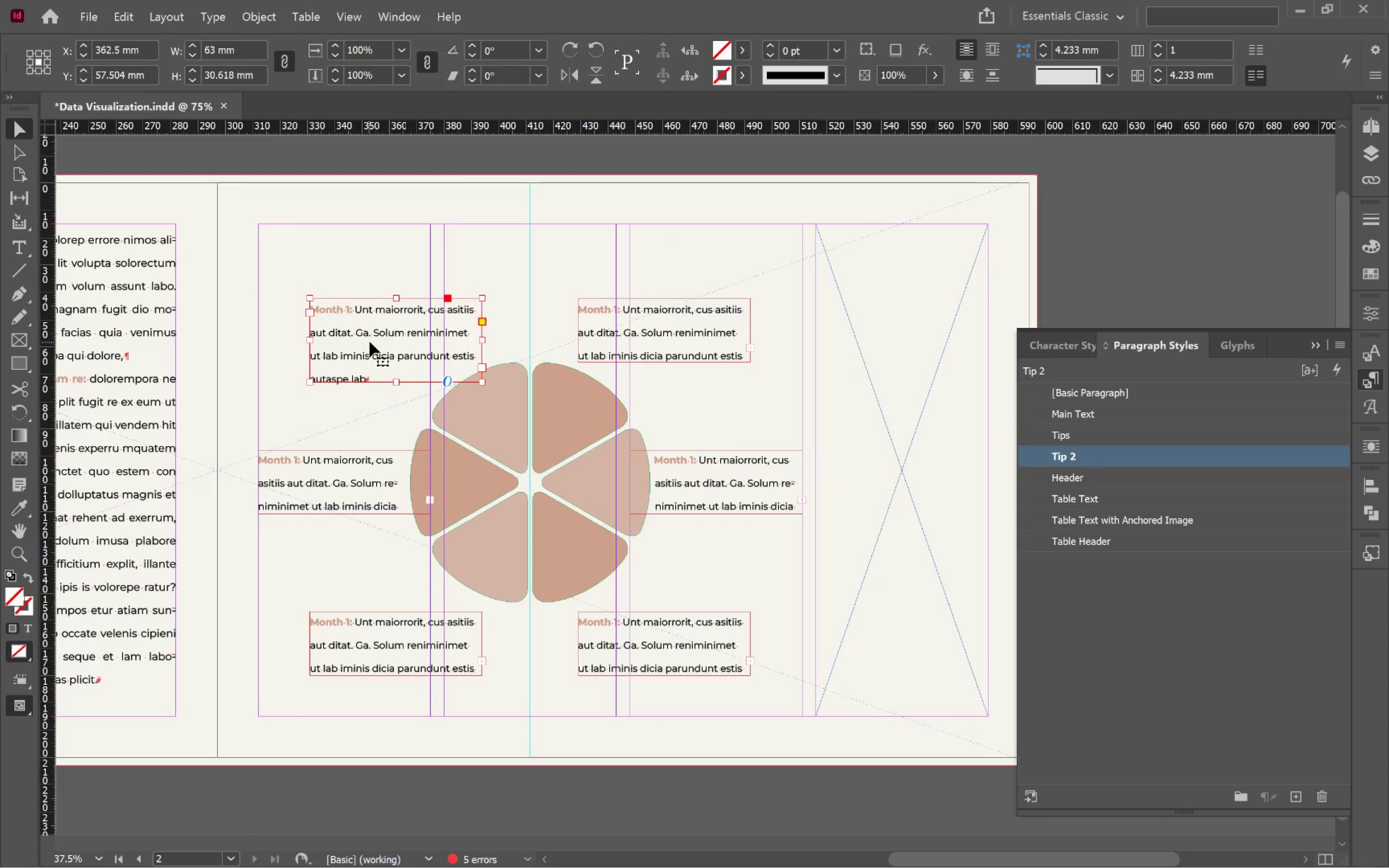 
key(Control+Z)
 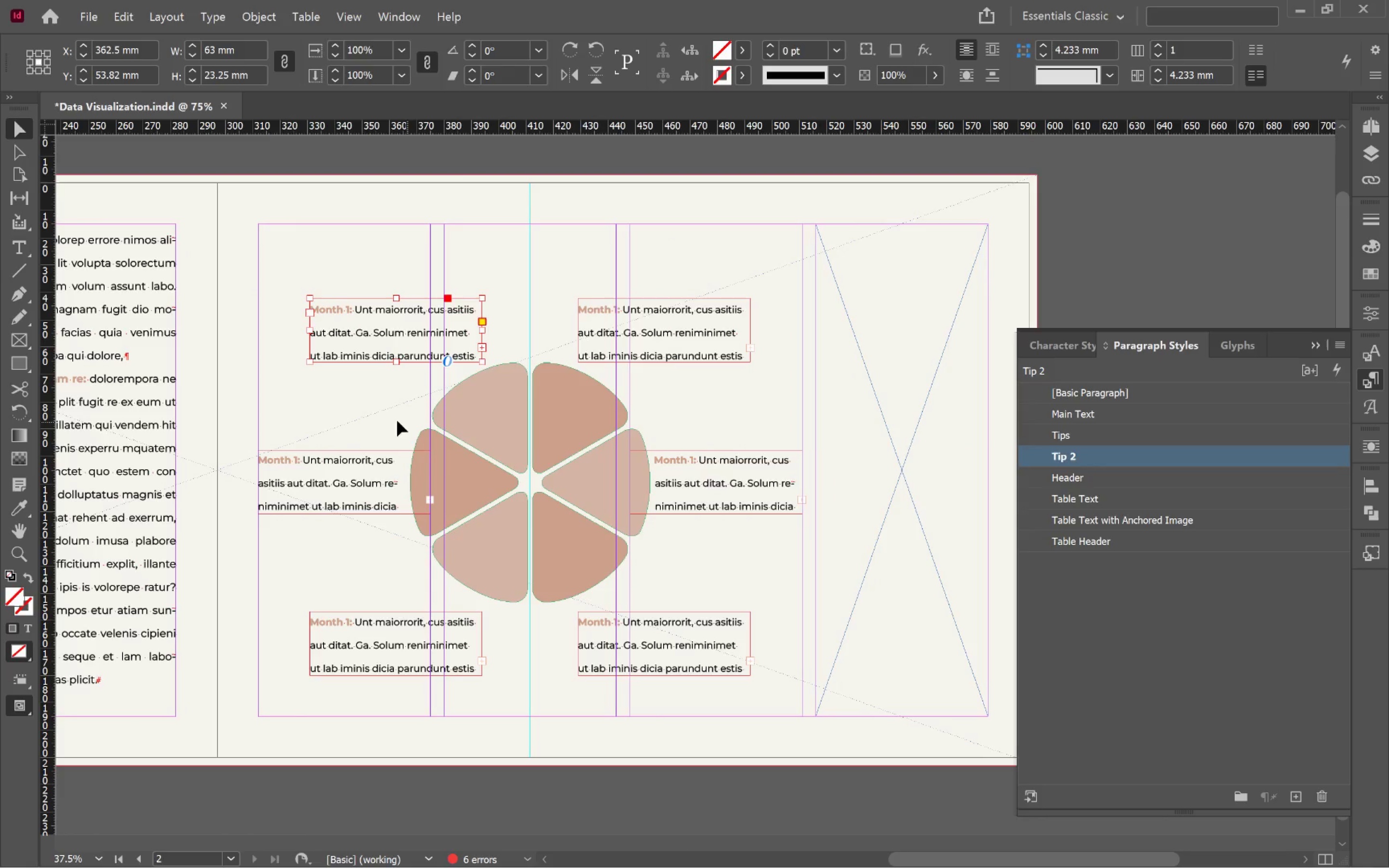 
hold_key(key=AltLeft, duration=0.41)
 